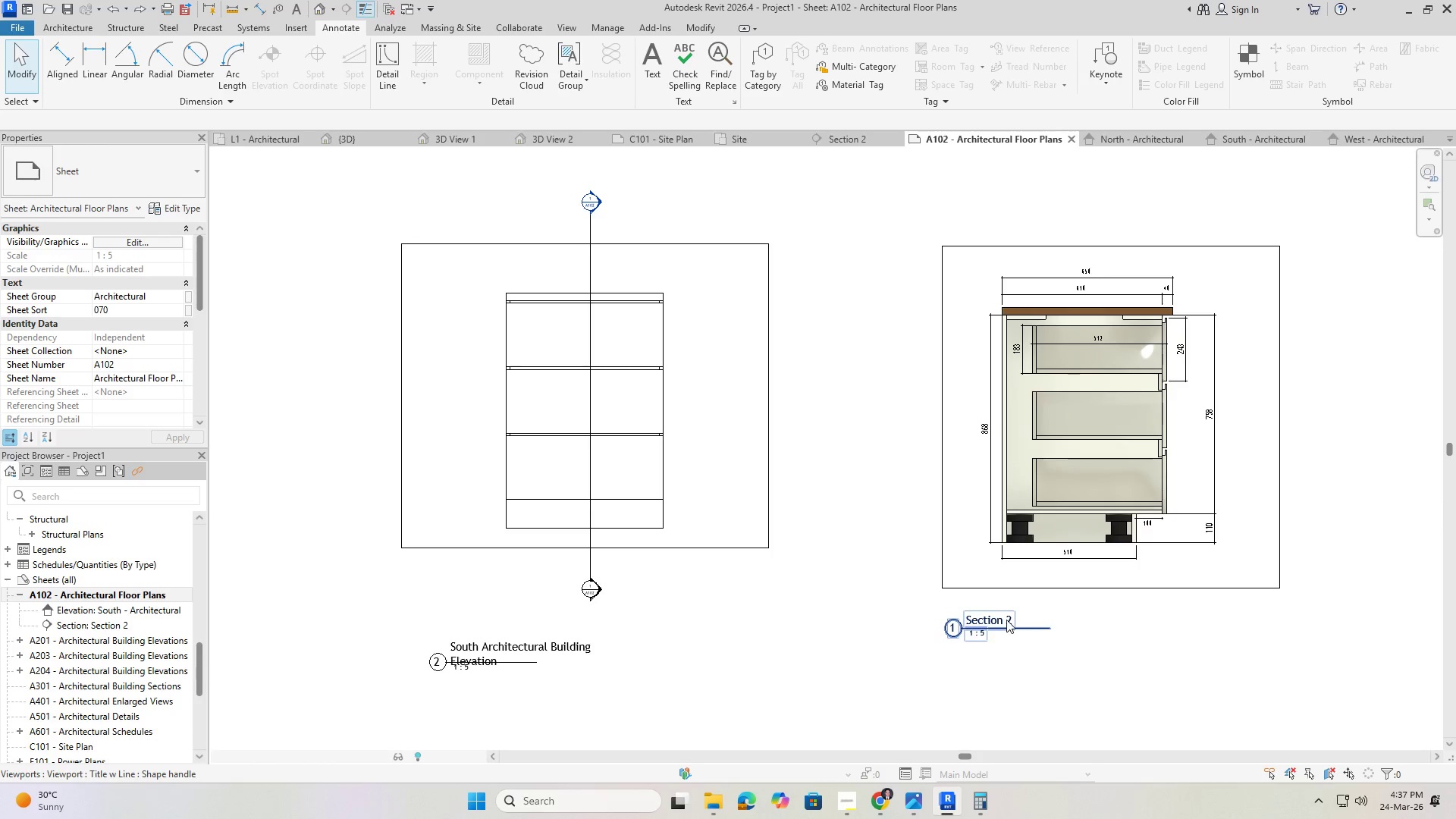 
double_click([1006, 620])
 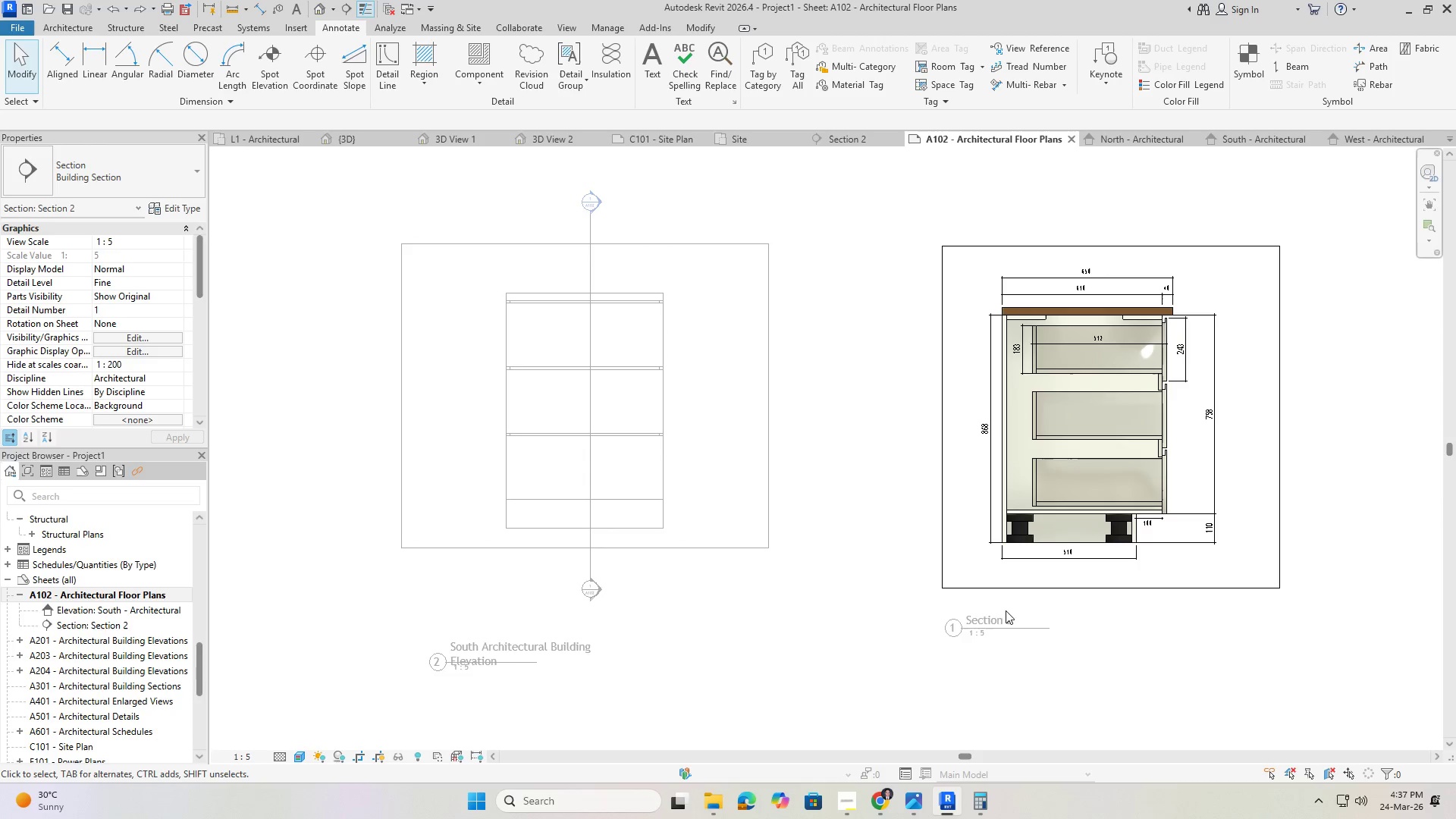 
key(Escape)
 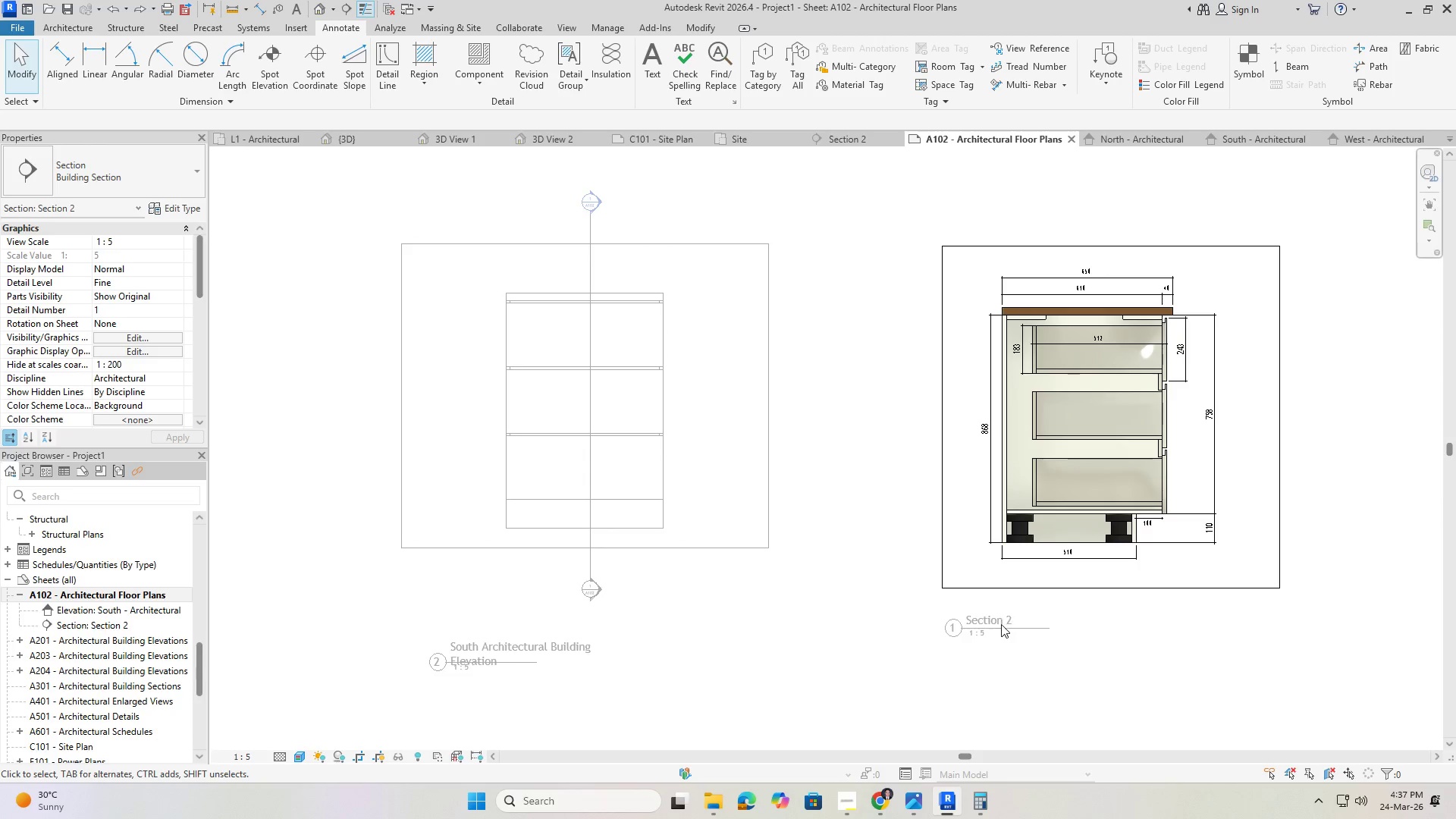 
key(Escape)
 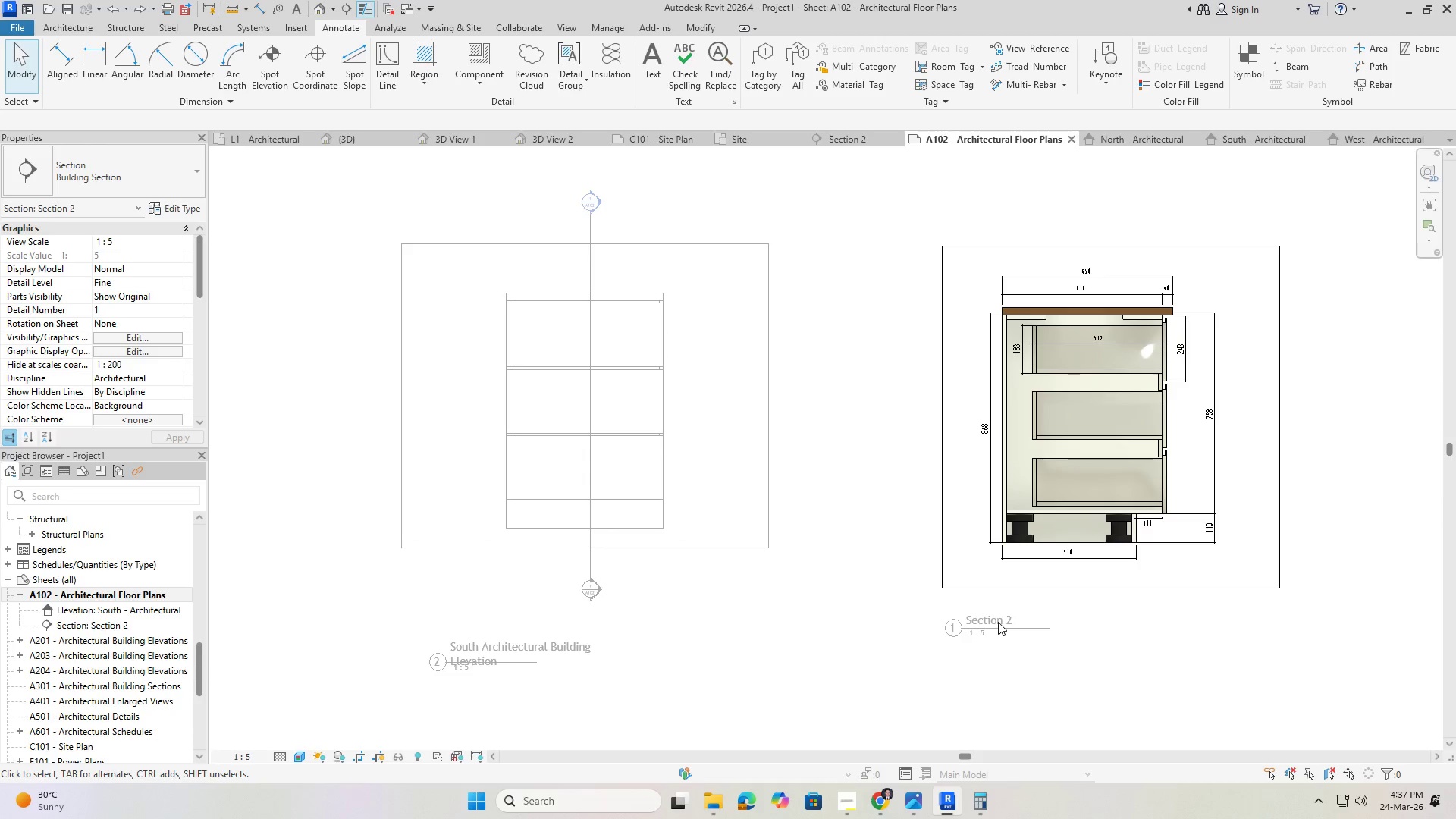 
key(Escape)
 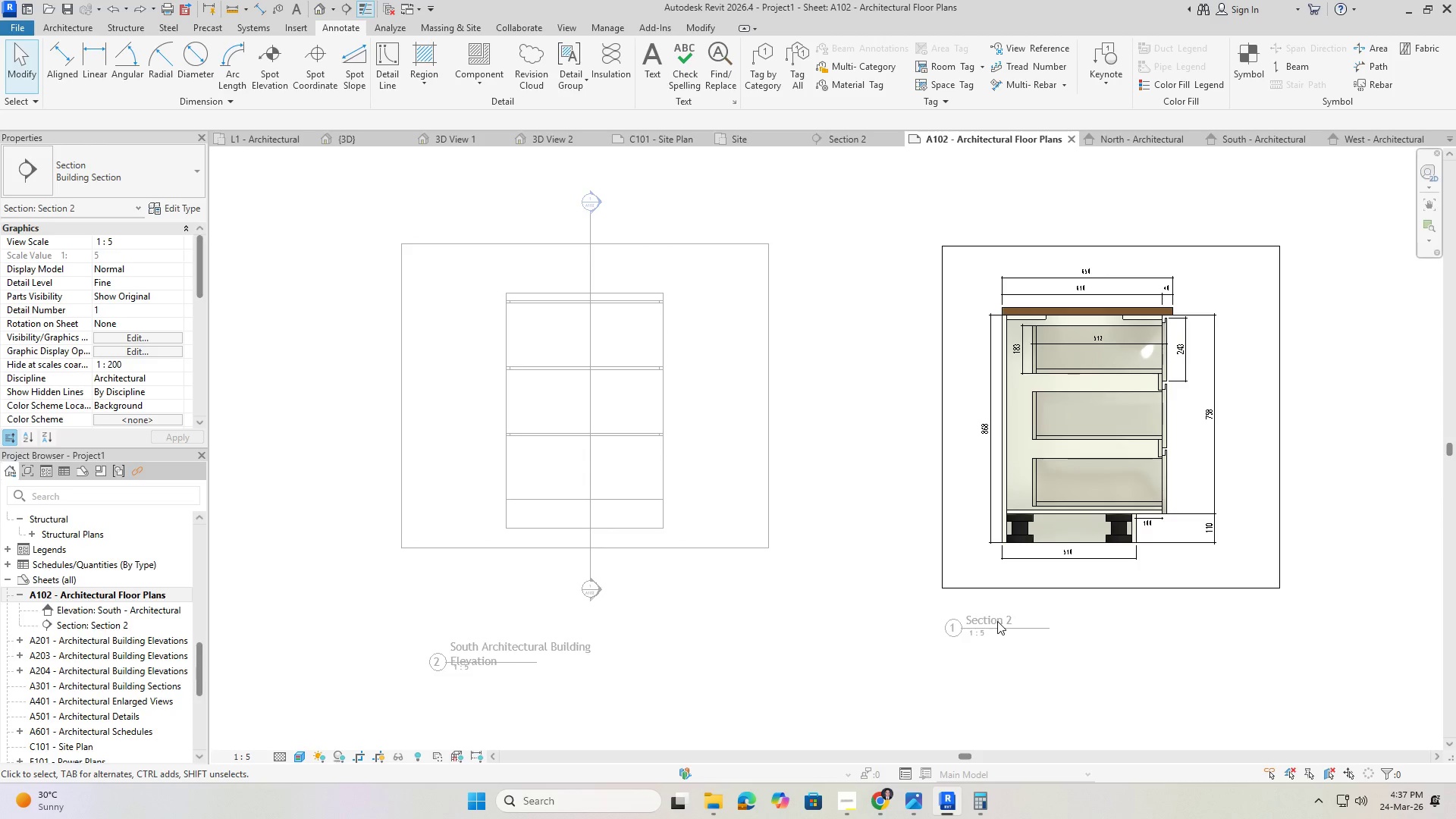 
double_click([997, 621])
 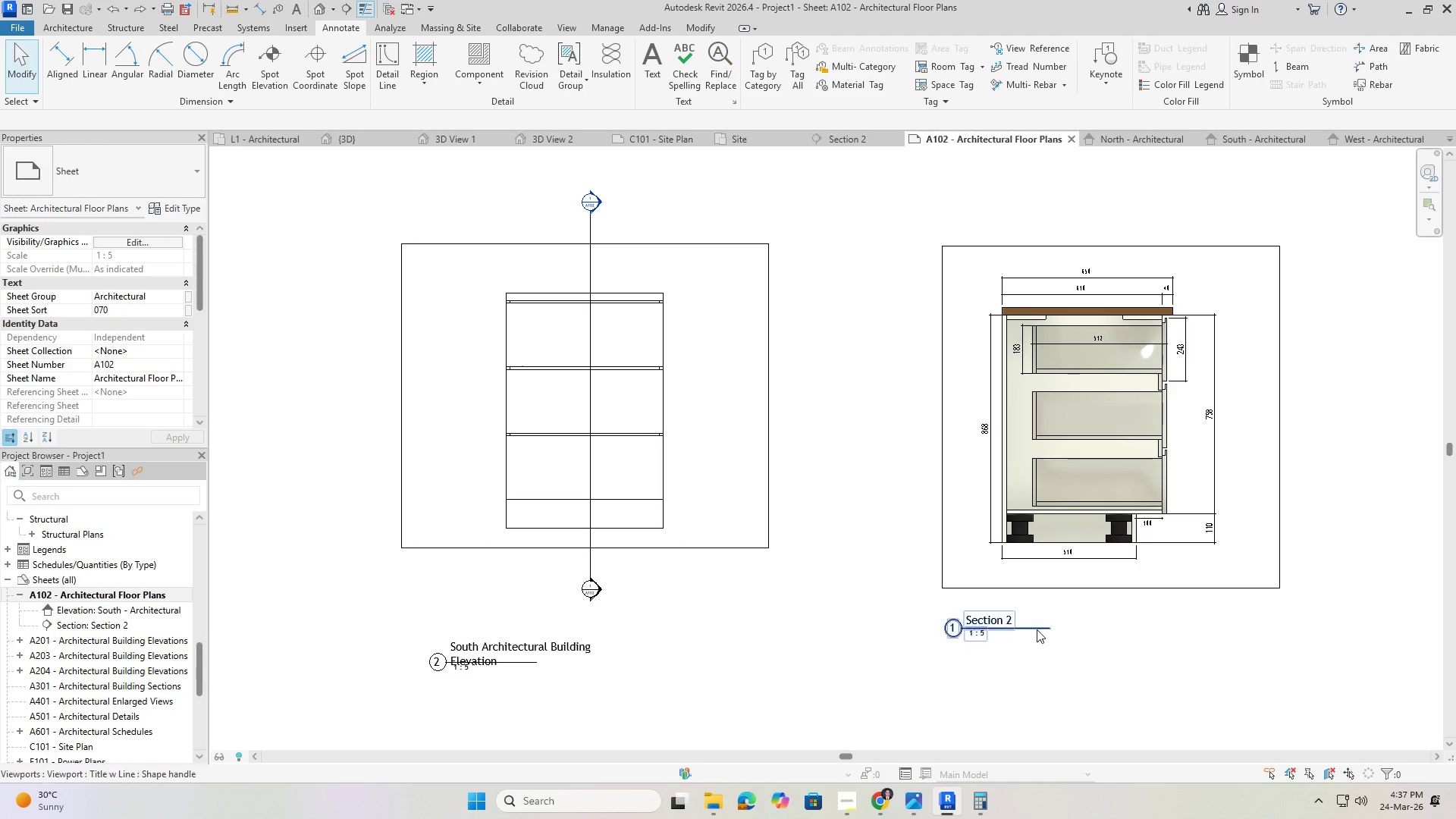 
left_click([1026, 624])
 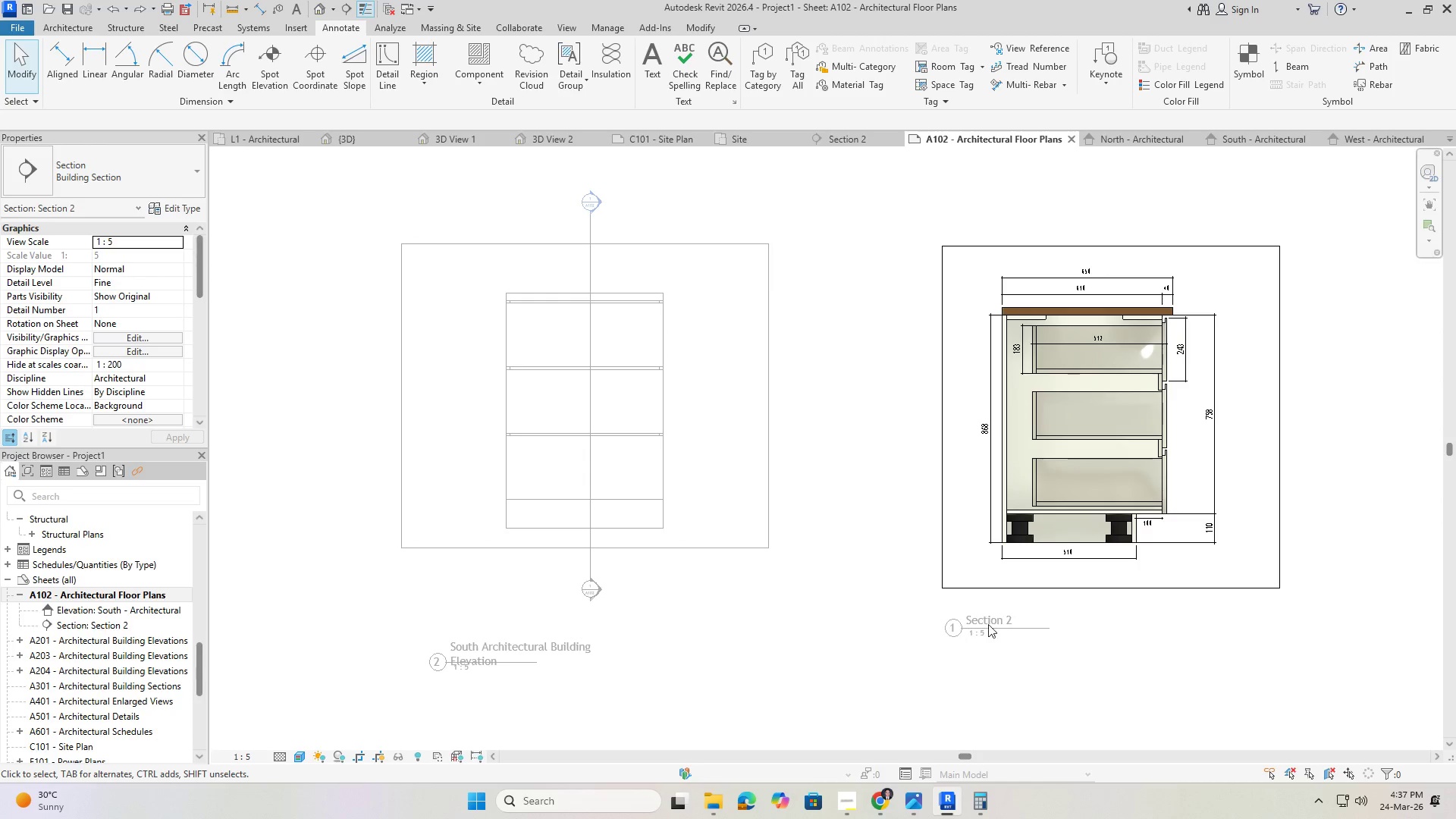 
left_click([1026, 624])
 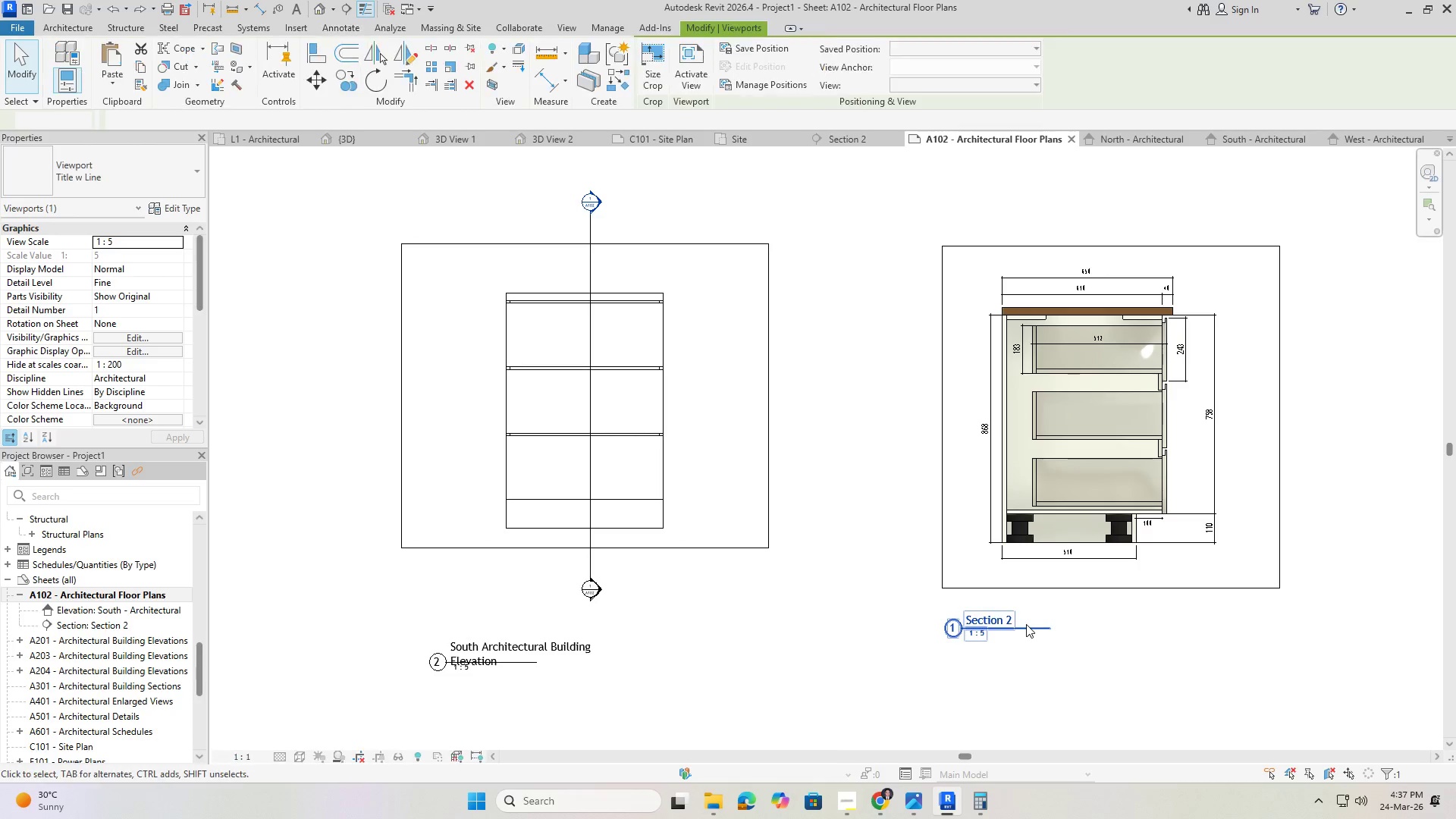 
key(Escape)
 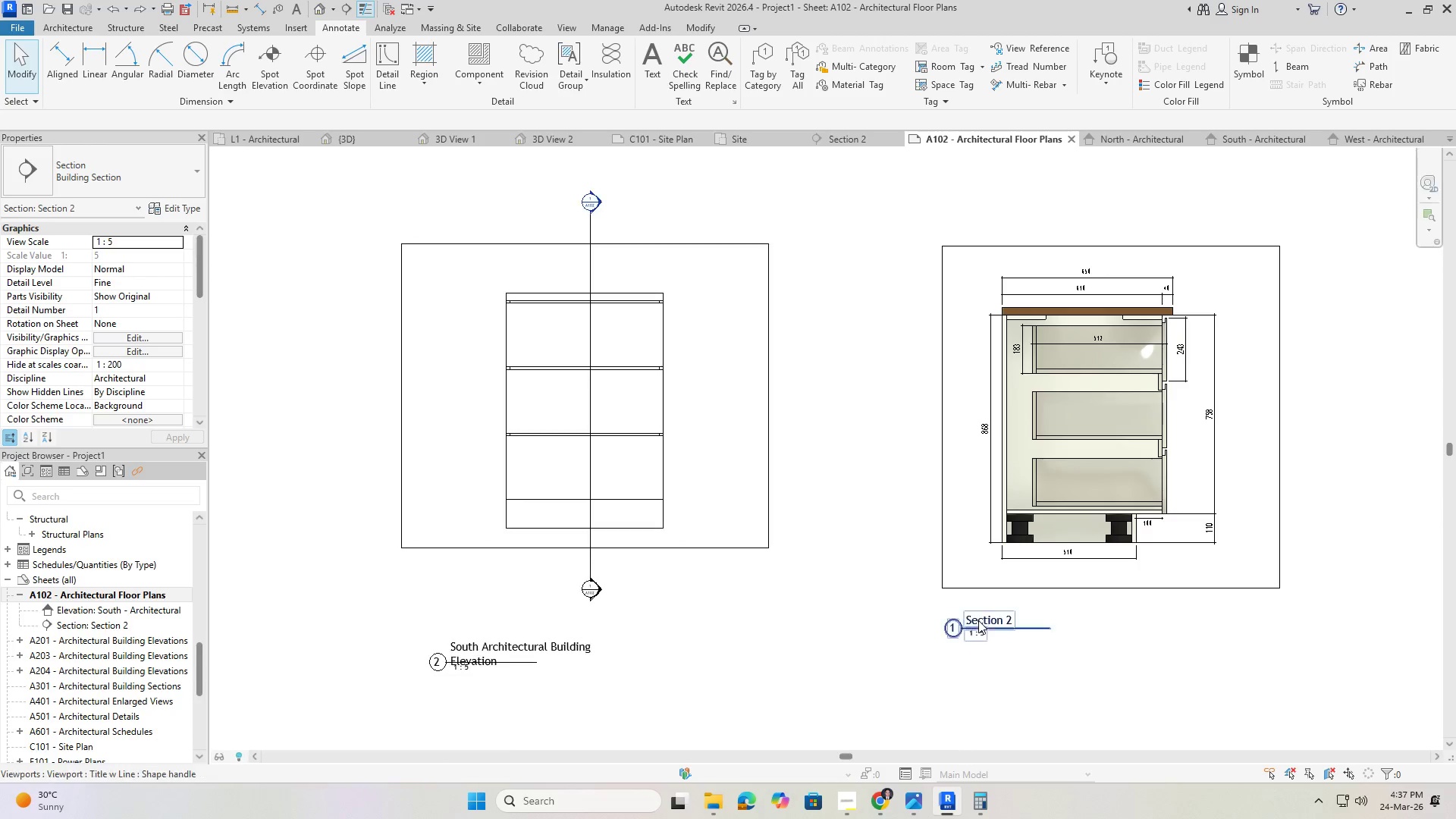 
double_click([978, 620])
 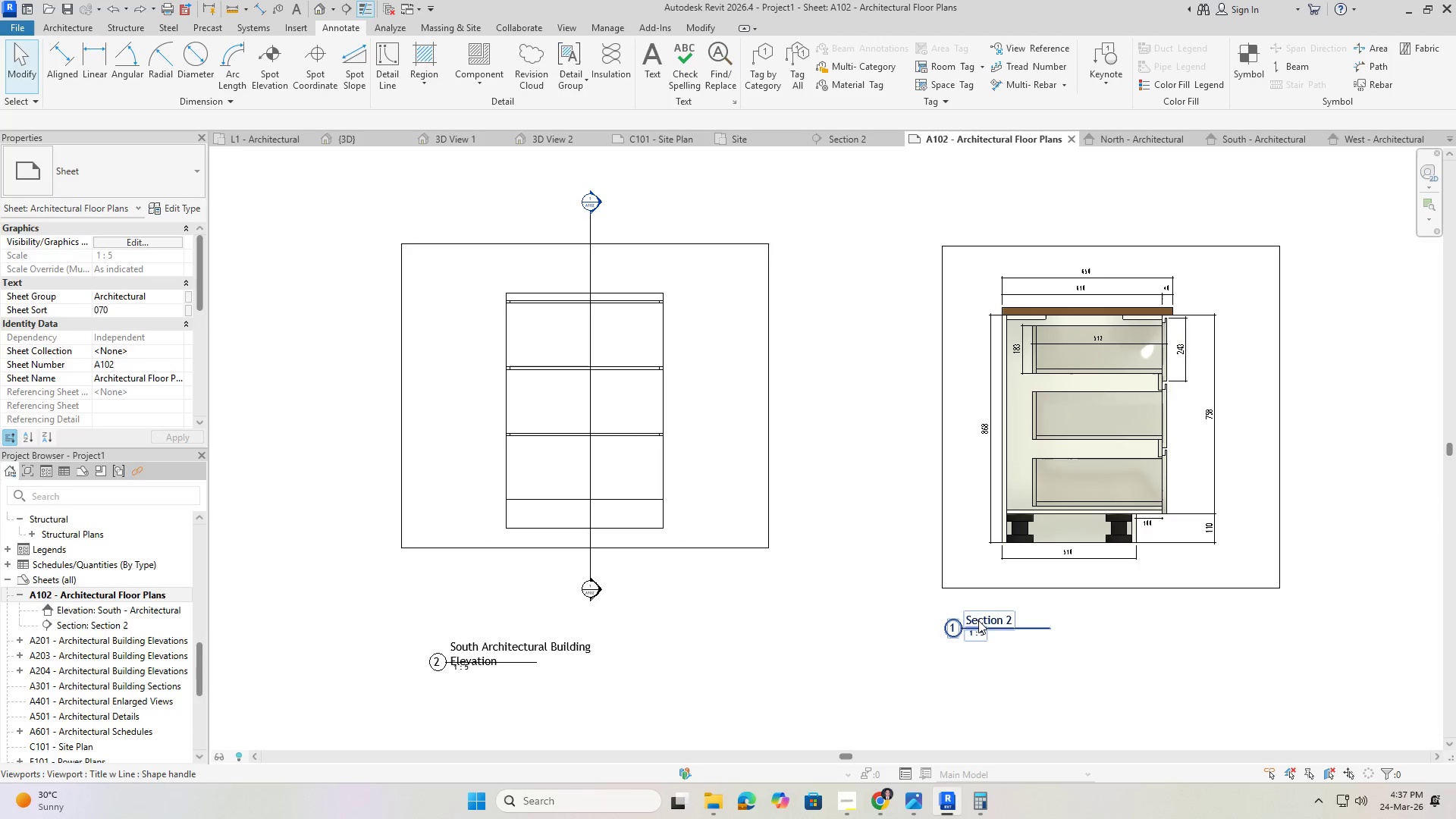 
left_click([978, 620])
 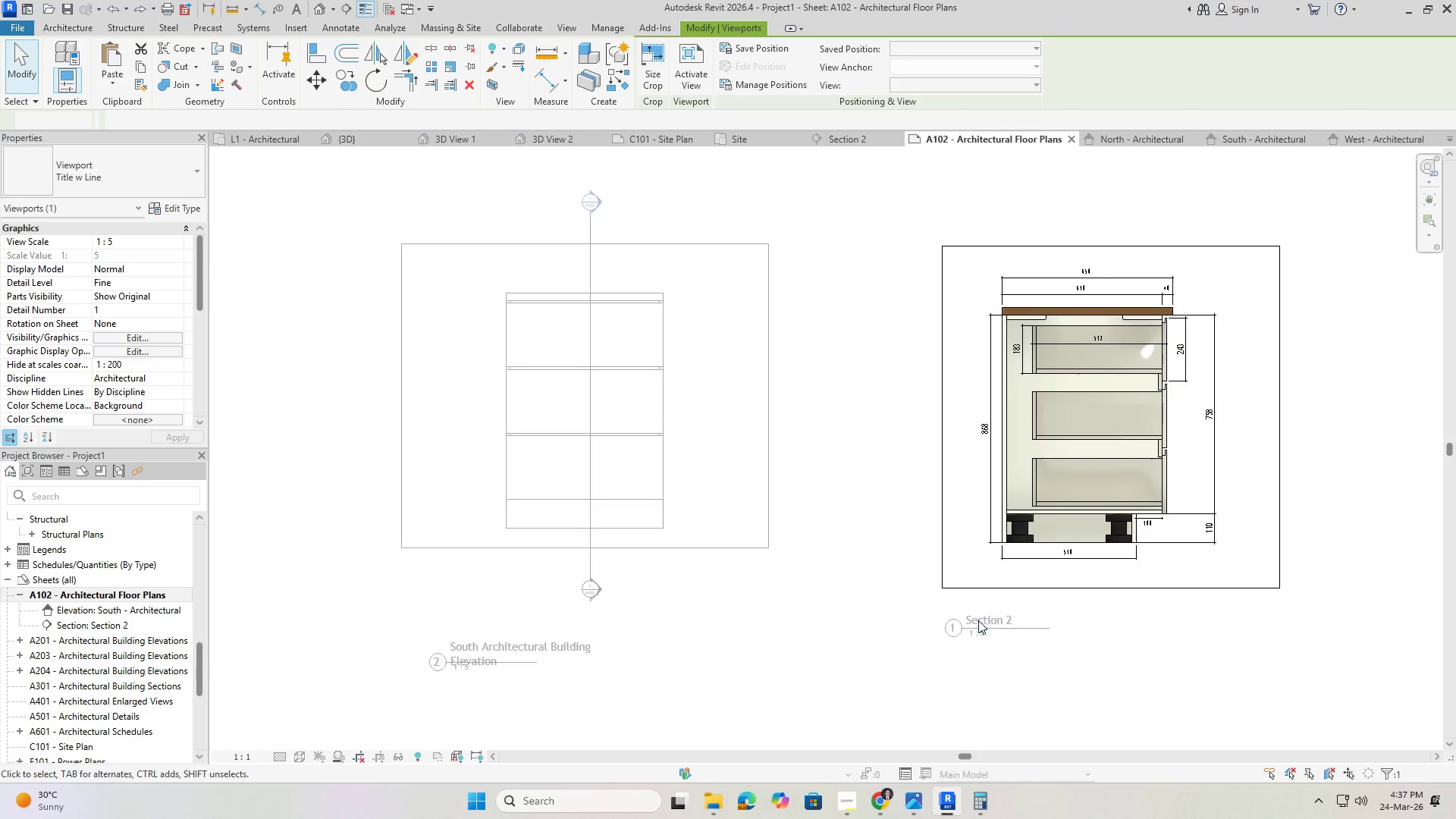 
double_click([978, 620])
 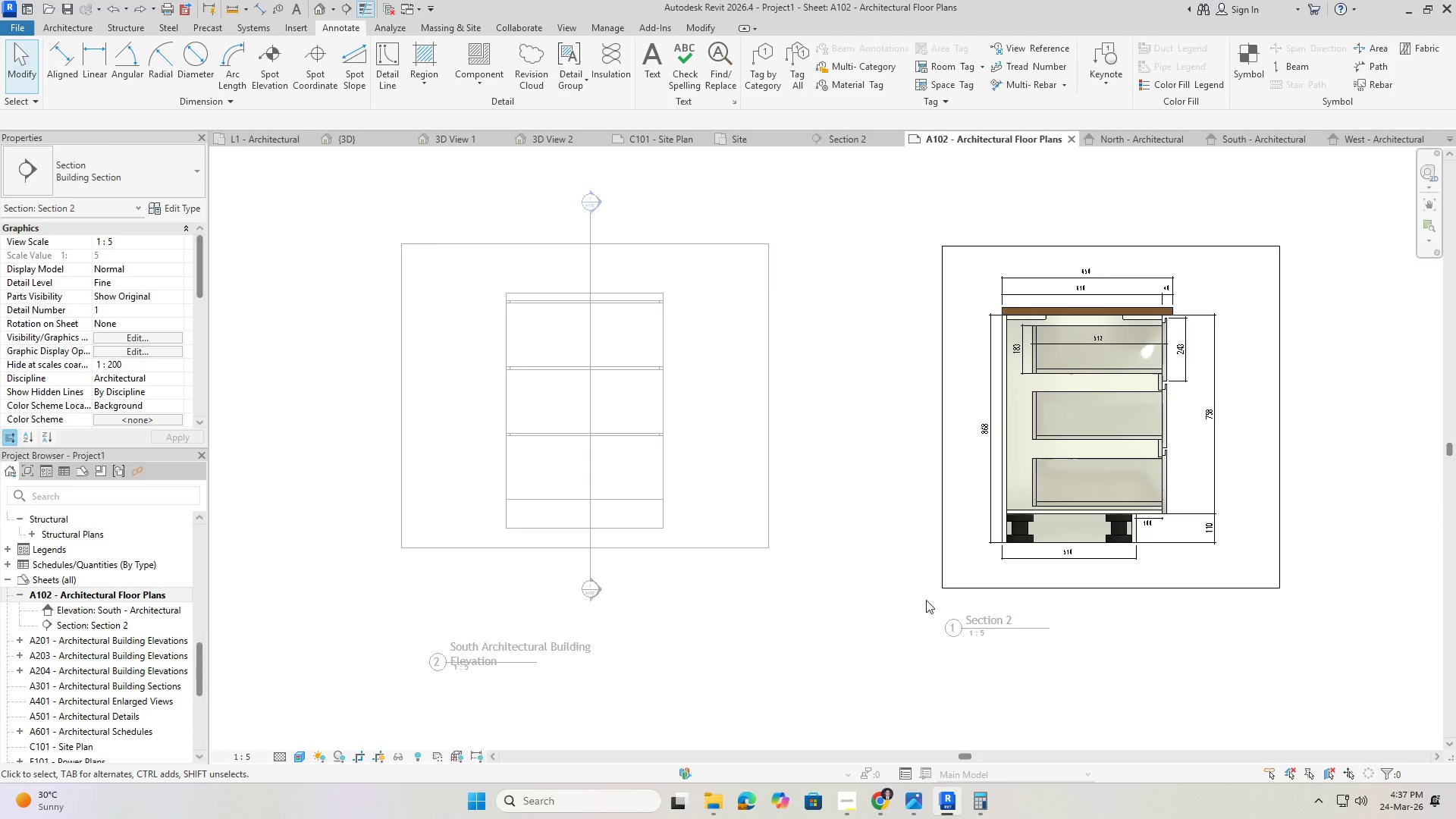 
key(Escape)
 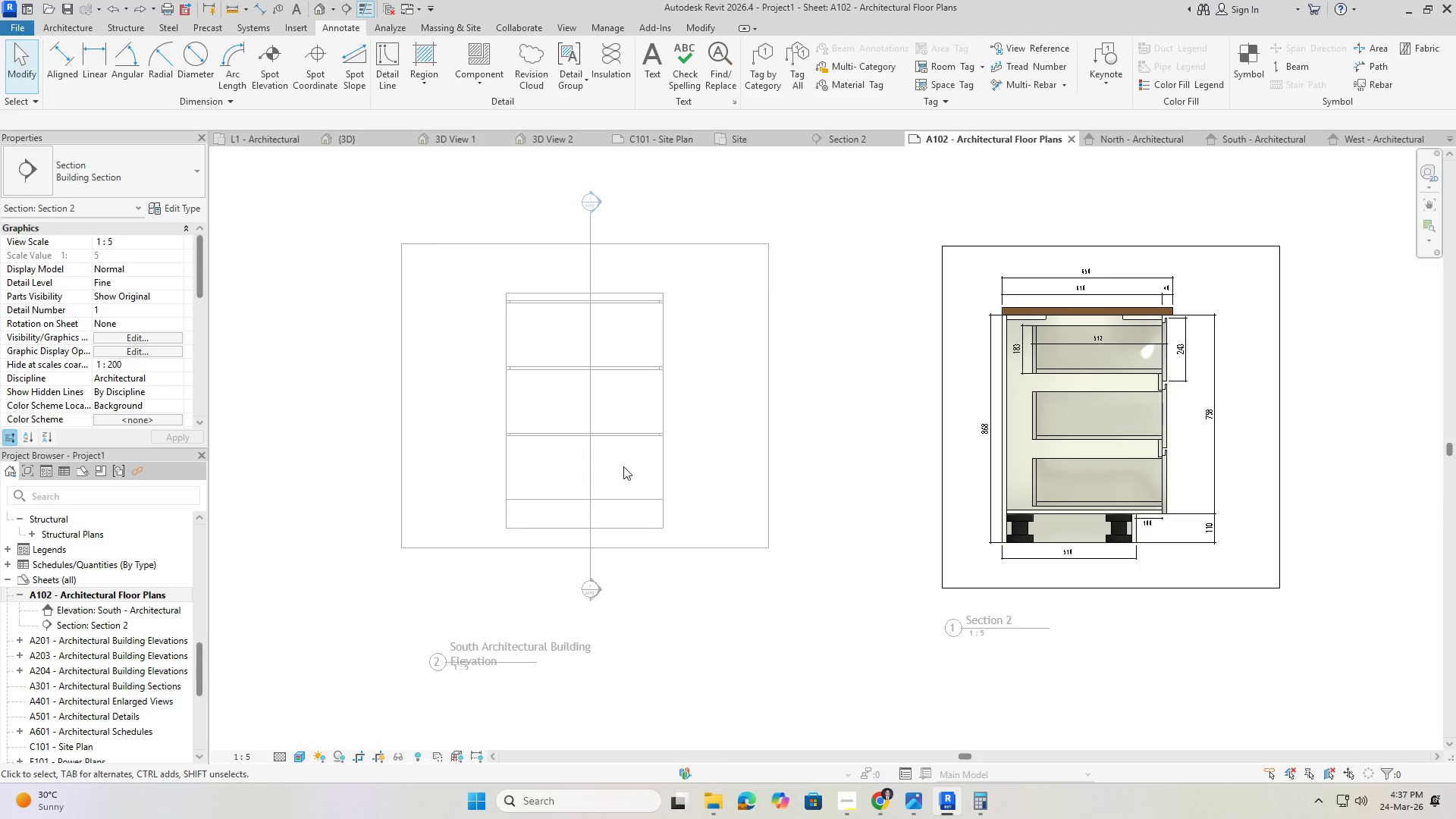 
key(Escape)
 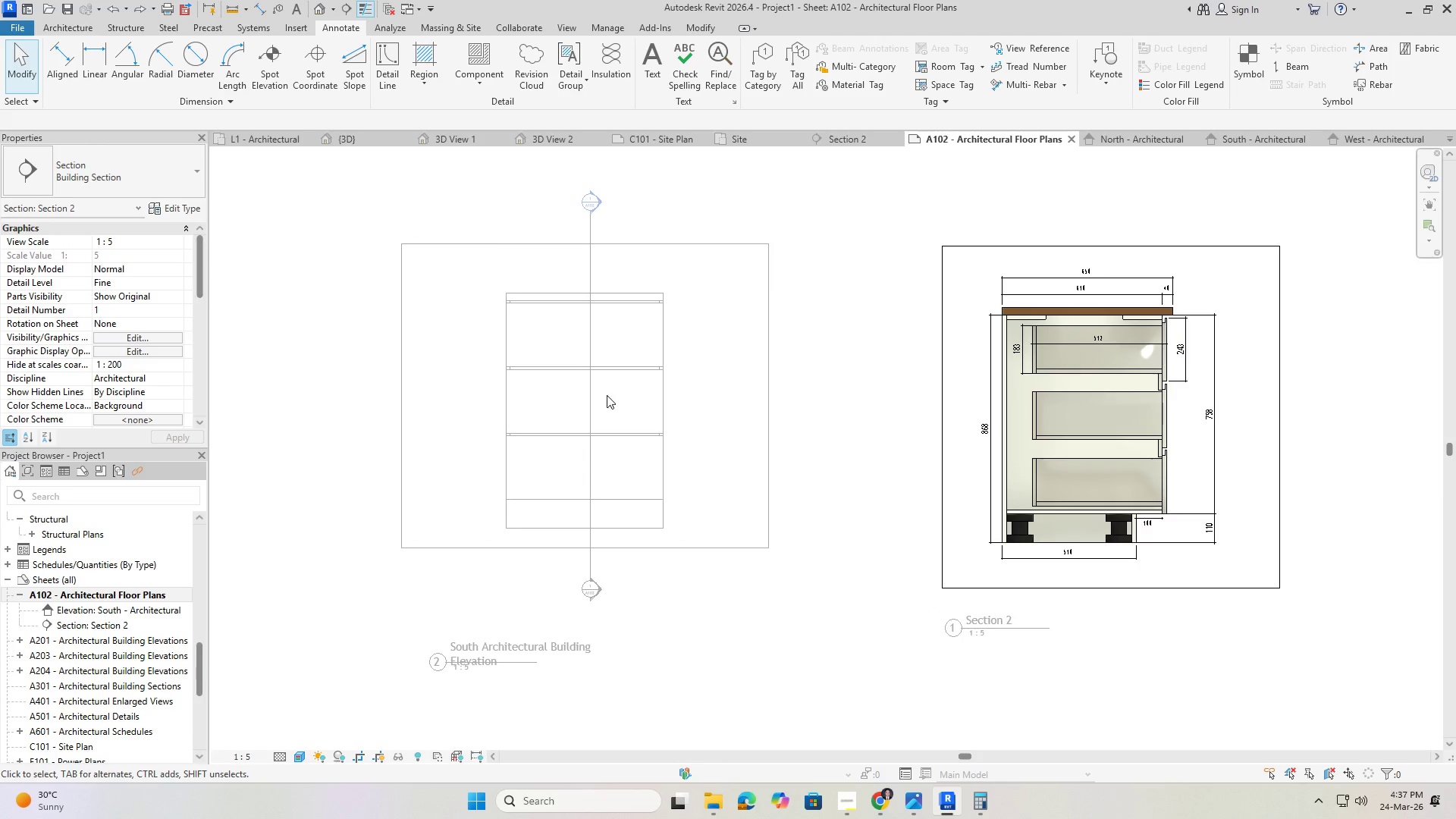 
key(Escape)
 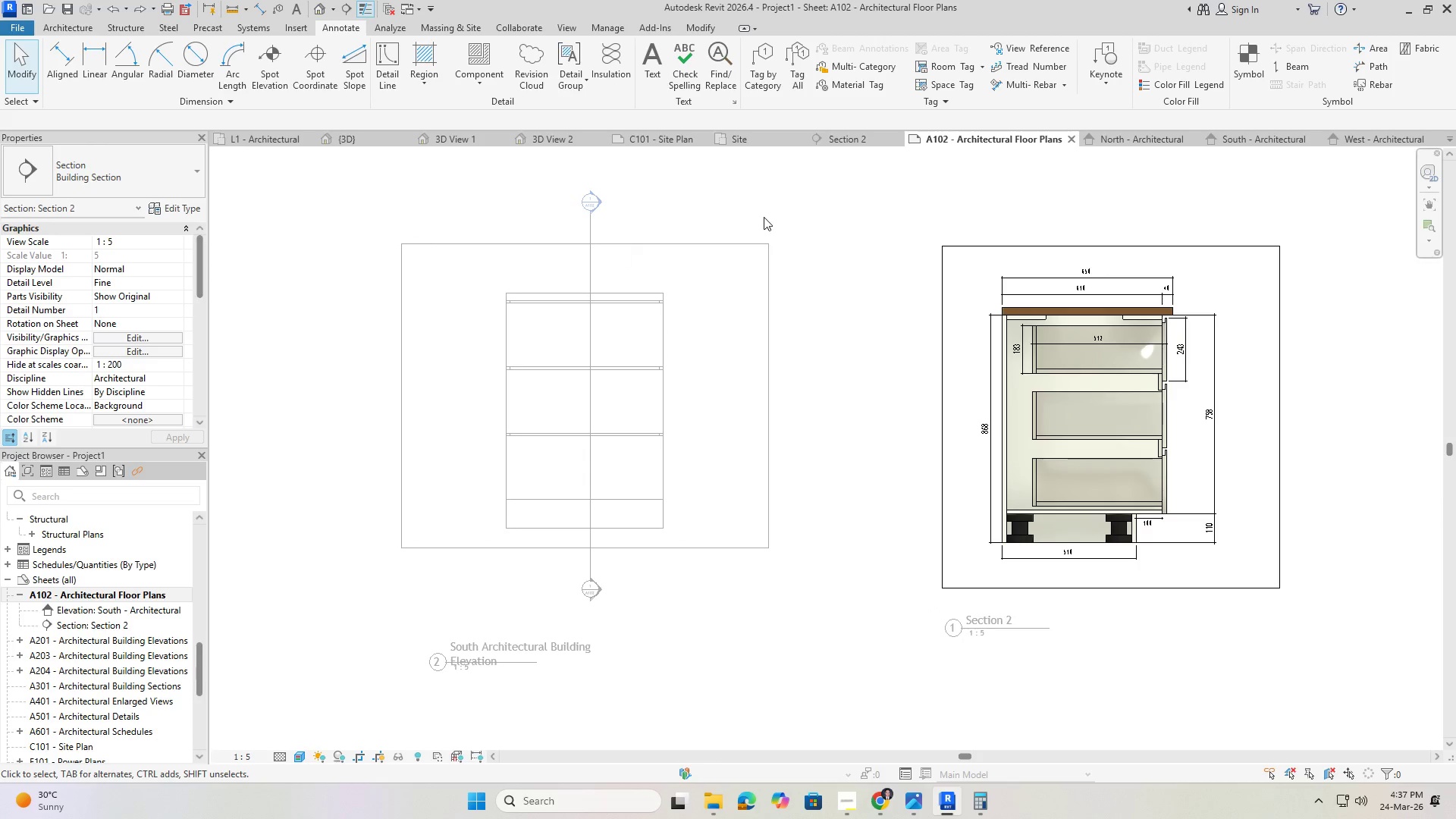 
double_click([764, 217])
 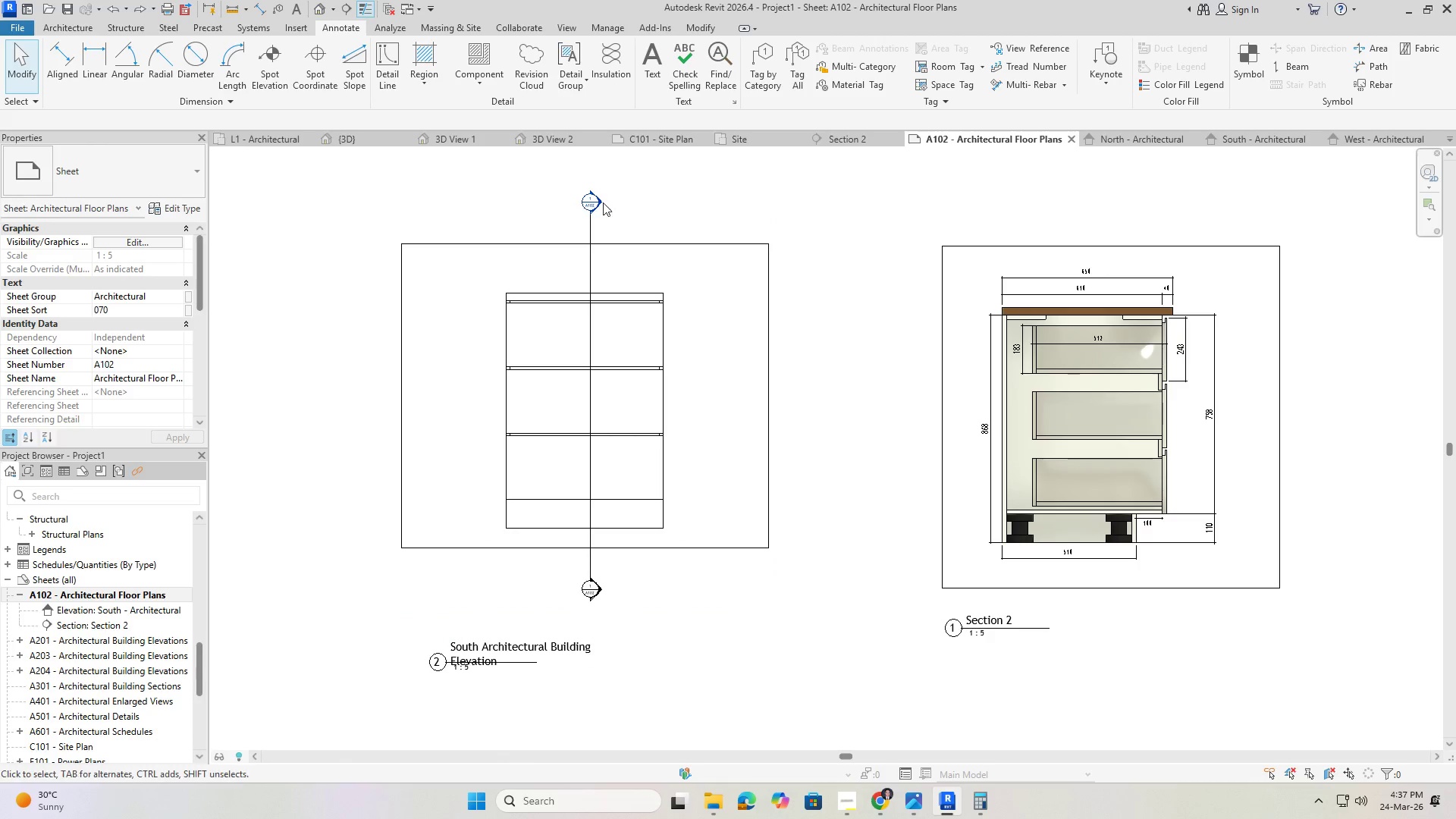 
left_click([601, 201])
 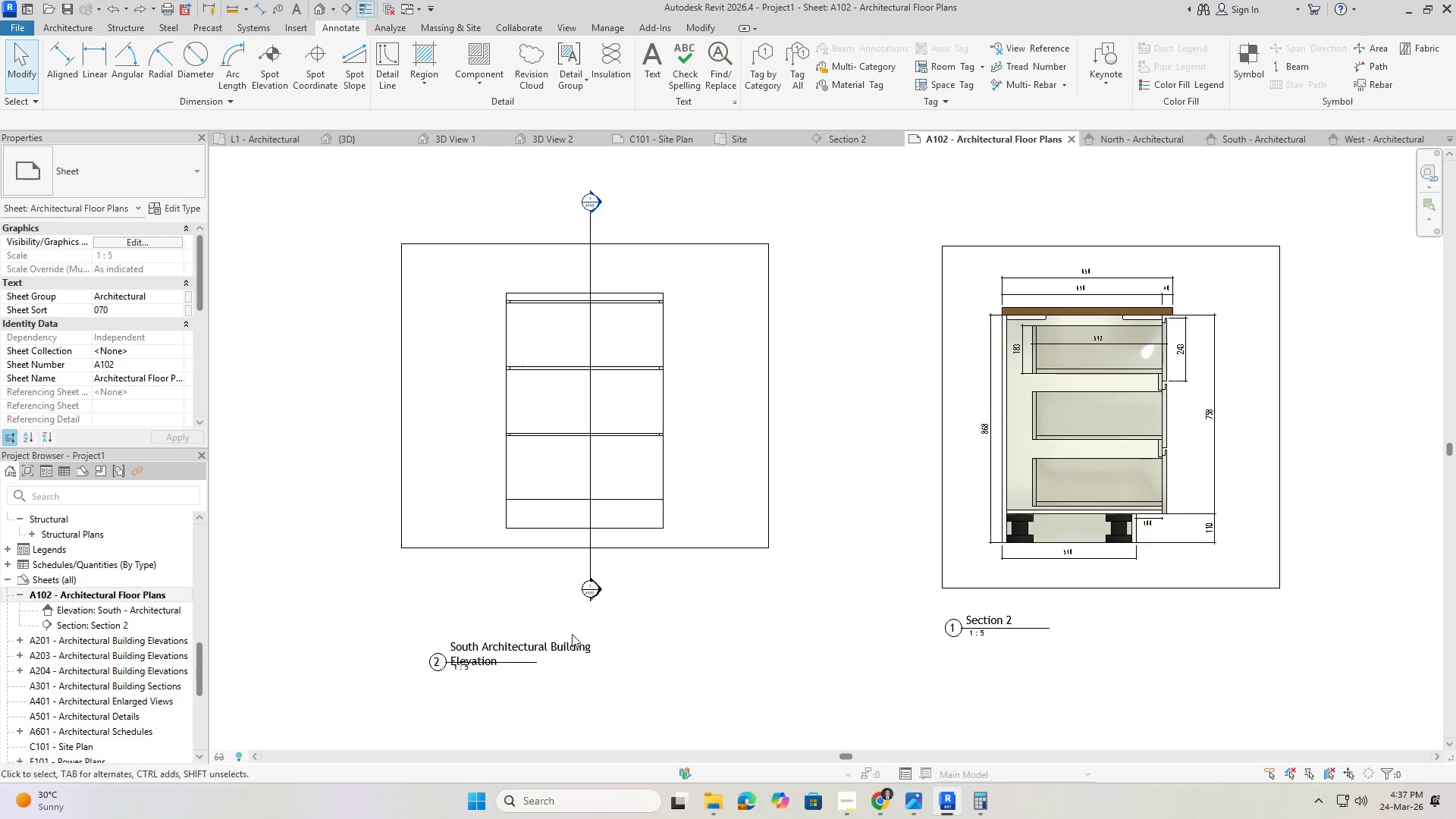 
key(Escape)
 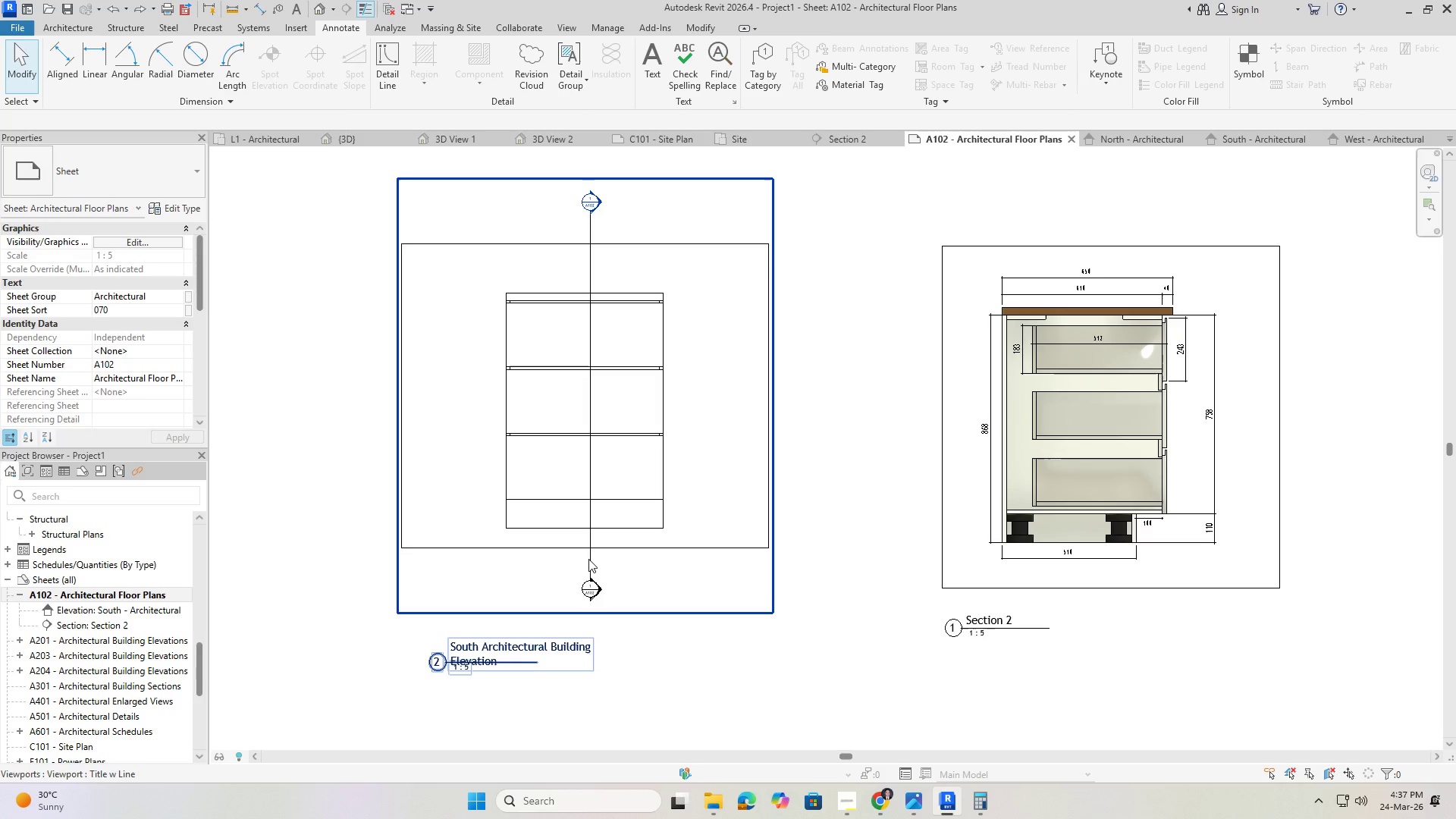 
left_click([588, 559])
 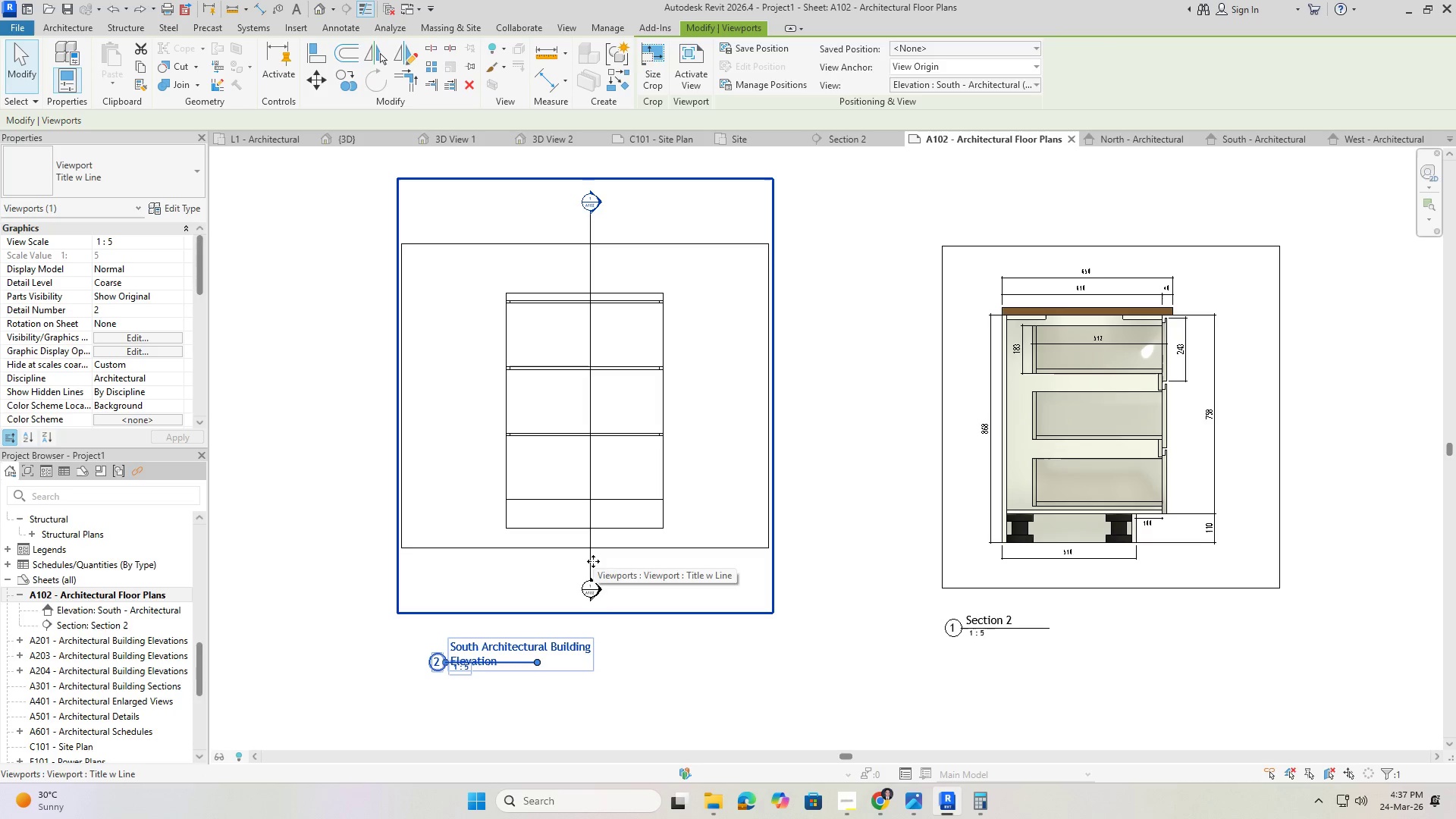 
double_click([588, 568])
 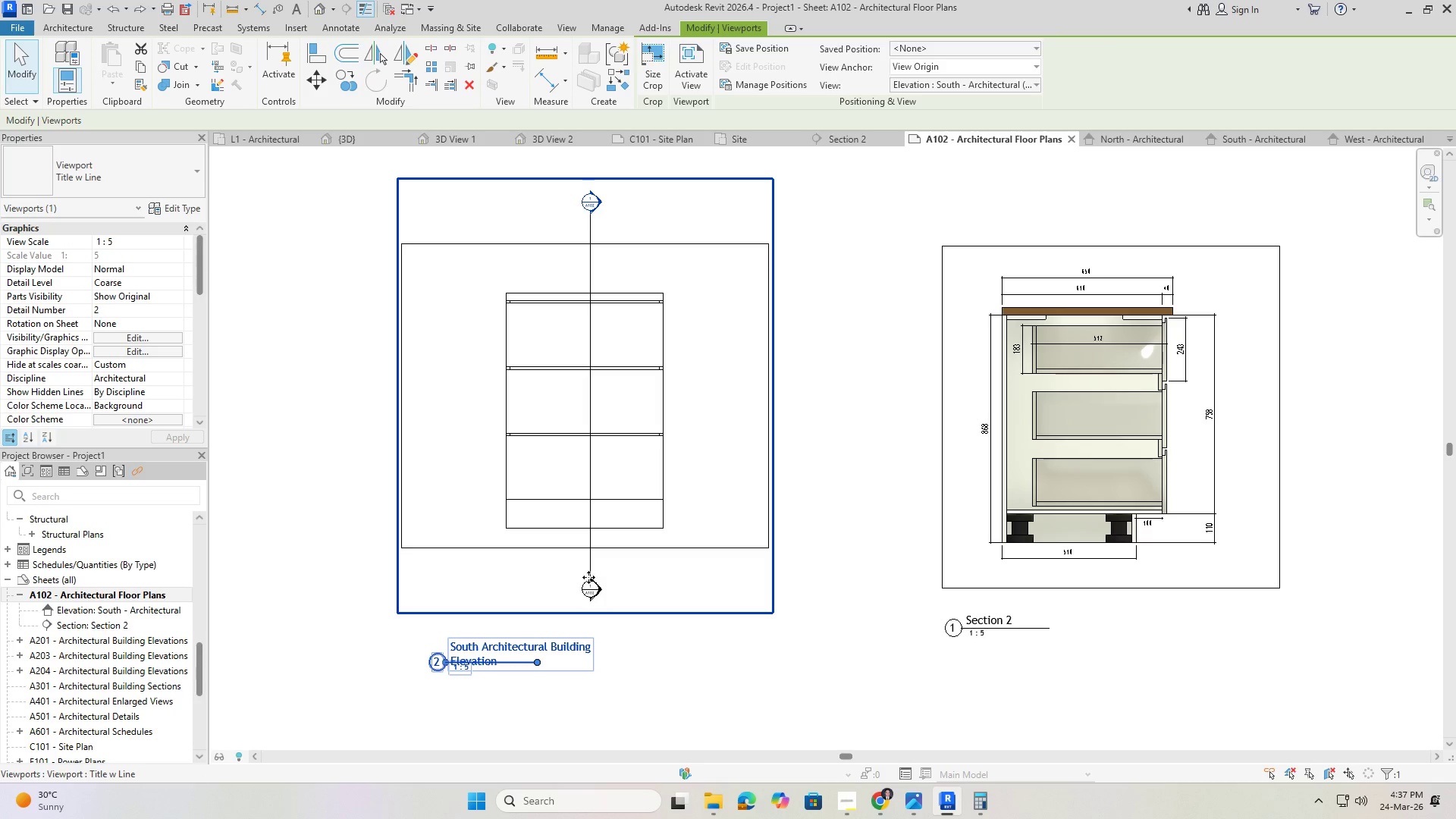 
key(Escape)
 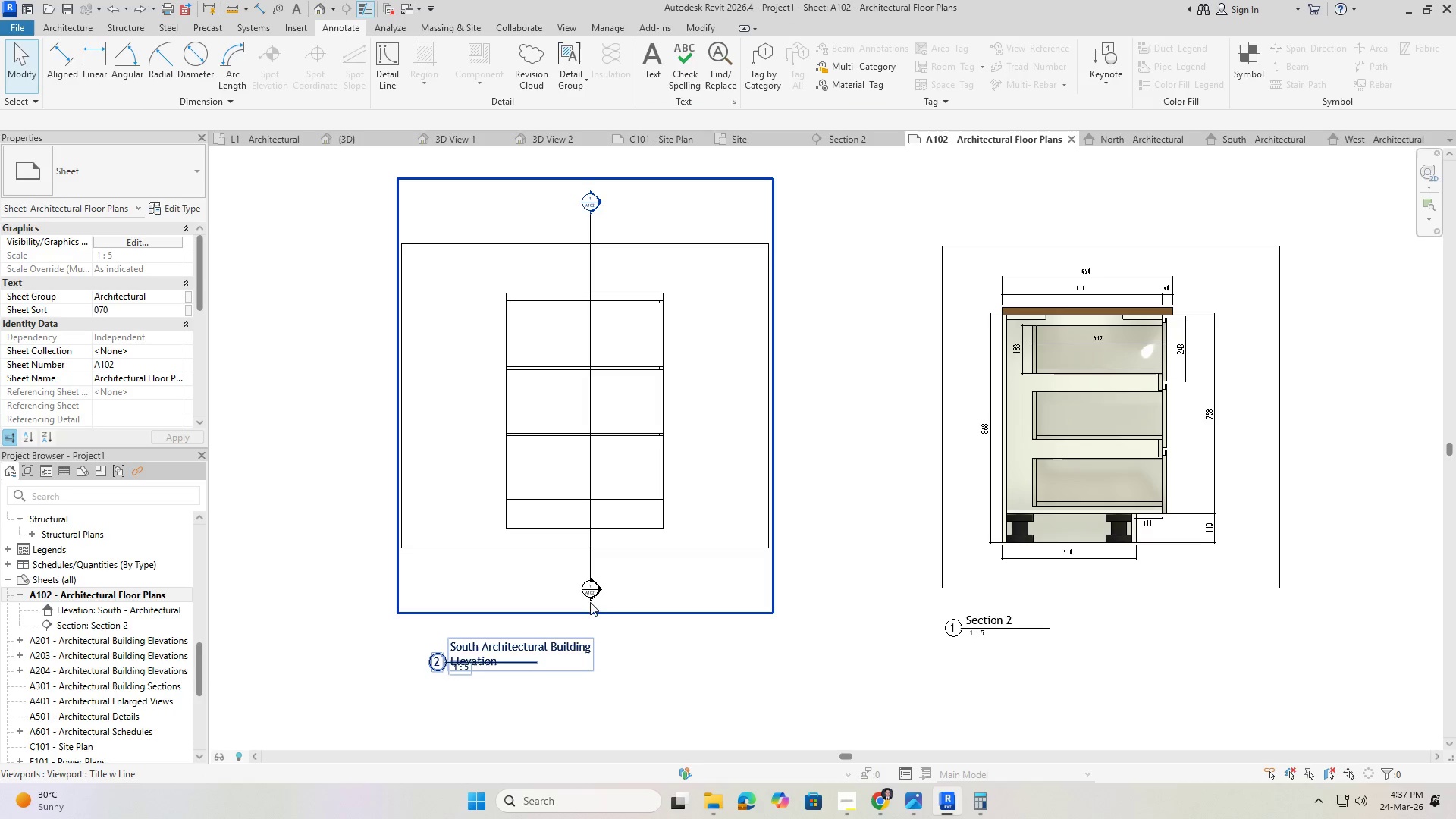 
key(Escape)
 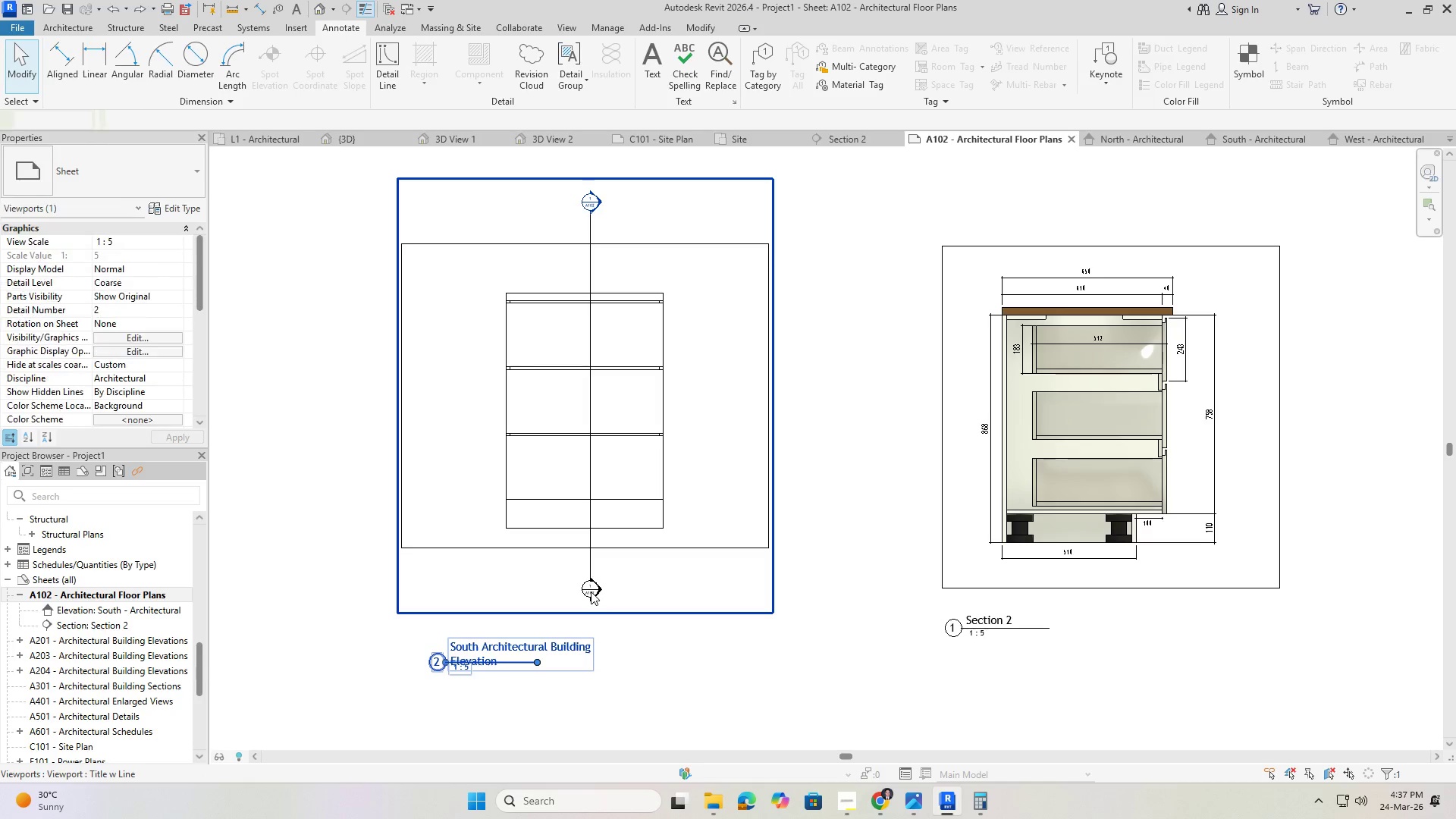 
double_click([591, 592])
 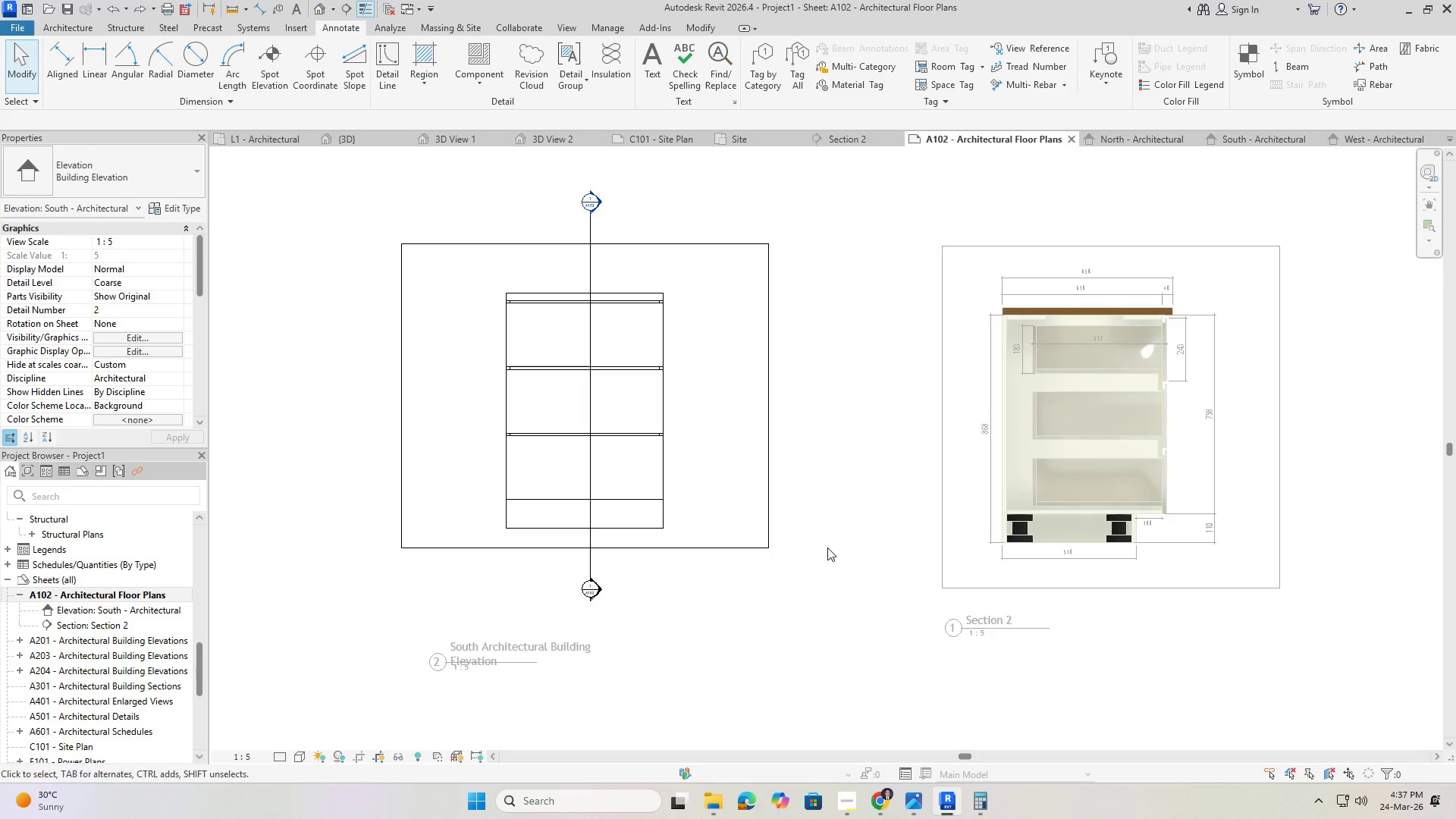 
double_click([827, 548])
 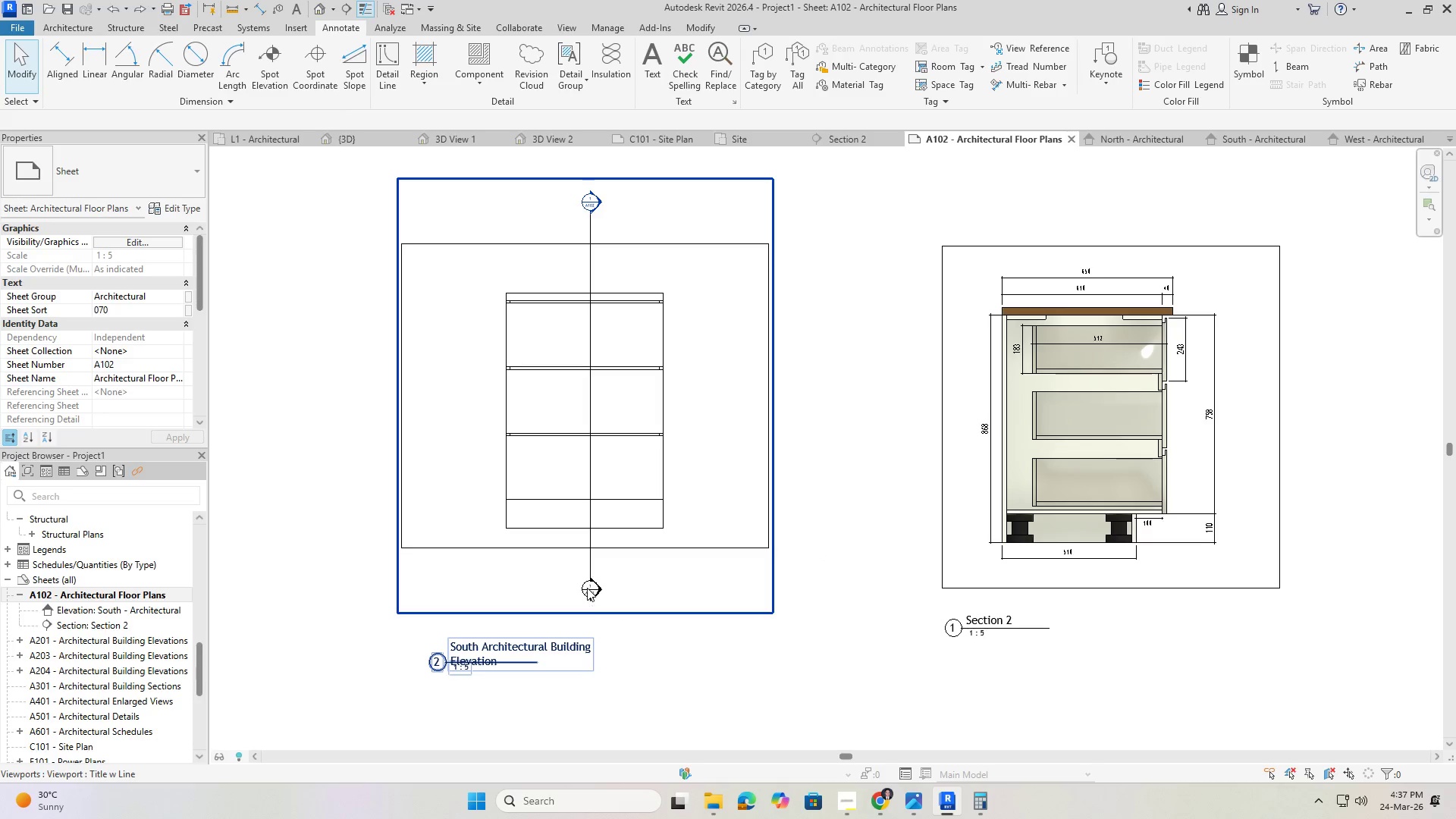 
double_click([587, 588])
 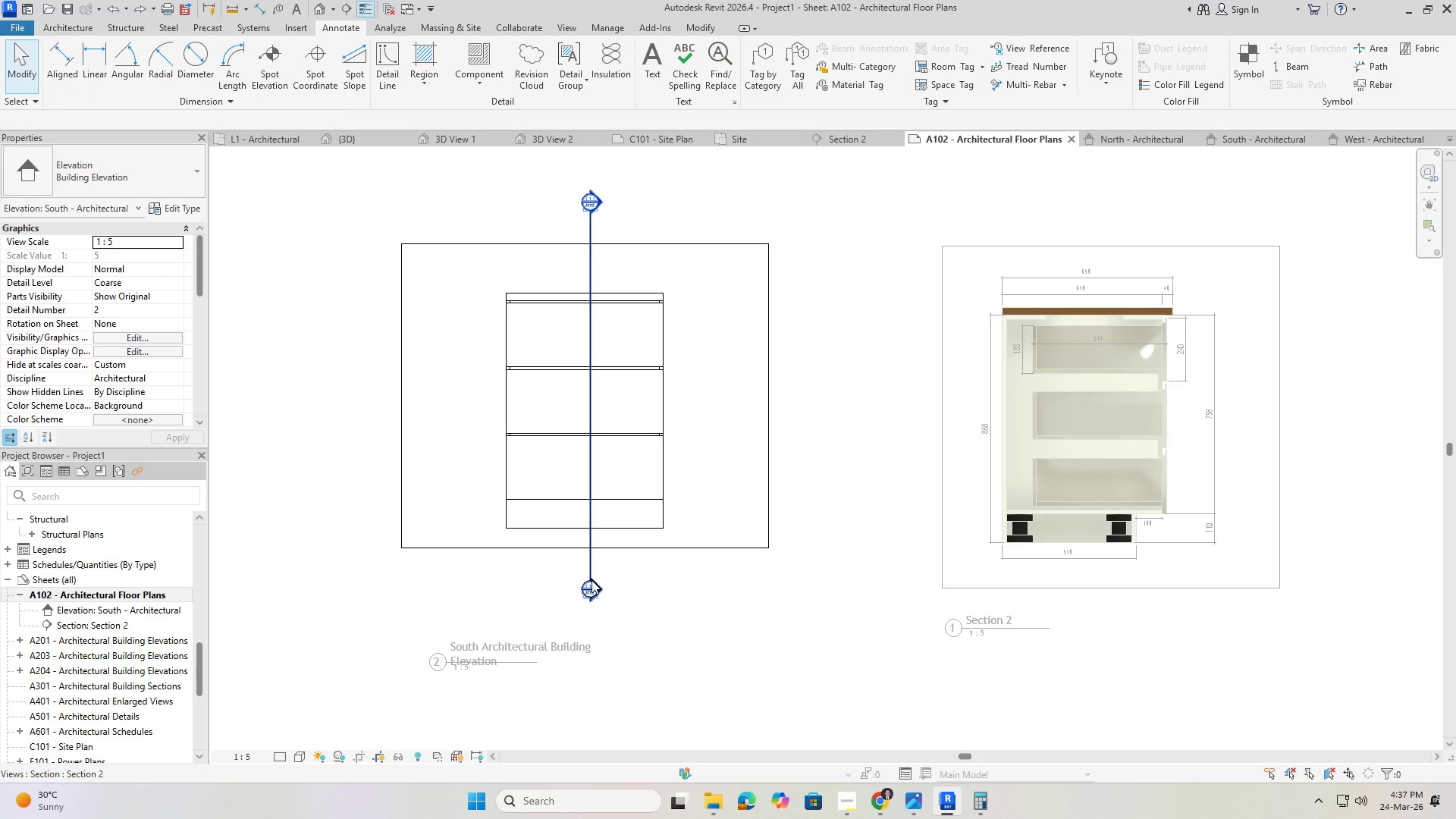 
left_click([591, 580])
 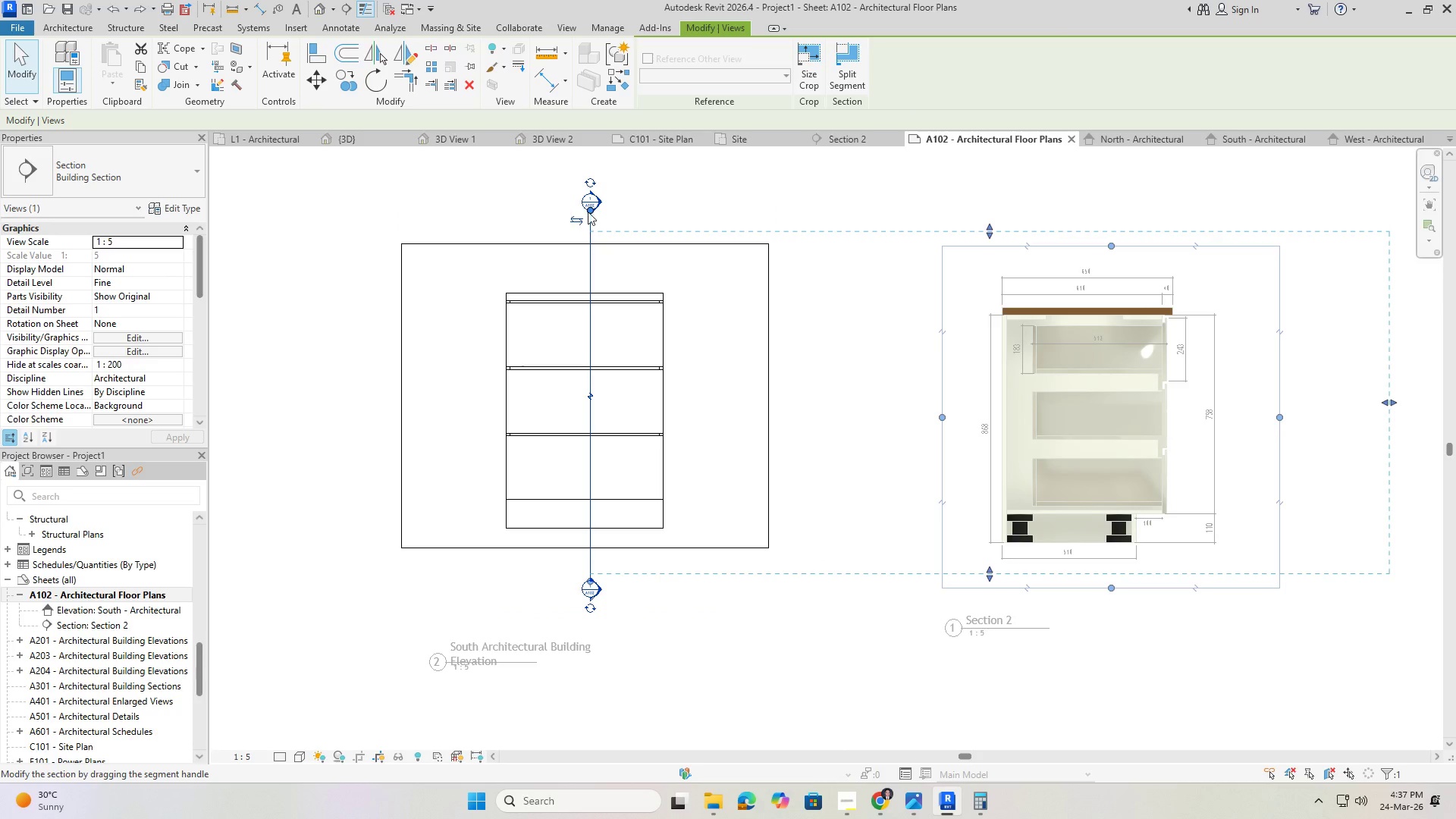 
left_click_drag(start_coordinate=[588, 212], to_coordinate=[593, 276])
 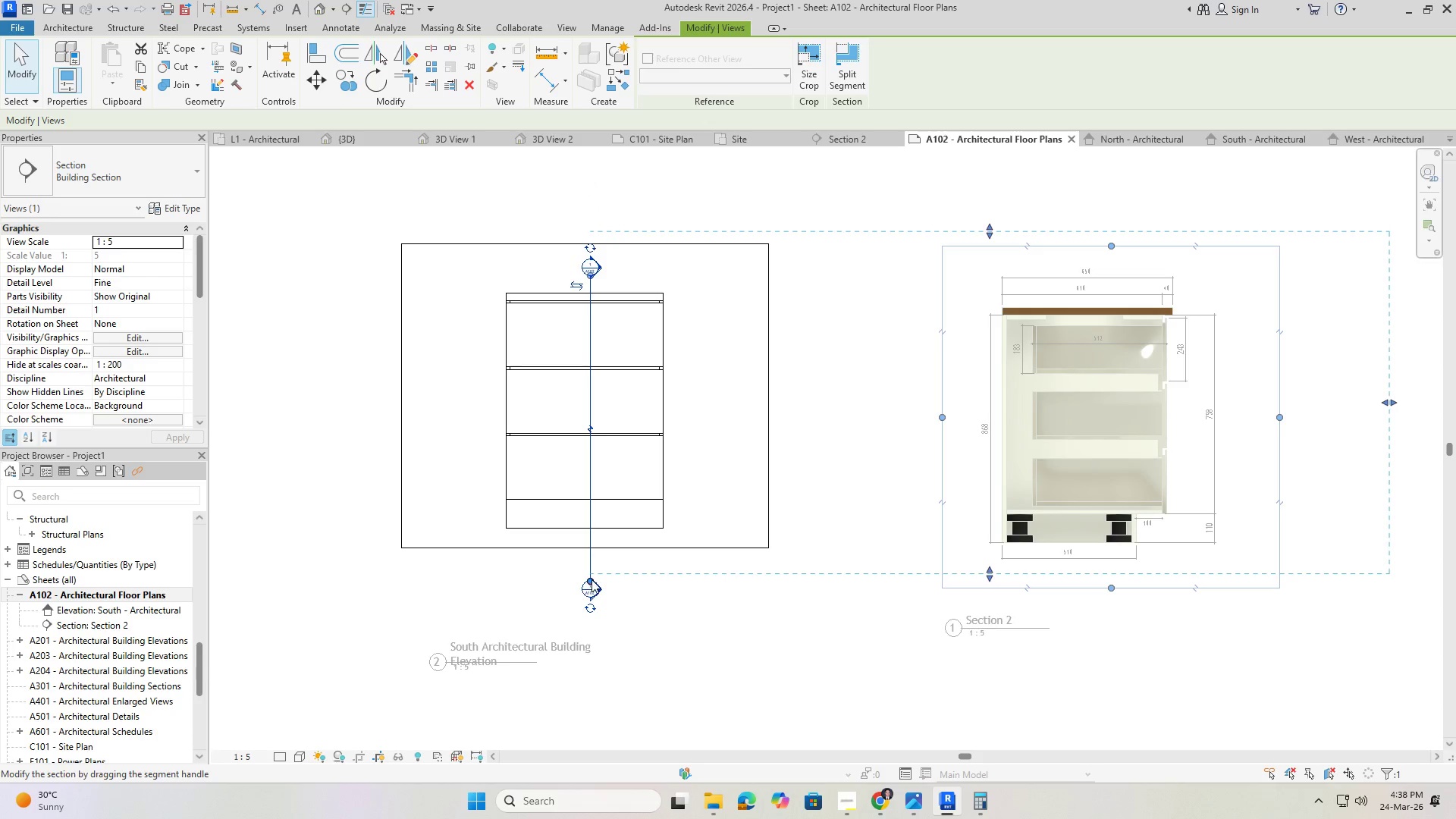 
left_click_drag(start_coordinate=[588, 586], to_coordinate=[592, 534])
 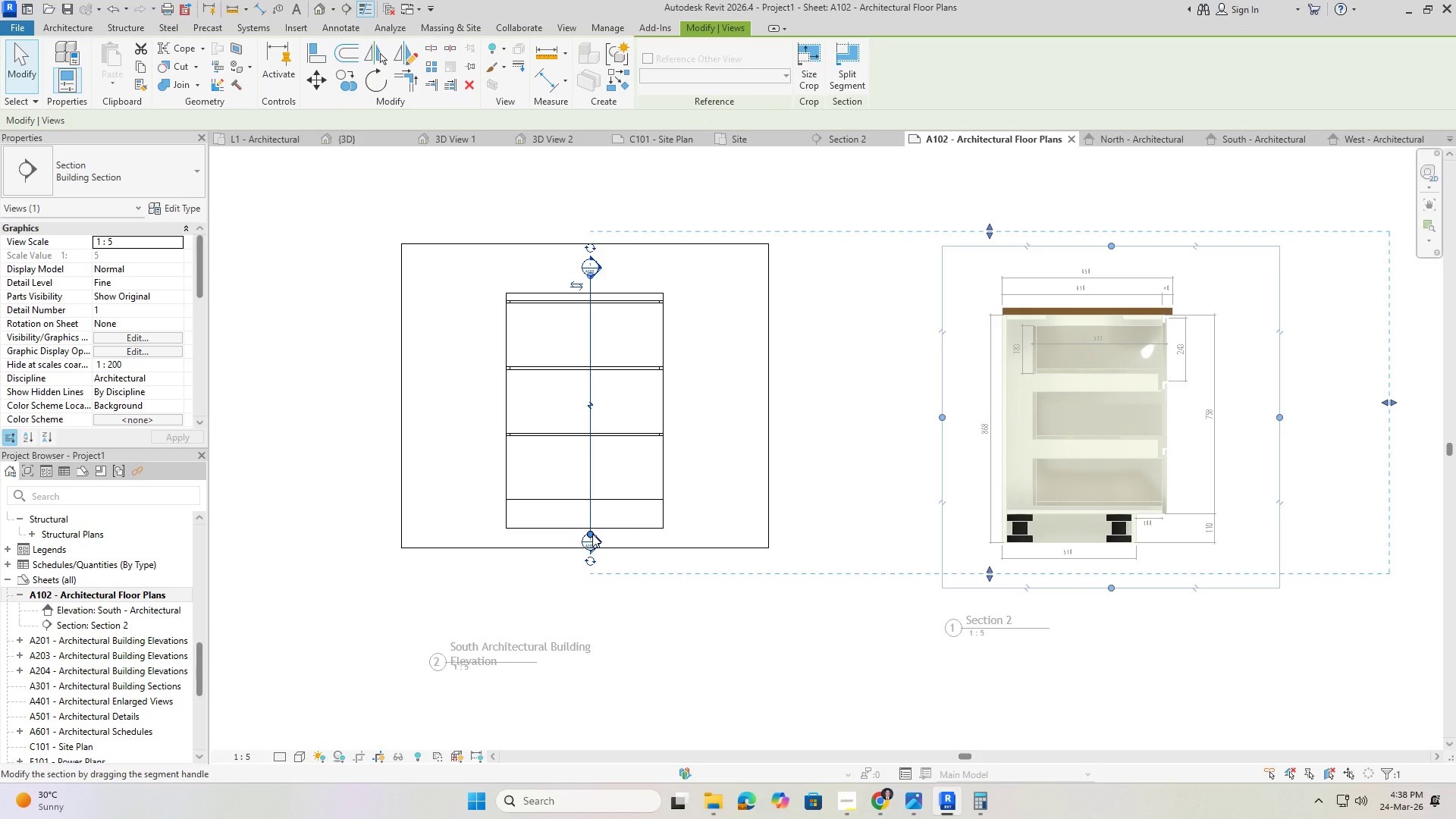 
key(Escape)
 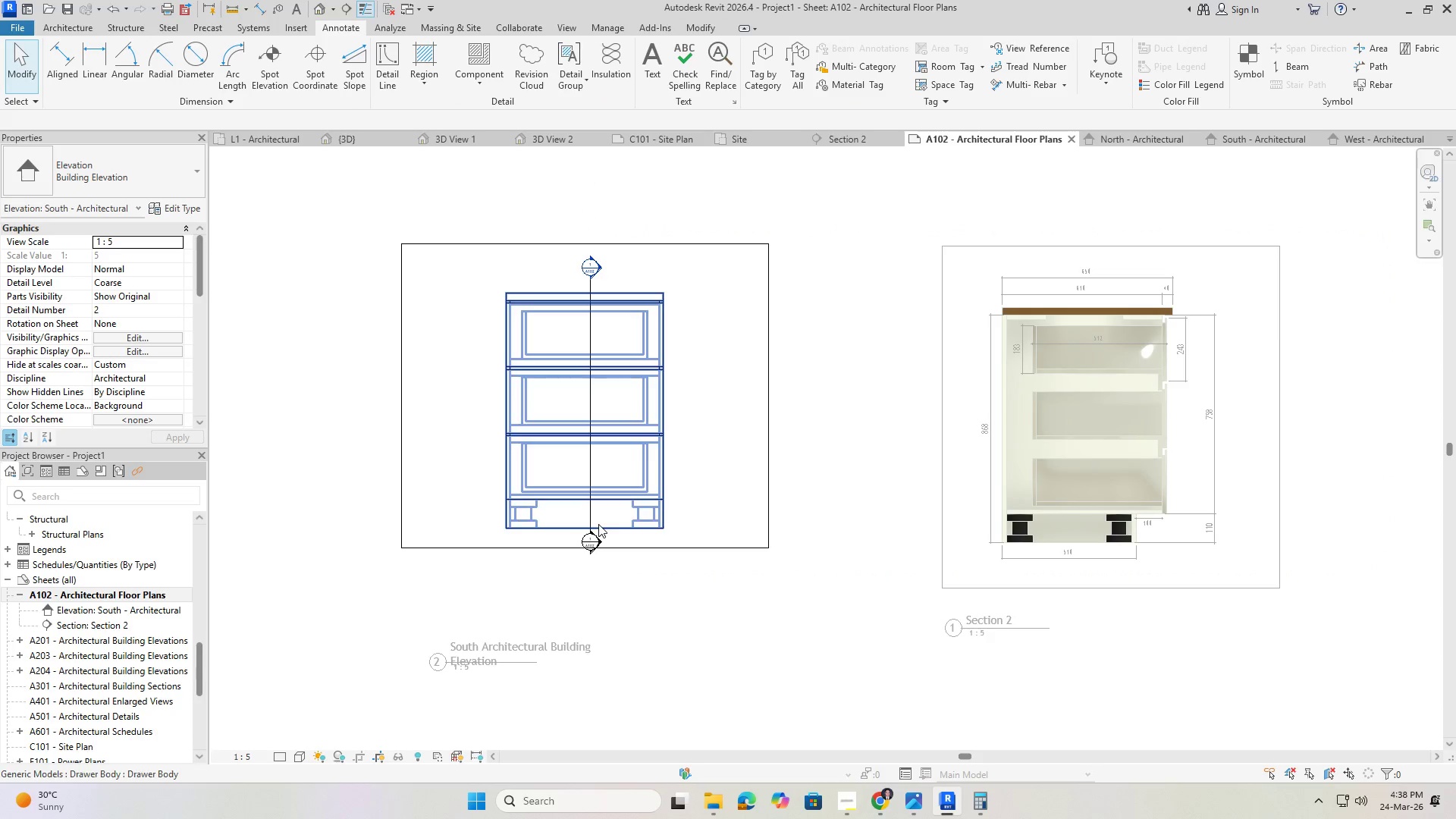 
key(Escape)
 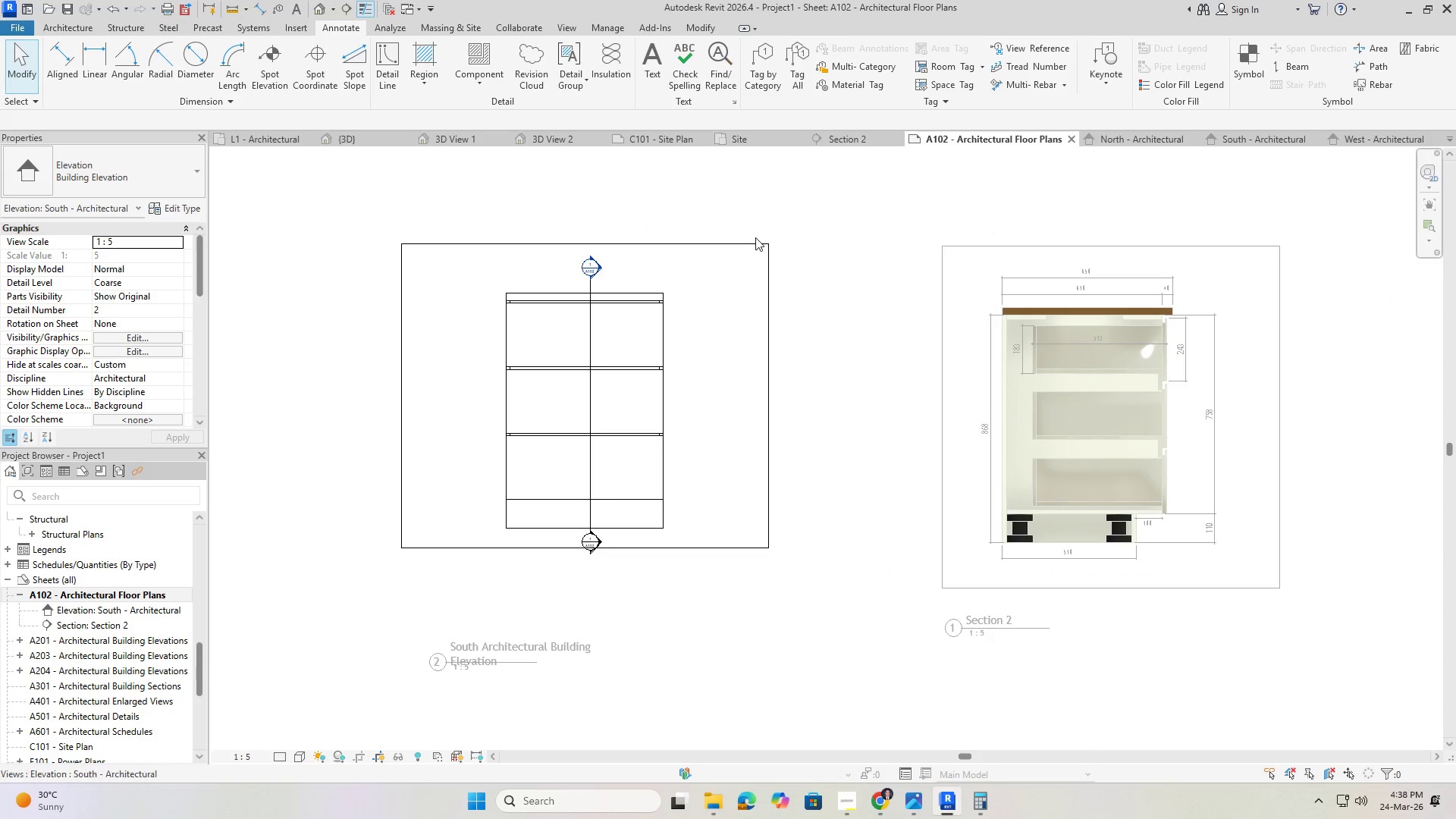 
left_click([744, 241])
 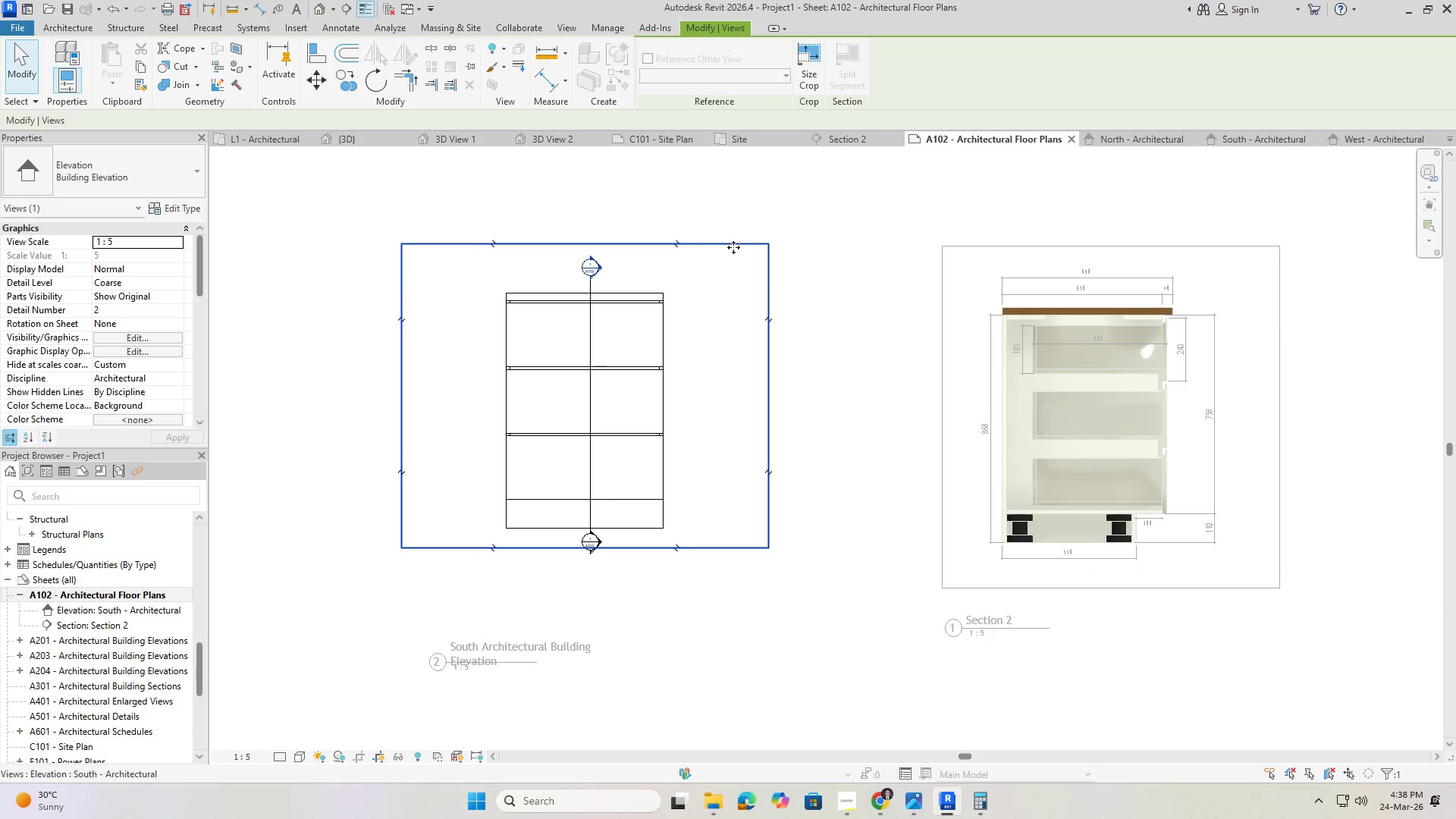 
left_click_drag(start_coordinate=[732, 246], to_coordinate=[729, 266])
 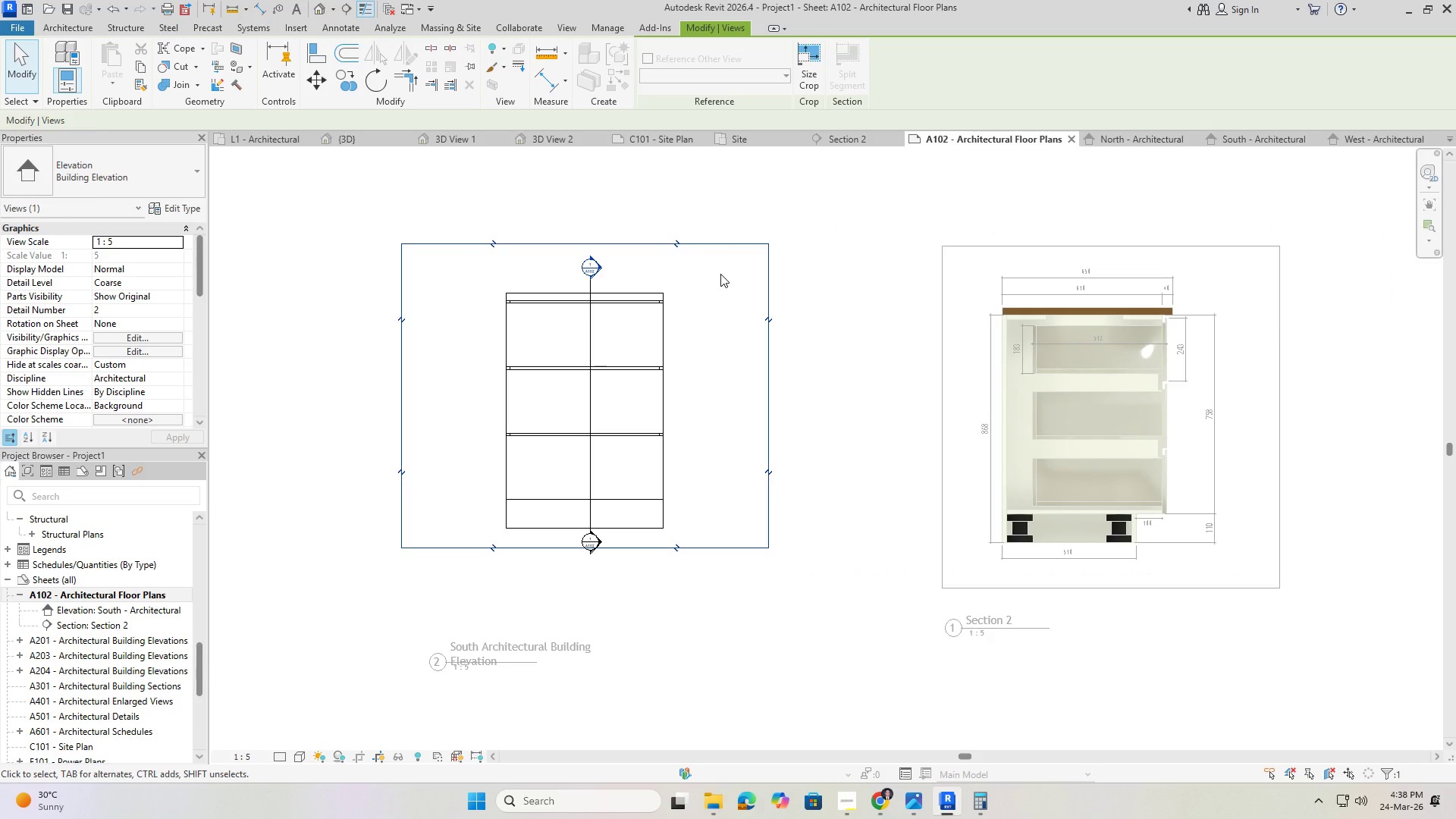 
left_click_drag(start_coordinate=[720, 274], to_coordinate=[718, 311])
 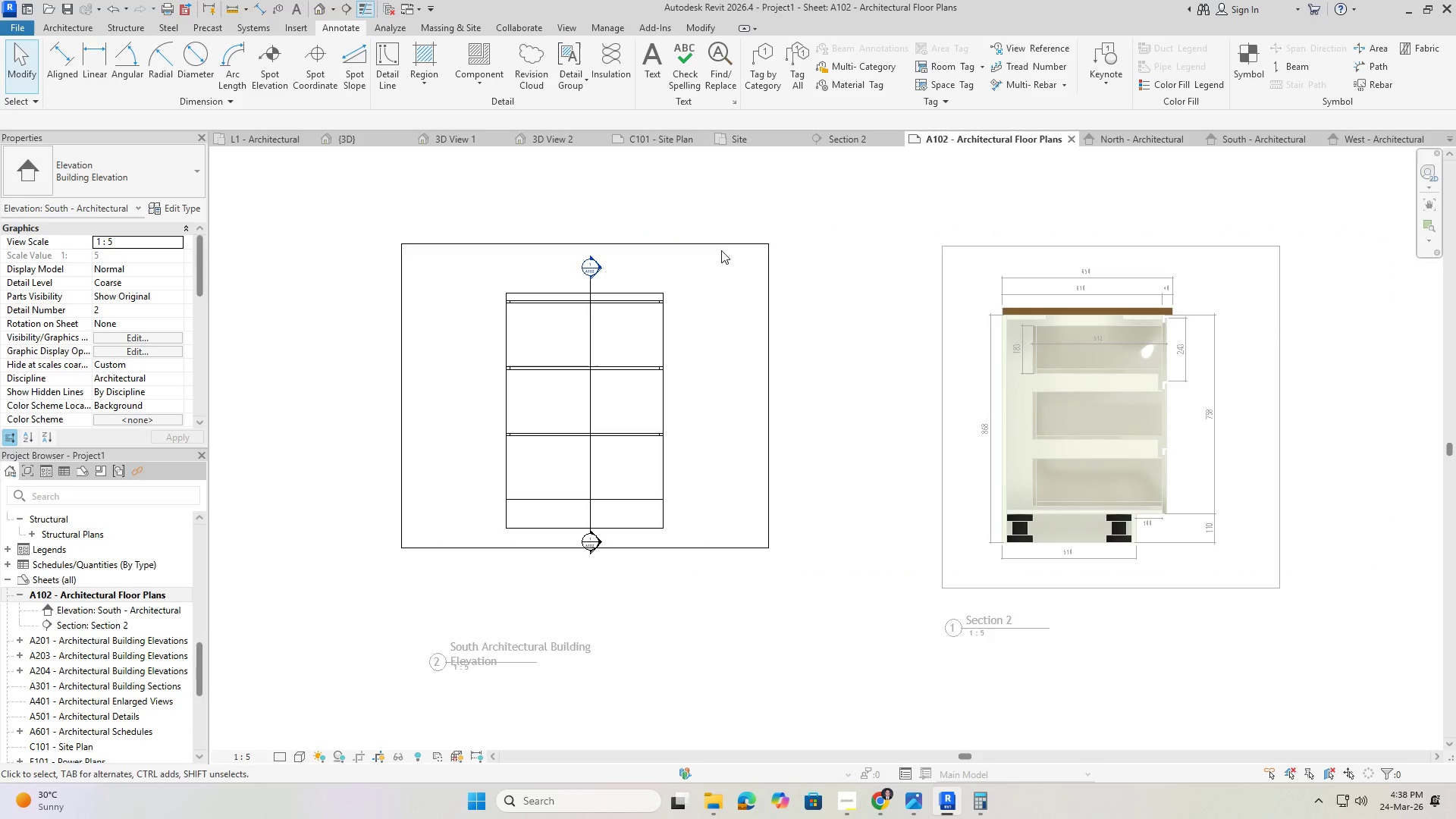 
left_click([720, 246])
 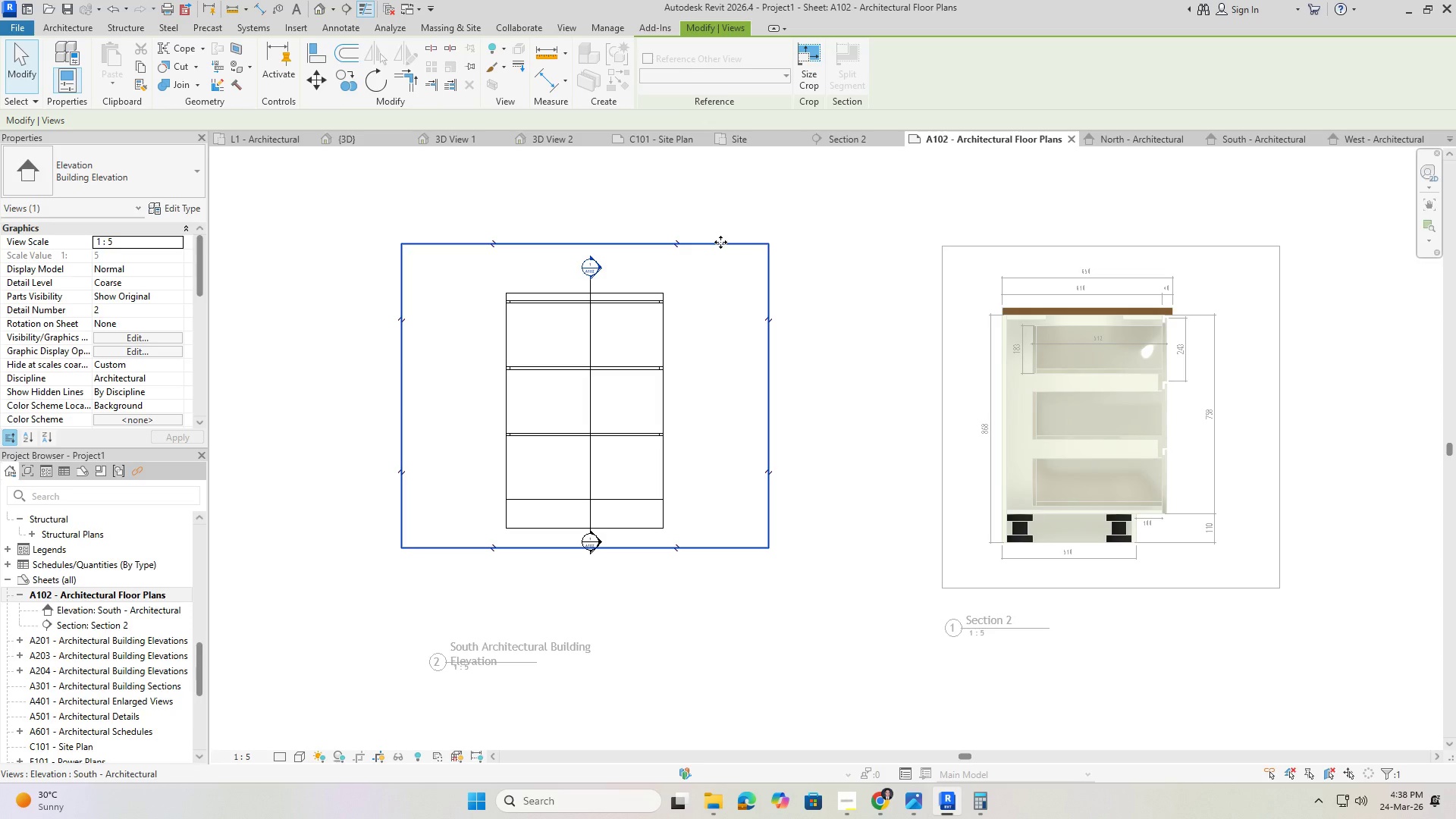 
left_click_drag(start_coordinate=[720, 242], to_coordinate=[720, 274])
 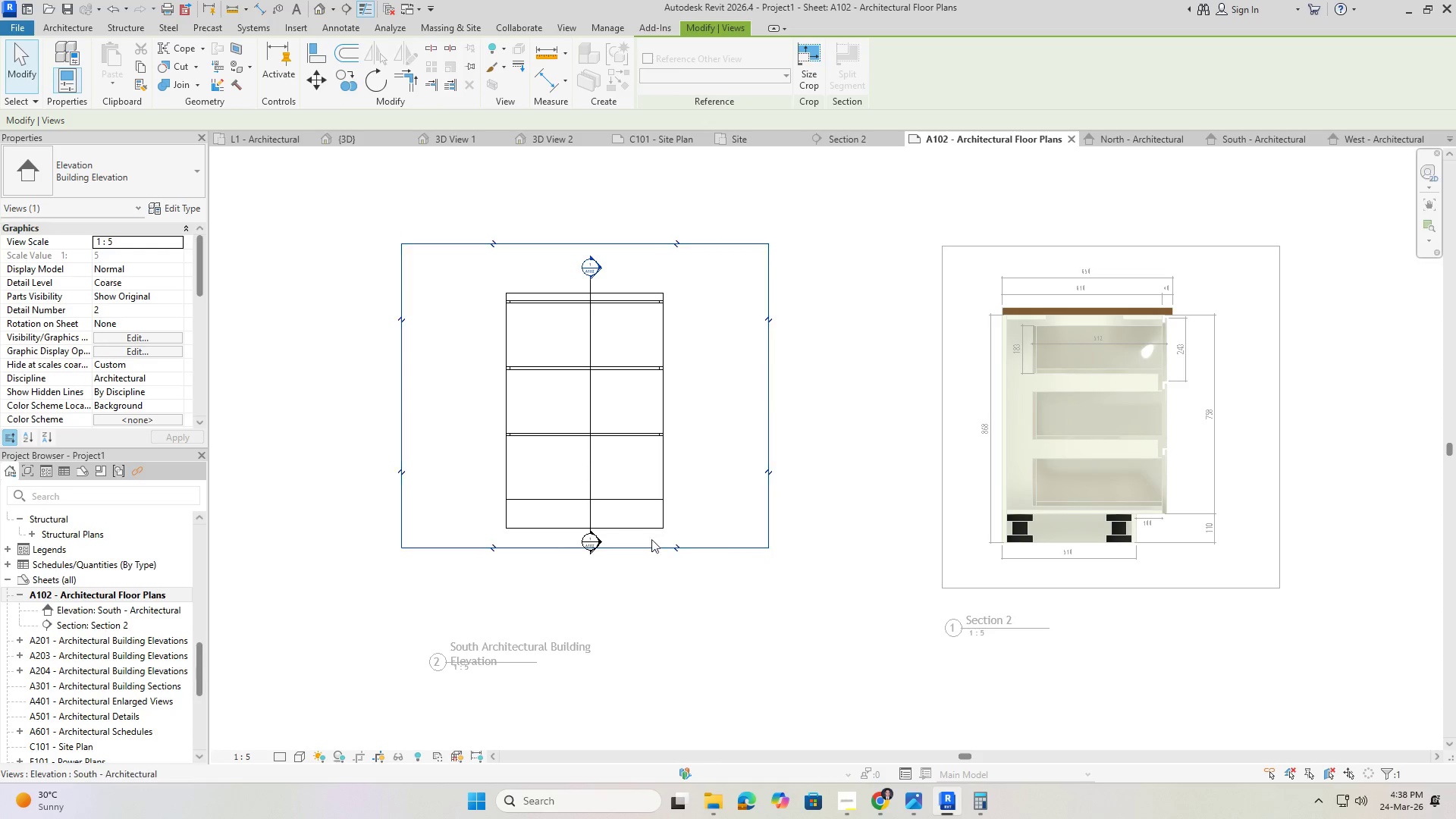 
left_click([670, 544])
 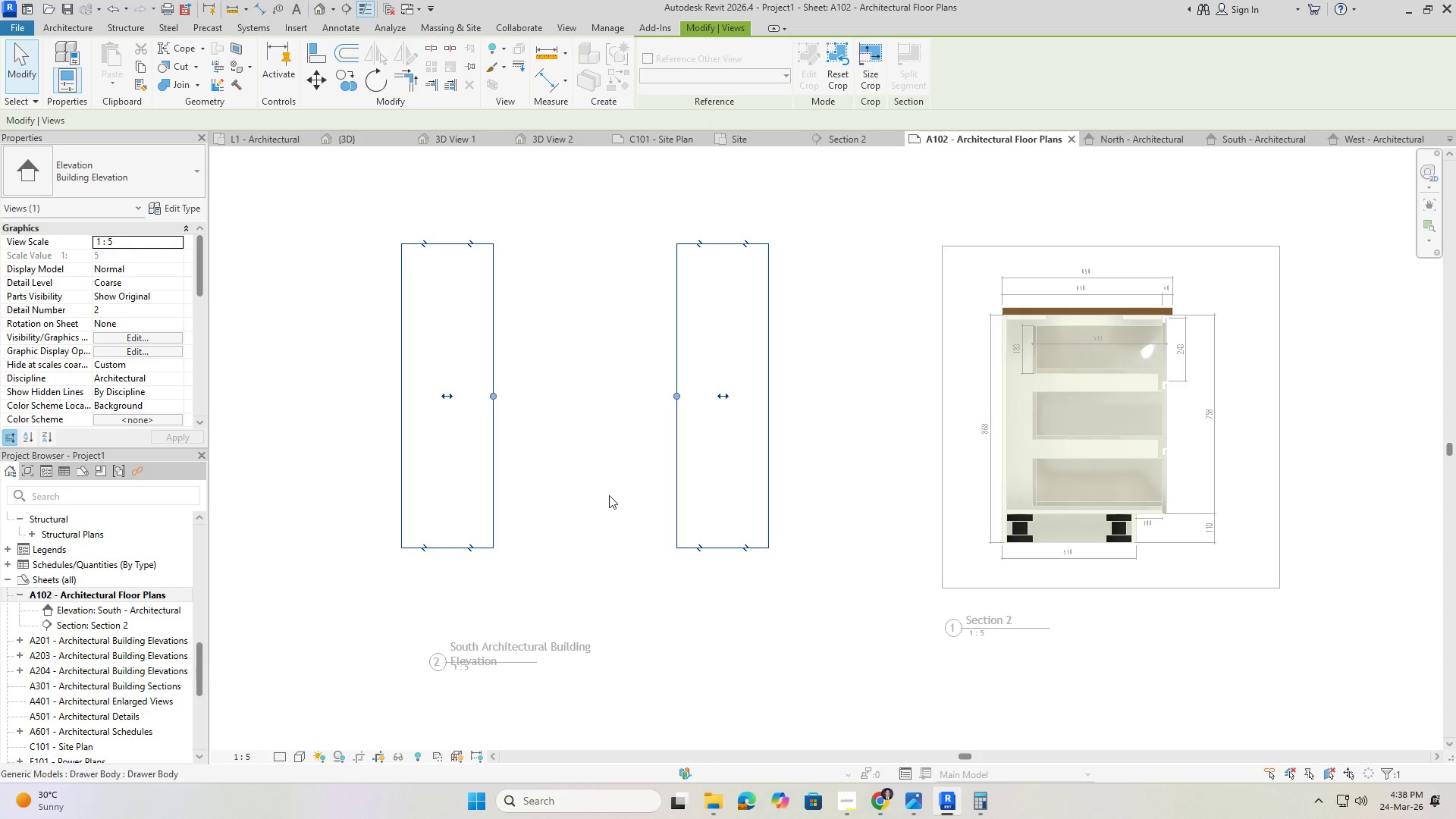 
key(Control+Z)
 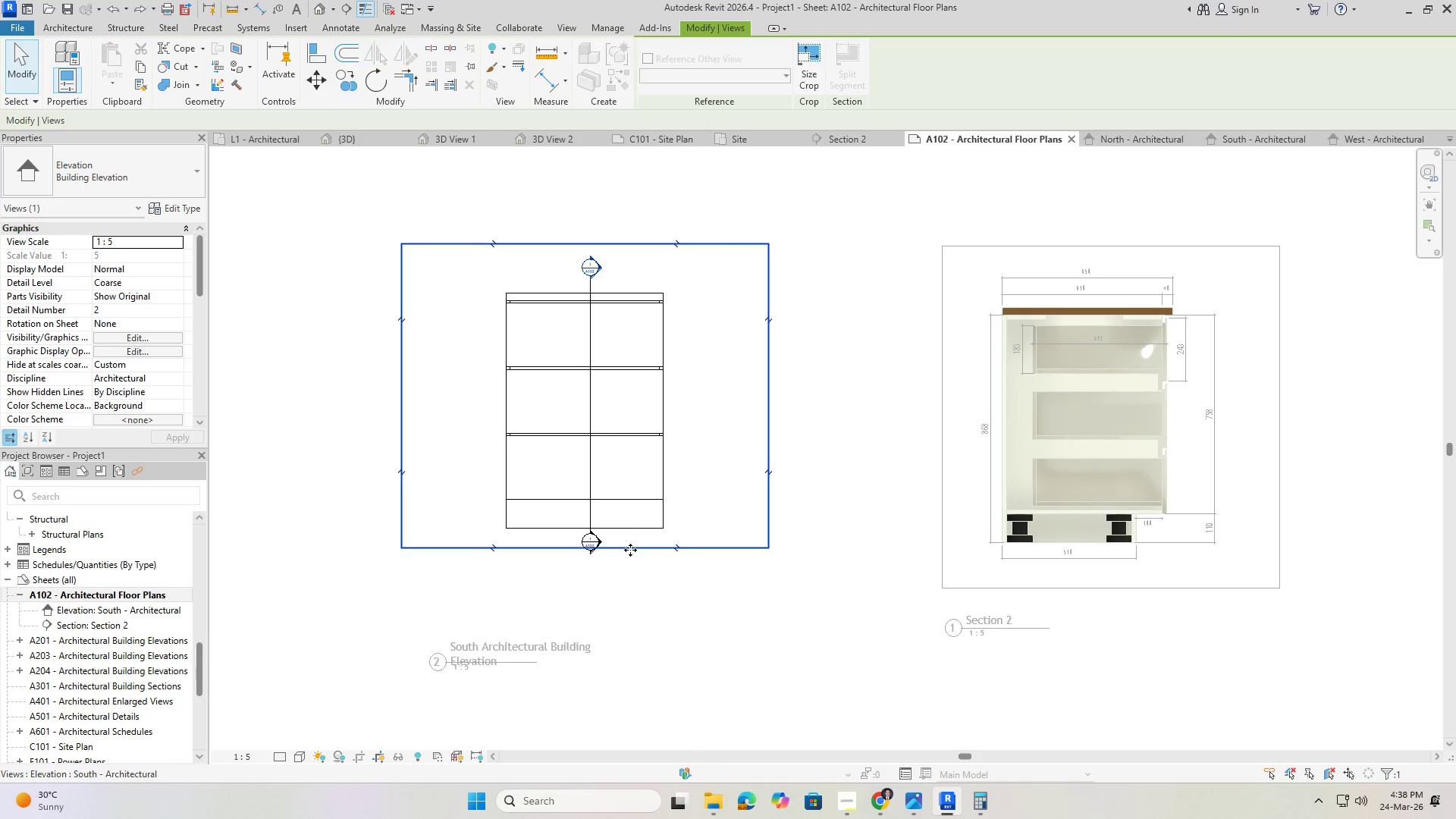 
left_click_drag(start_coordinate=[643, 548], to_coordinate=[639, 571])
 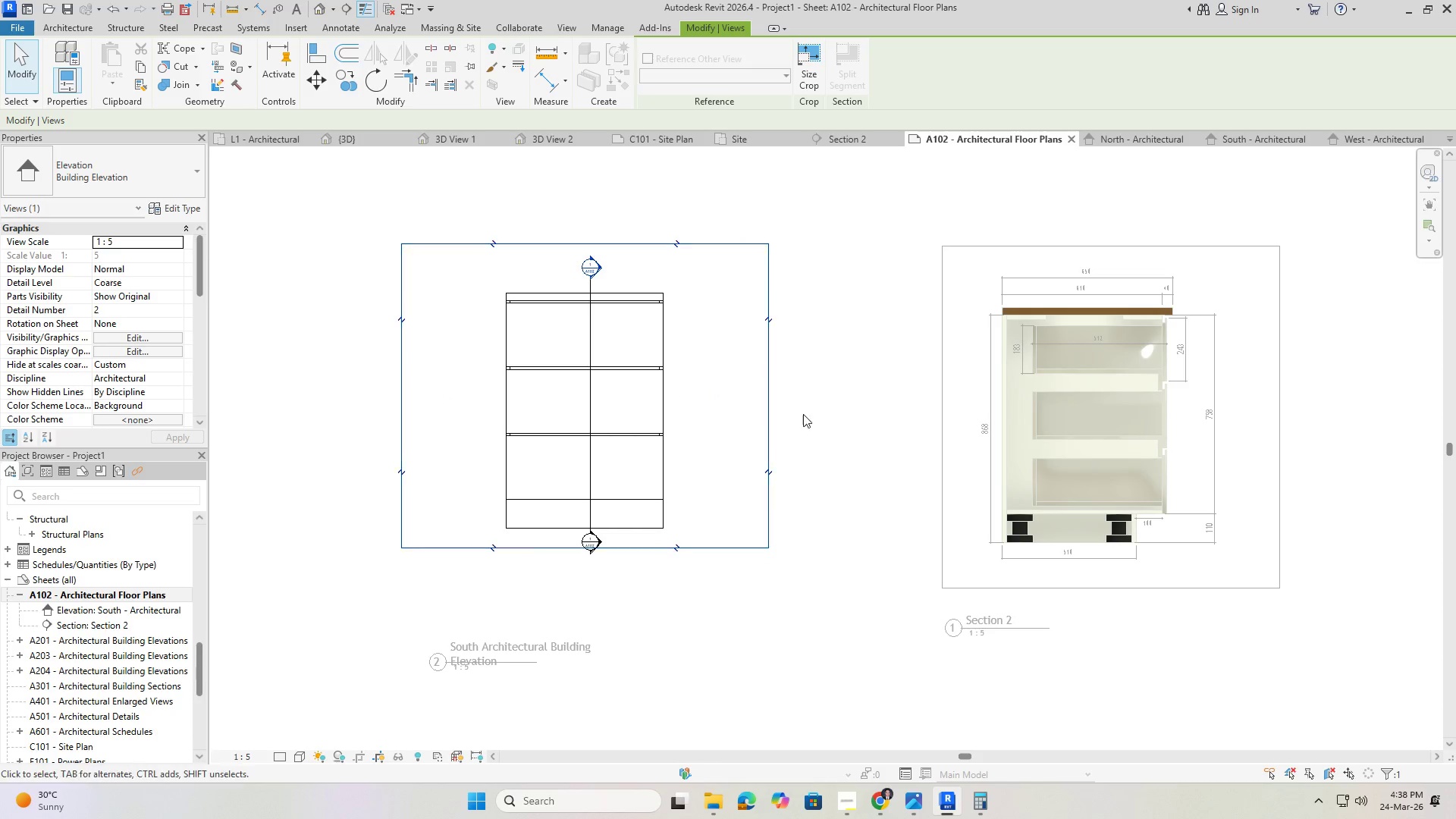 
double_click([817, 404])
 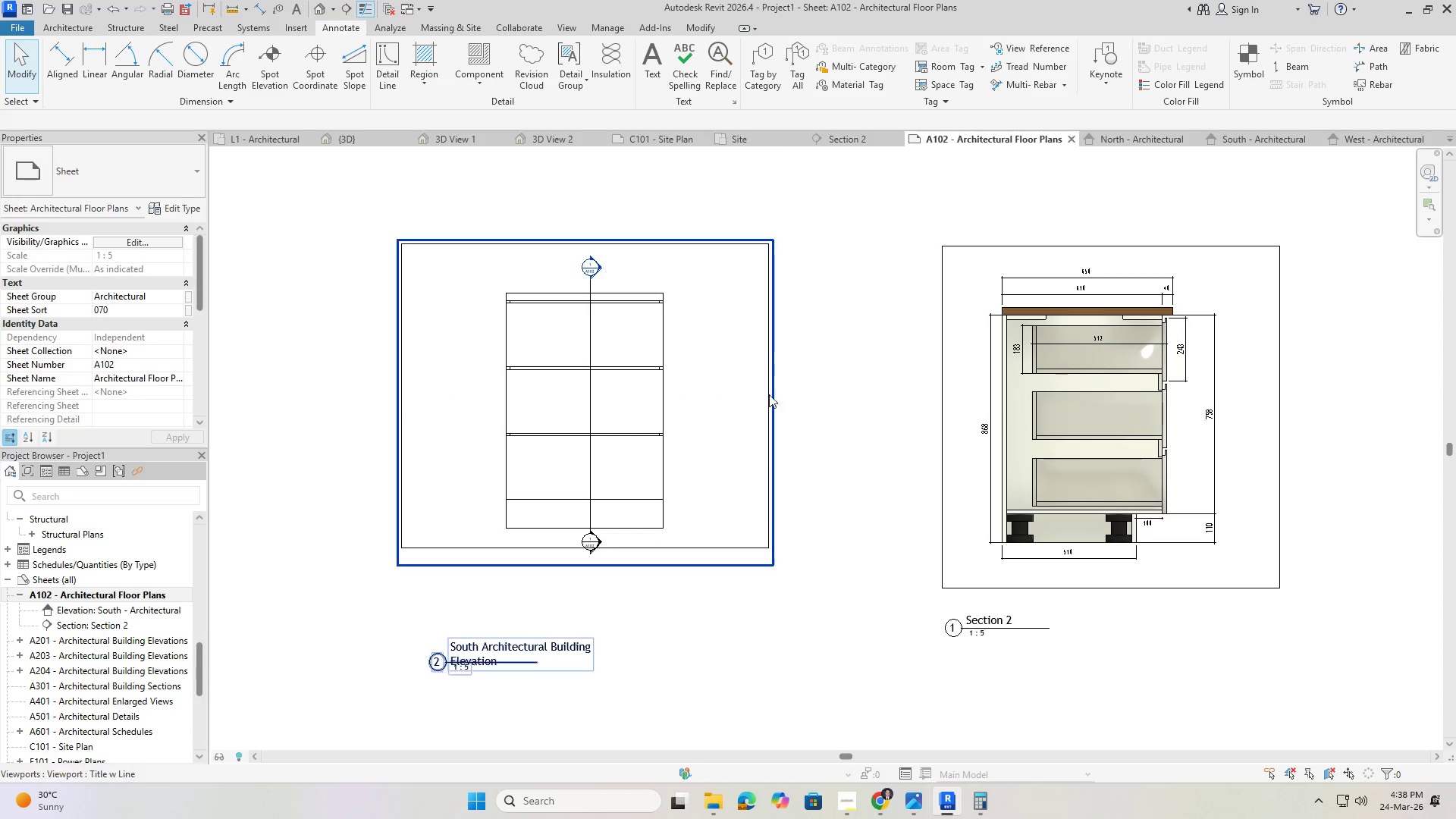 
left_click([765, 394])
 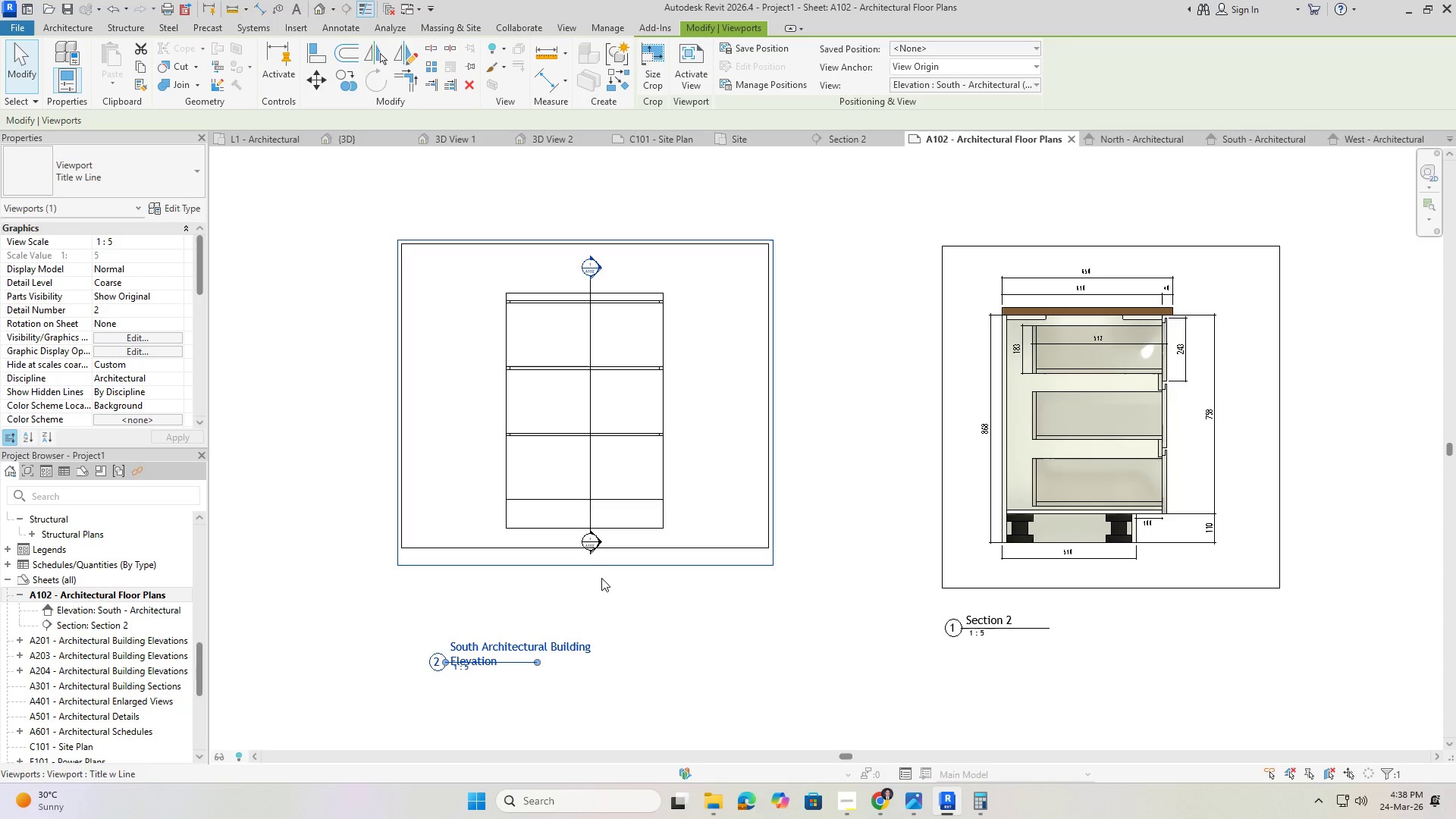 
key(Escape)
 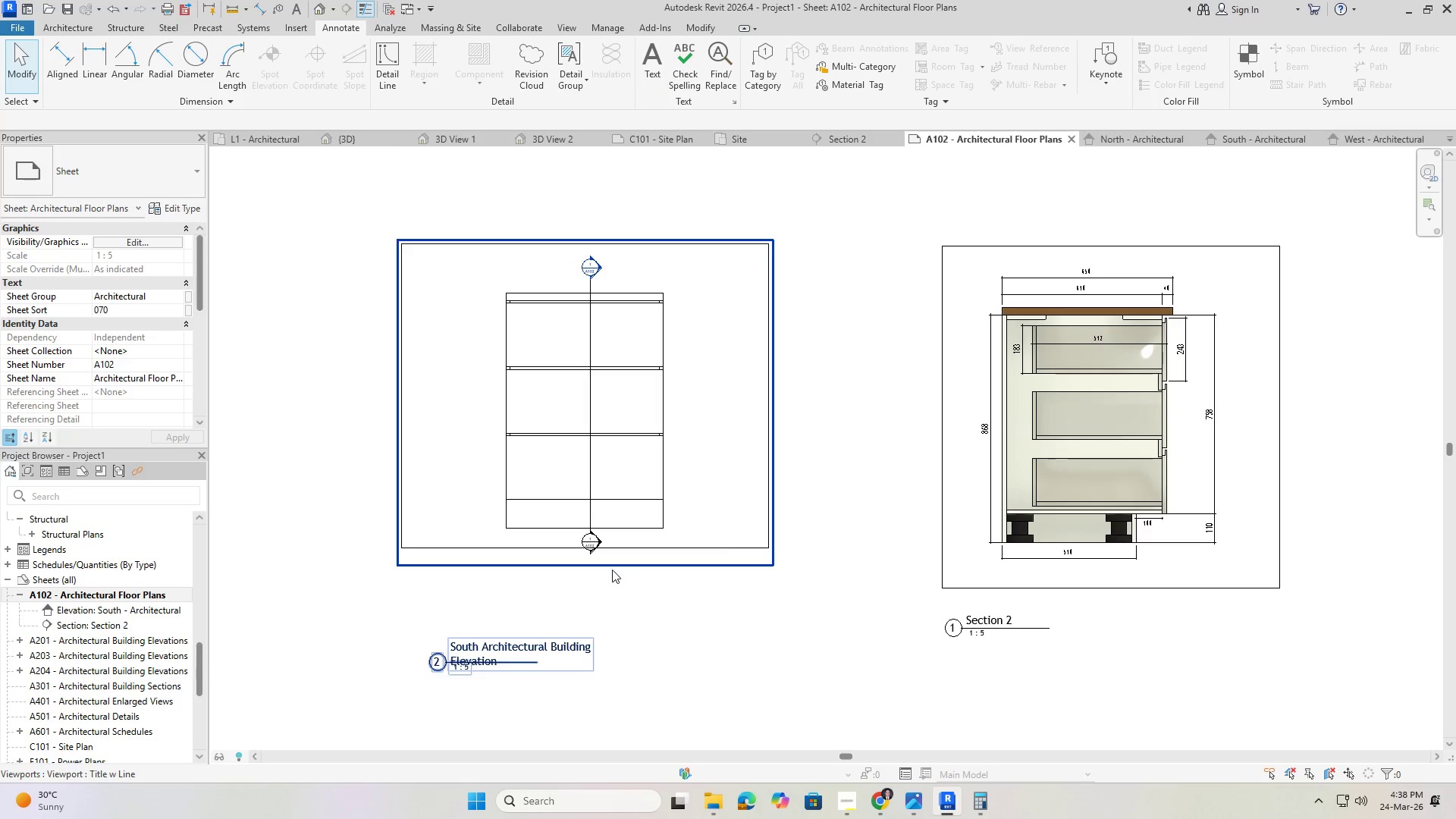 
key(Escape)
 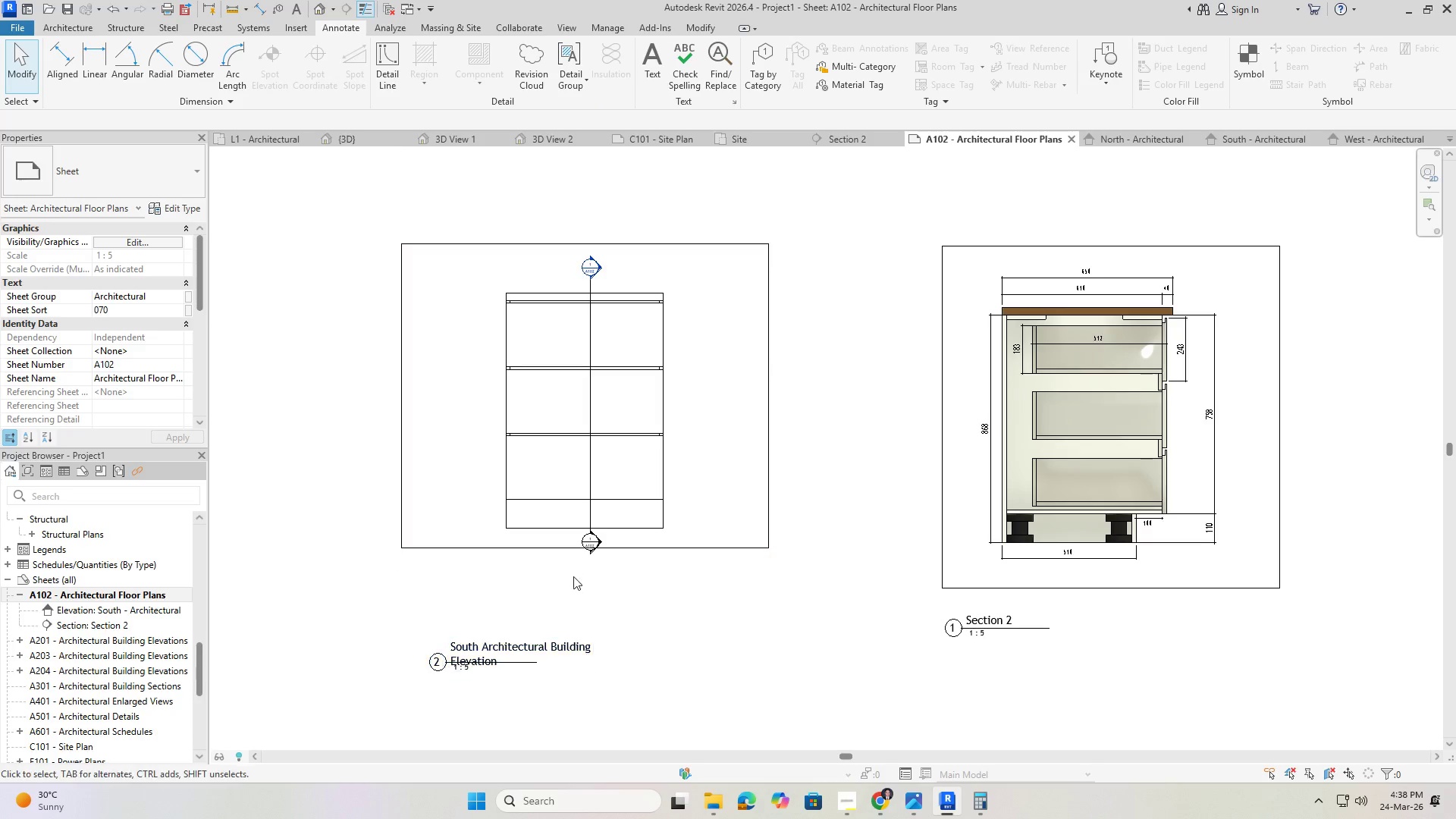 
key(Escape)
 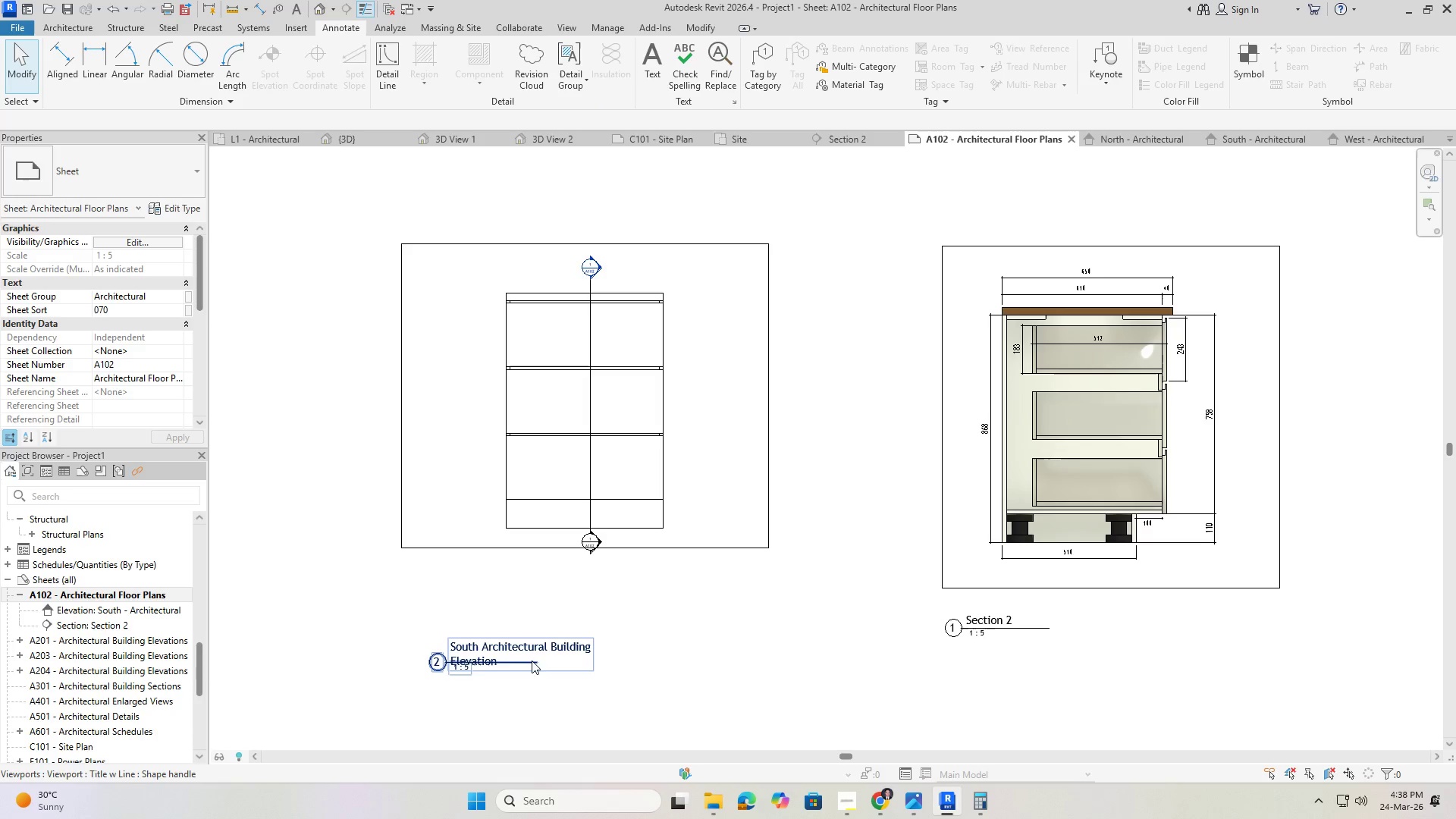 
left_click([535, 653])
 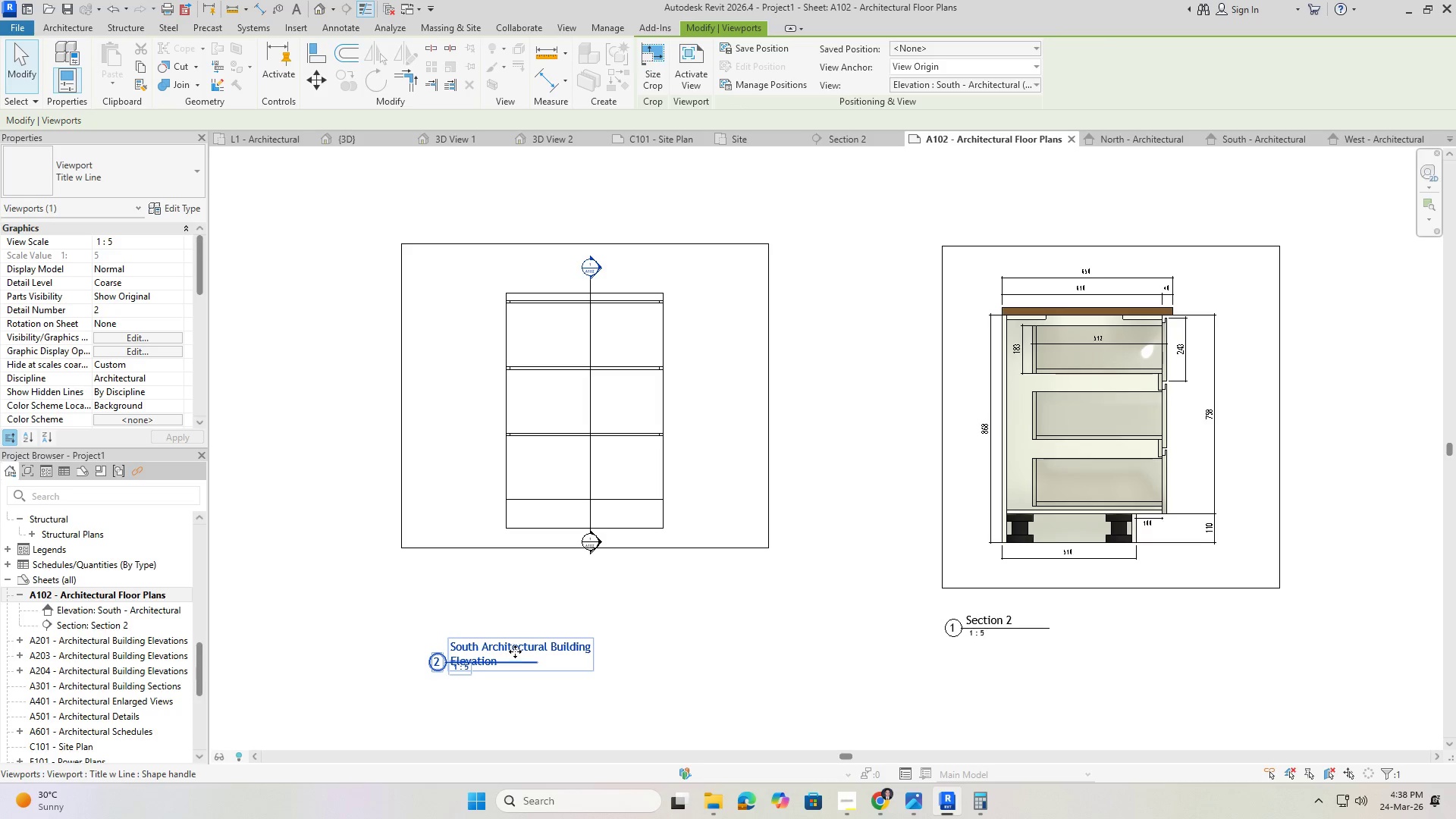 
double_click([515, 651])
 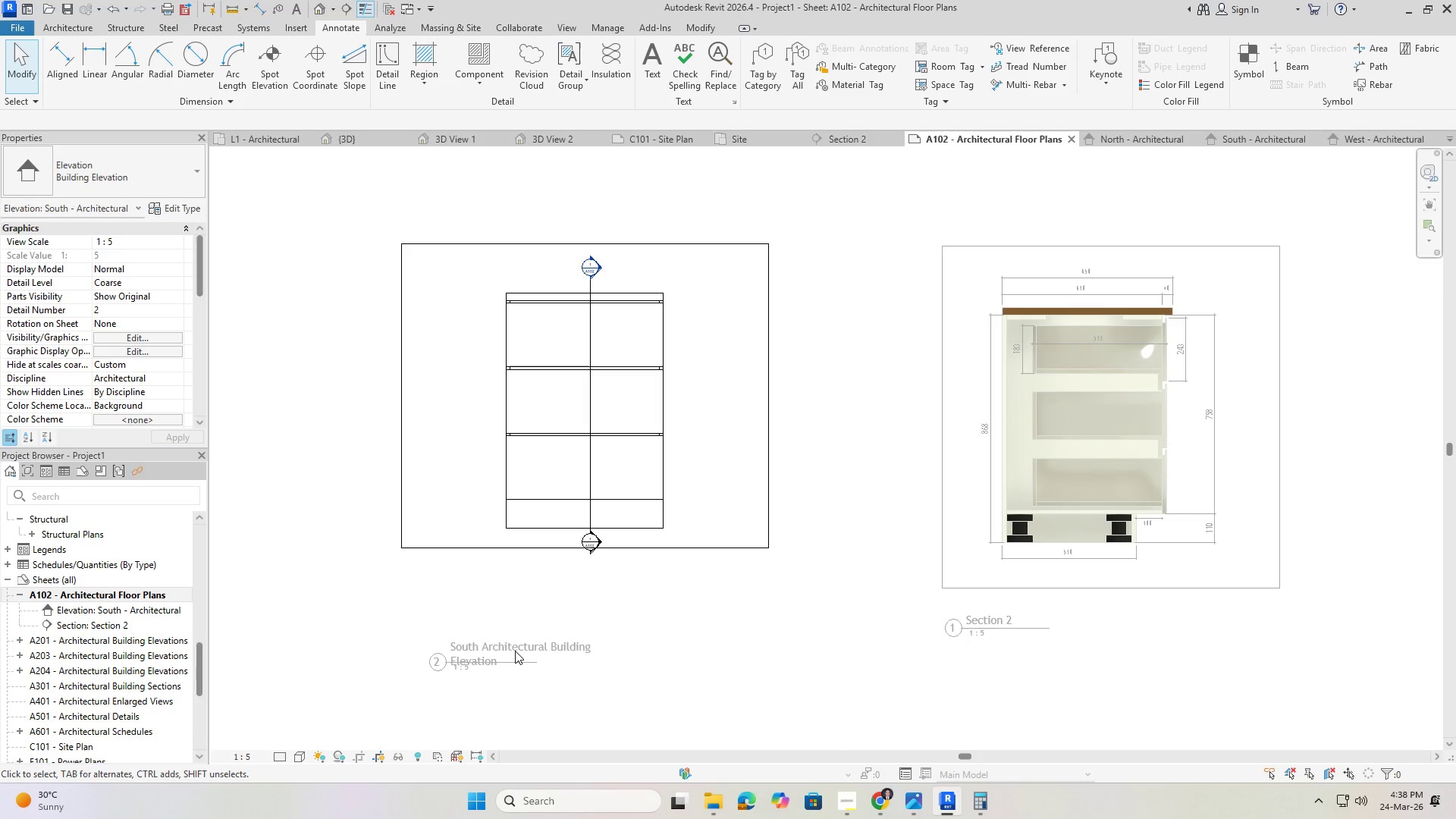 
key(Escape)
 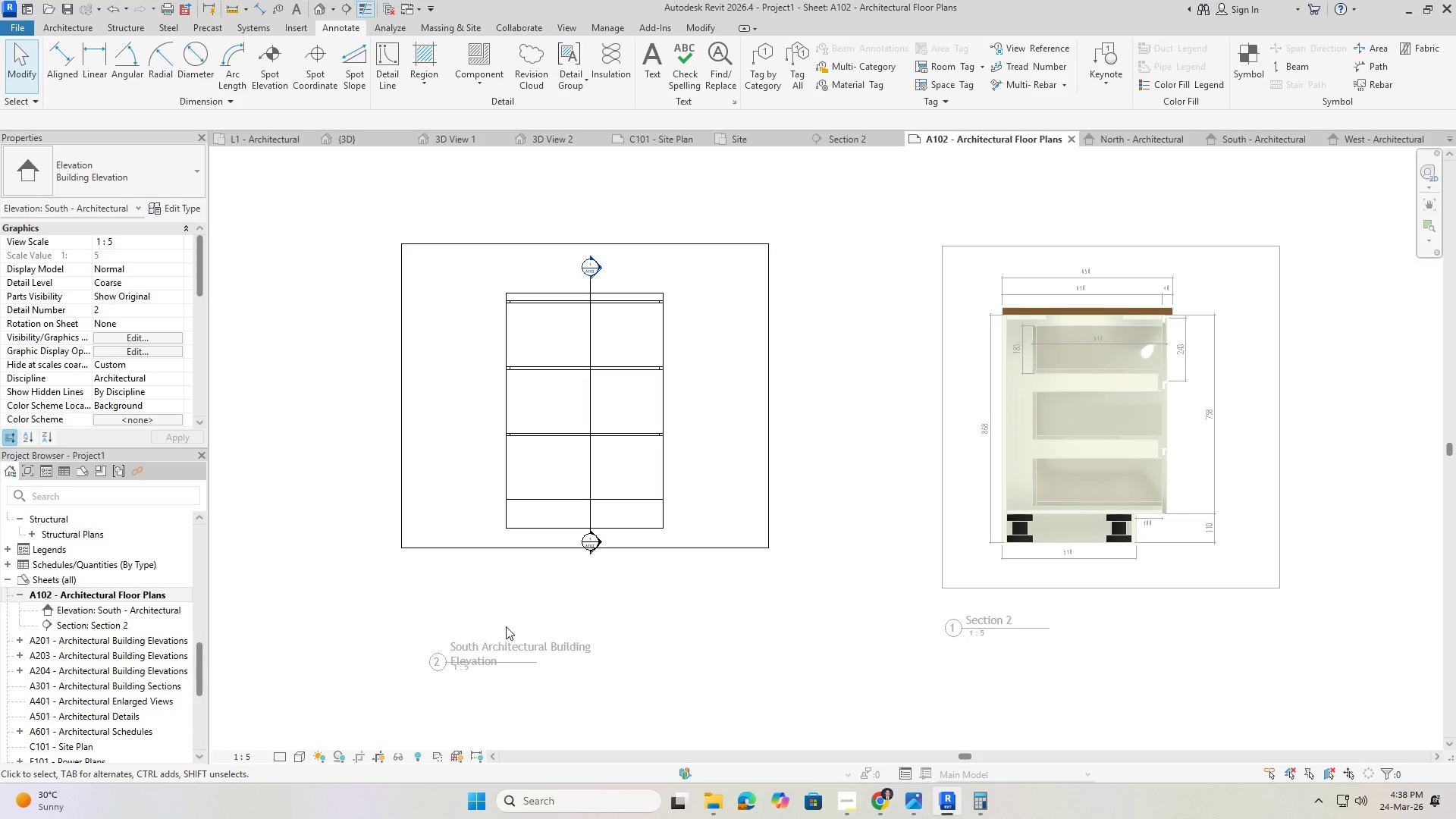 
key(Escape)
 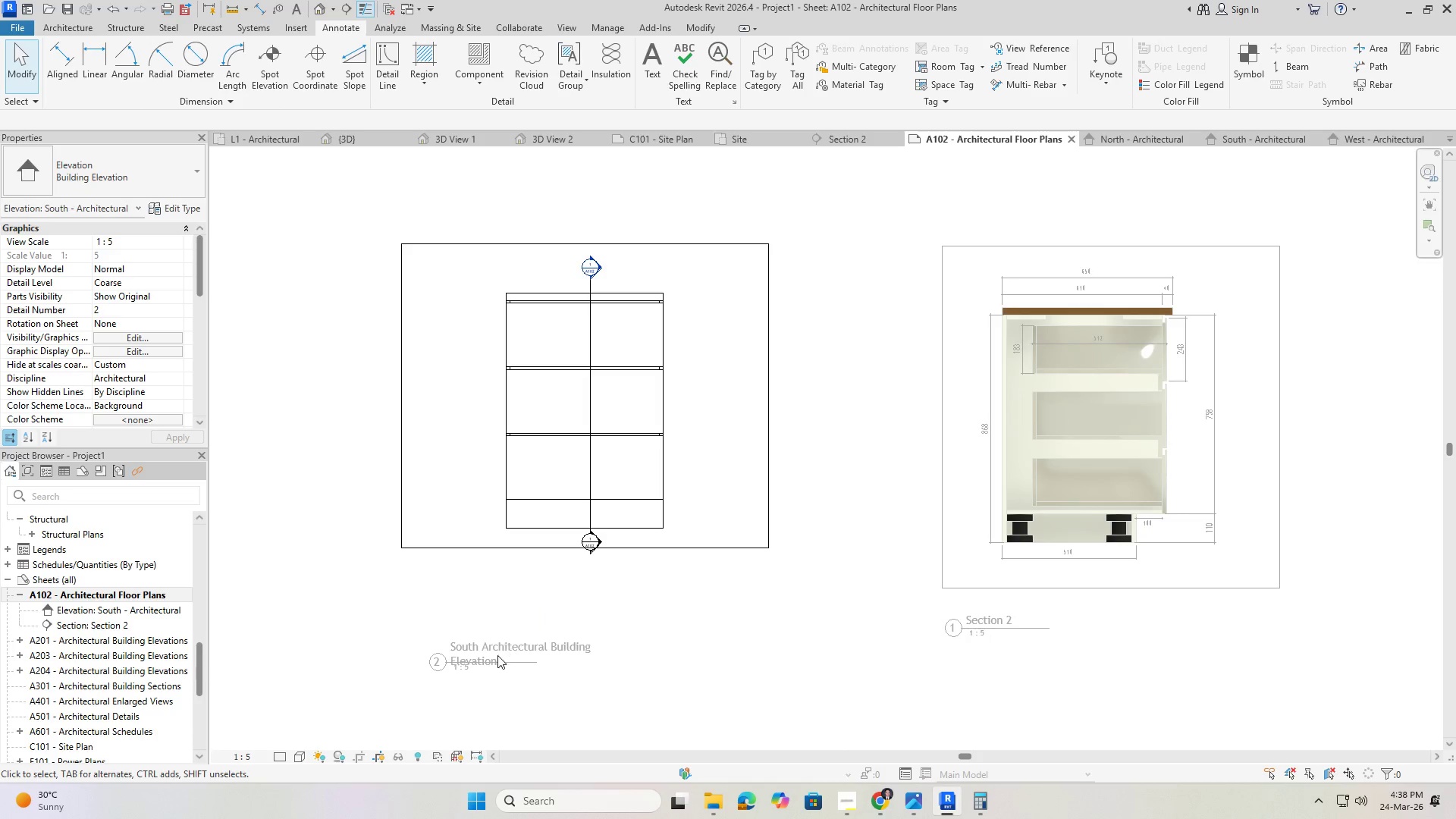 
key(Escape)
 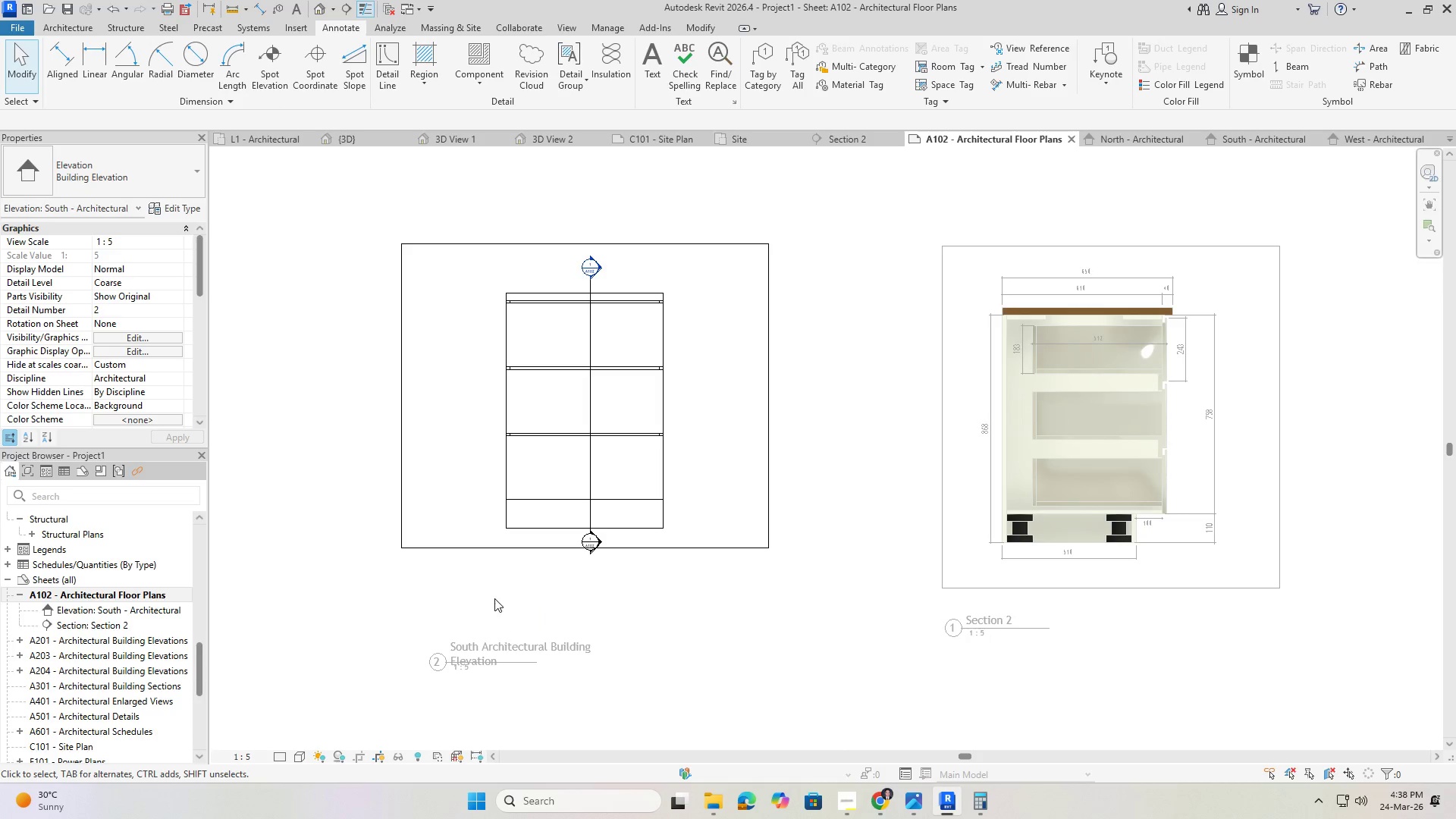 
left_click([494, 598])
 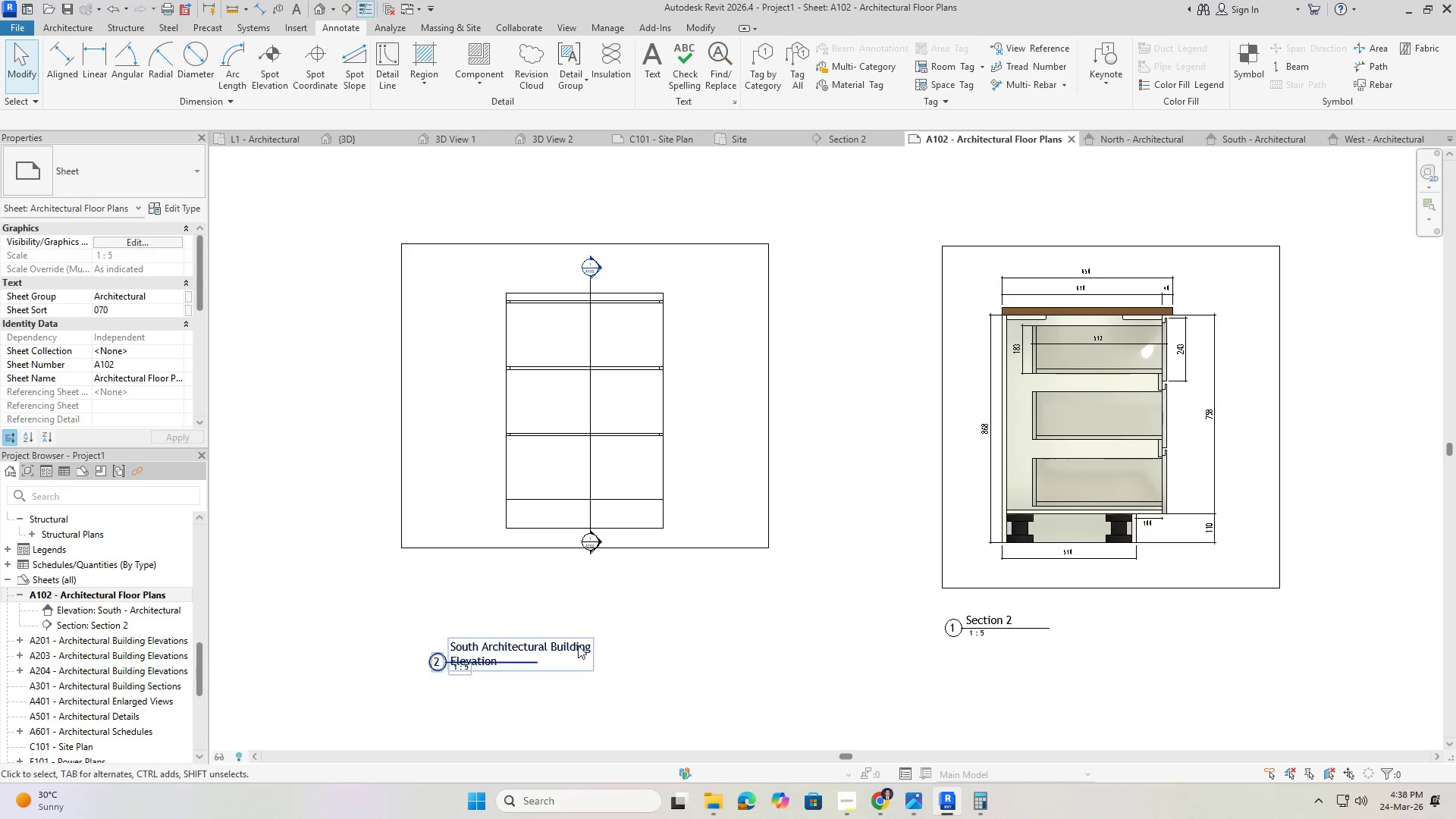 
left_click([527, 650])
 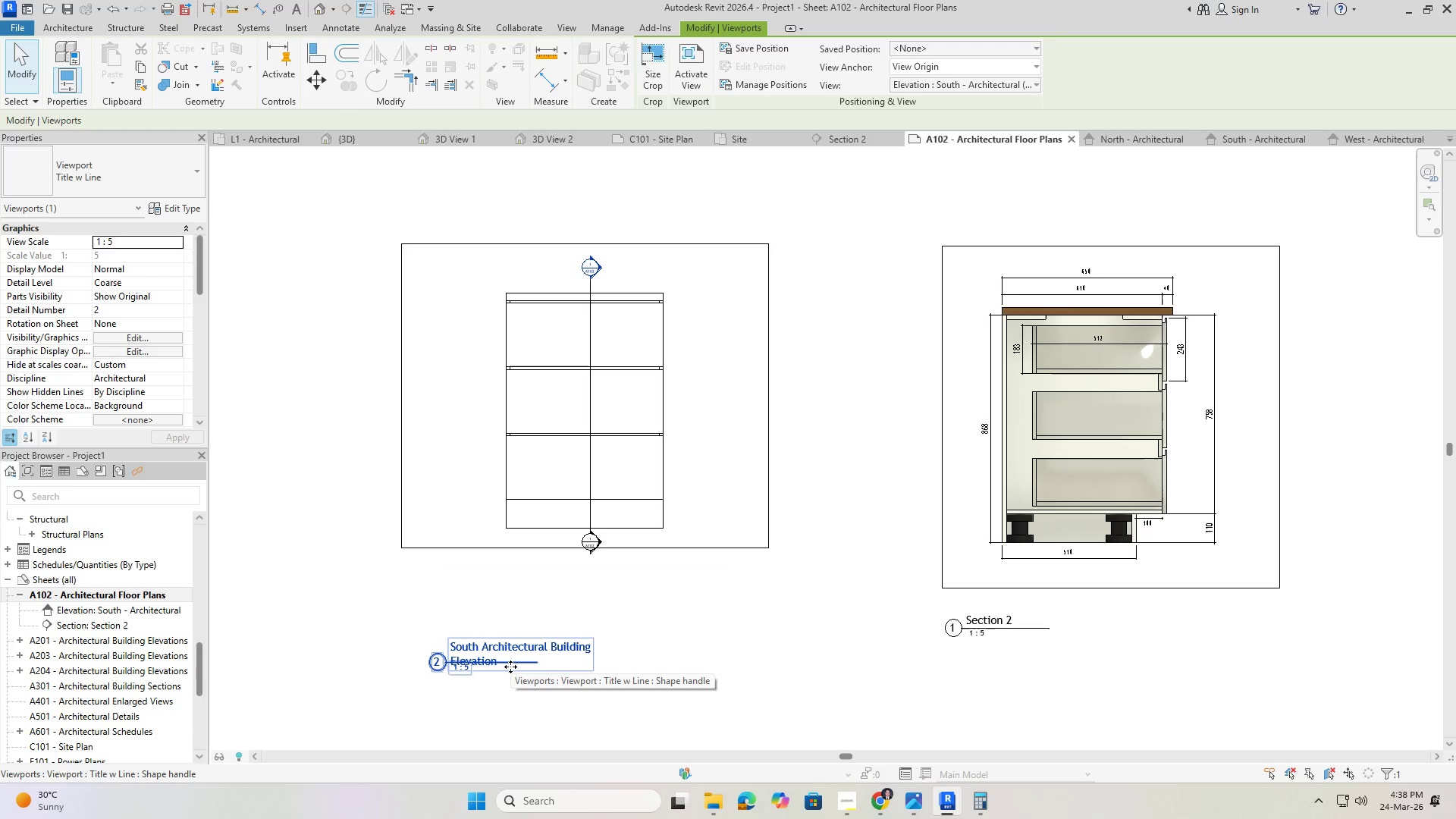 
left_click_drag(start_coordinate=[510, 667], to_coordinate=[535, 633])
 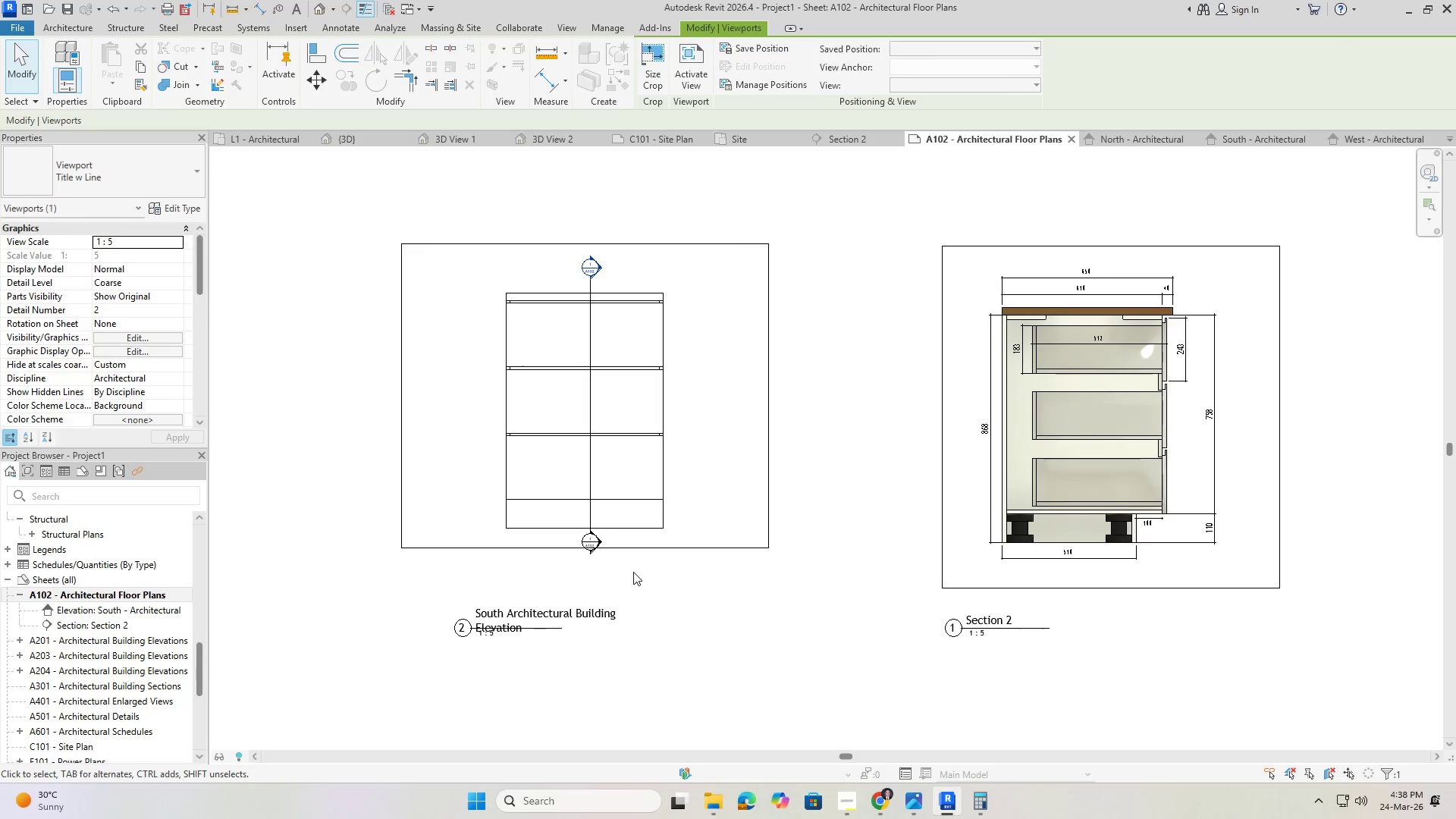 
double_click([585, 619])
 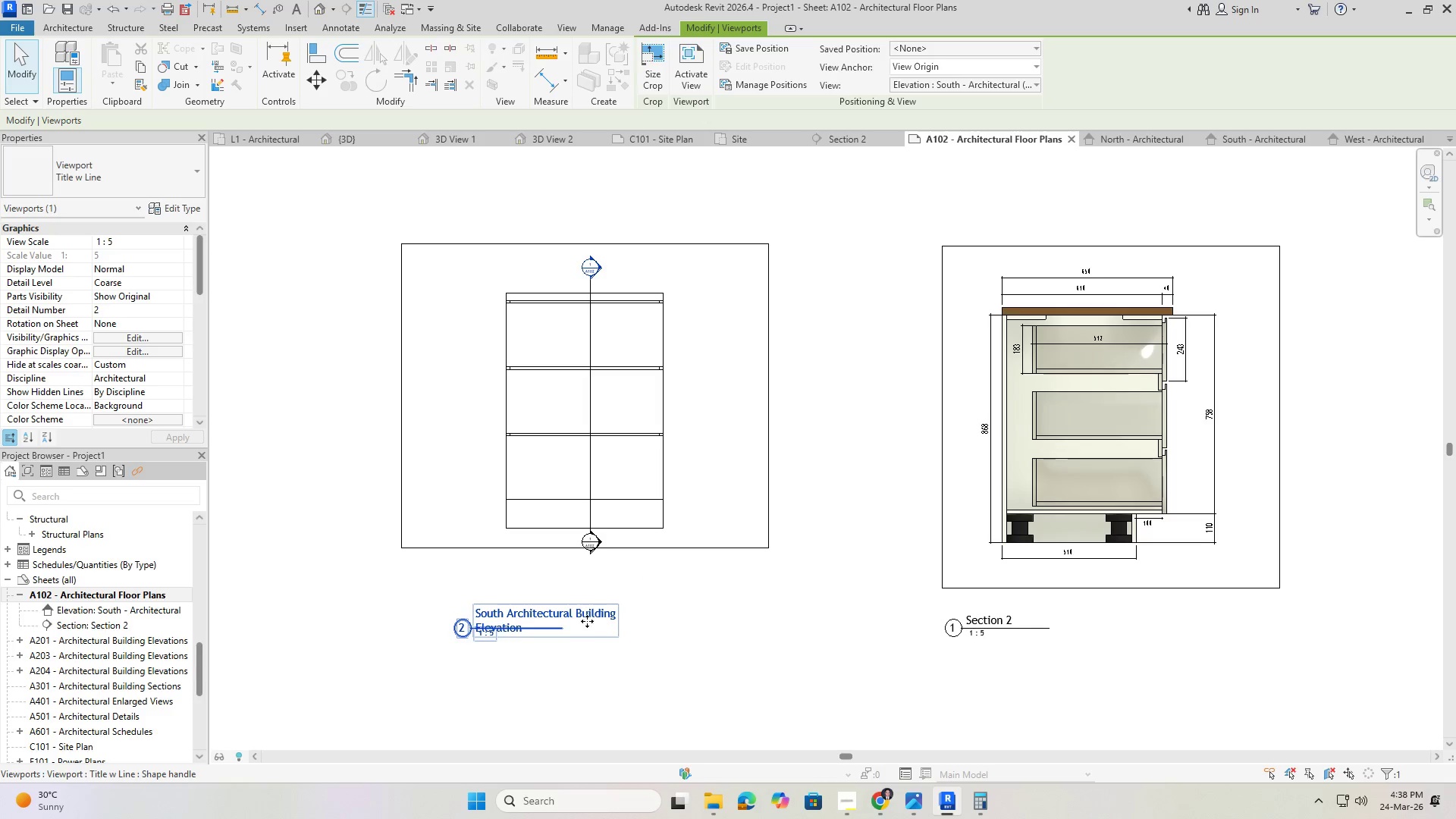 
scroll: coordinate [586, 624], scroll_direction: up, amount: 1.0
 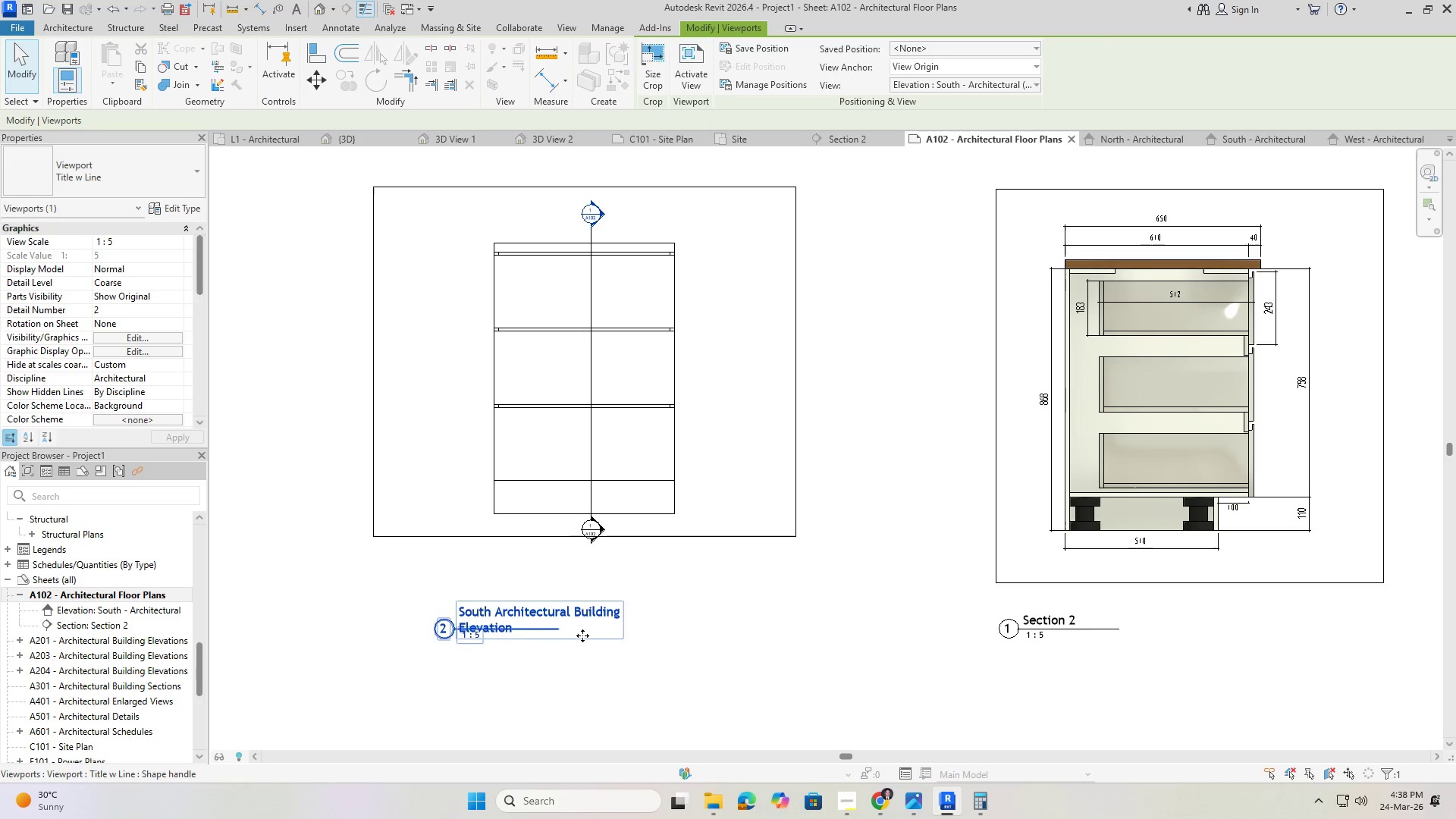 
key(Escape)
 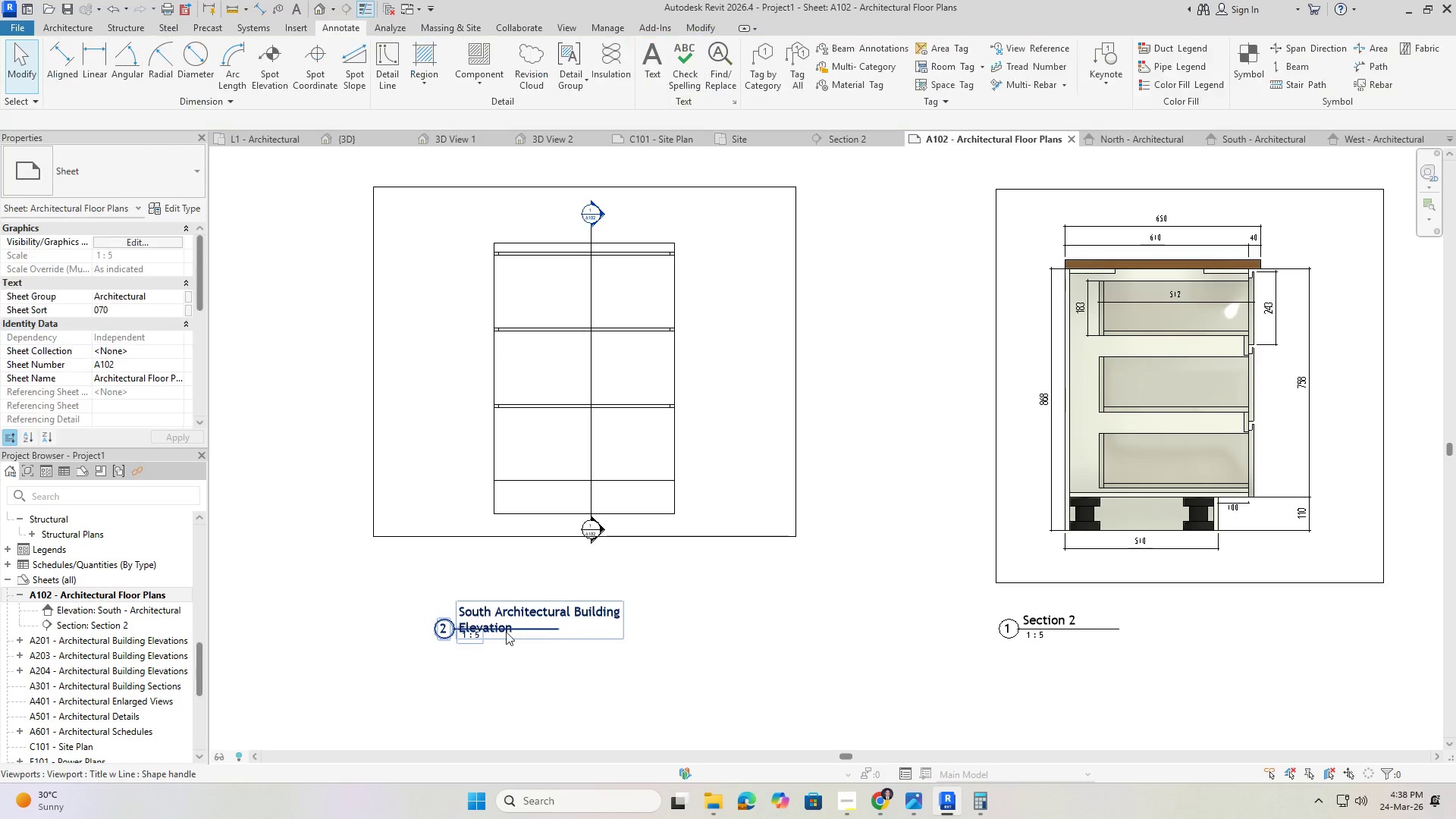 
key(Escape)
 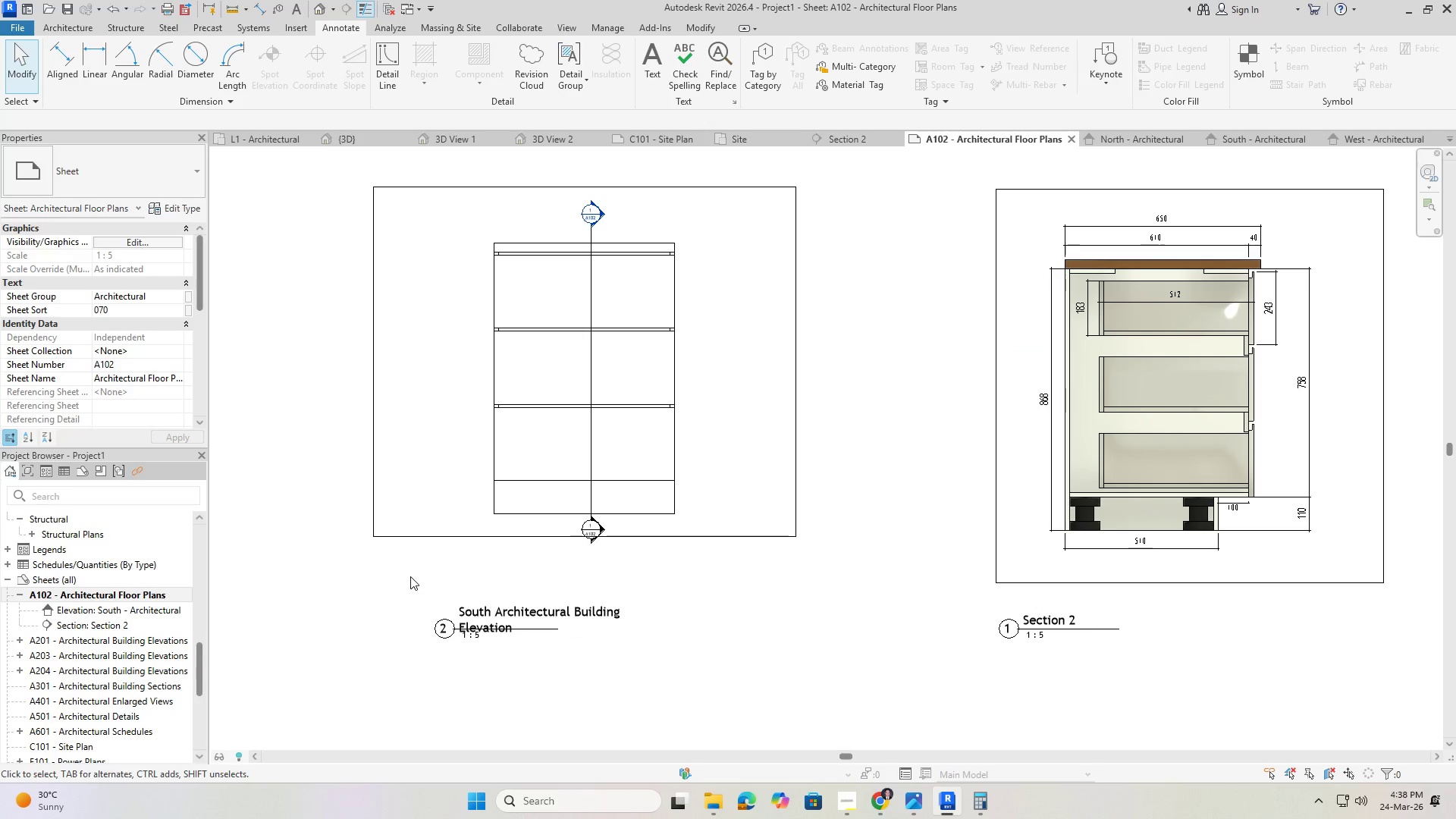 
double_click([411, 576])
 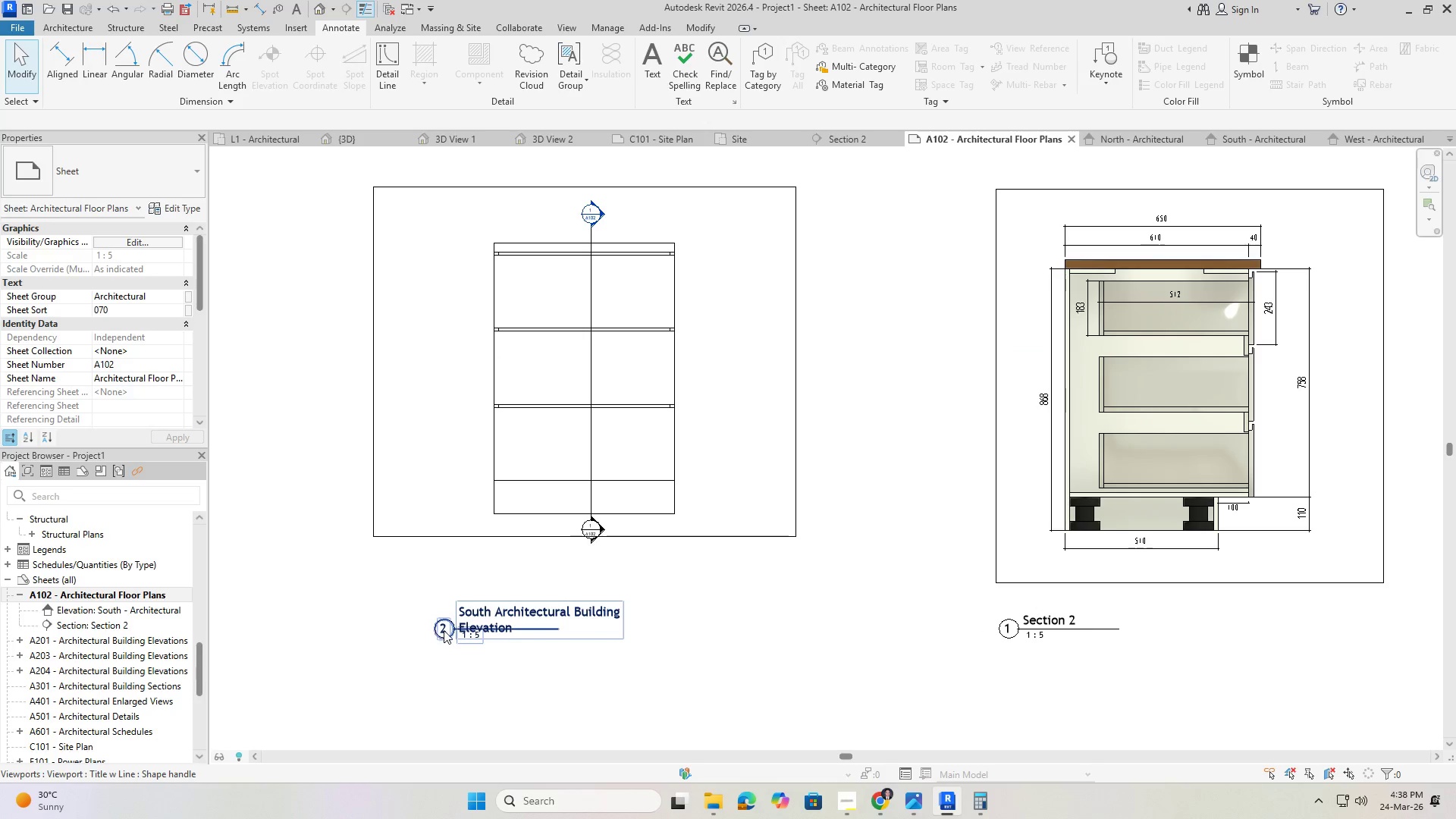 
left_click([444, 630])
 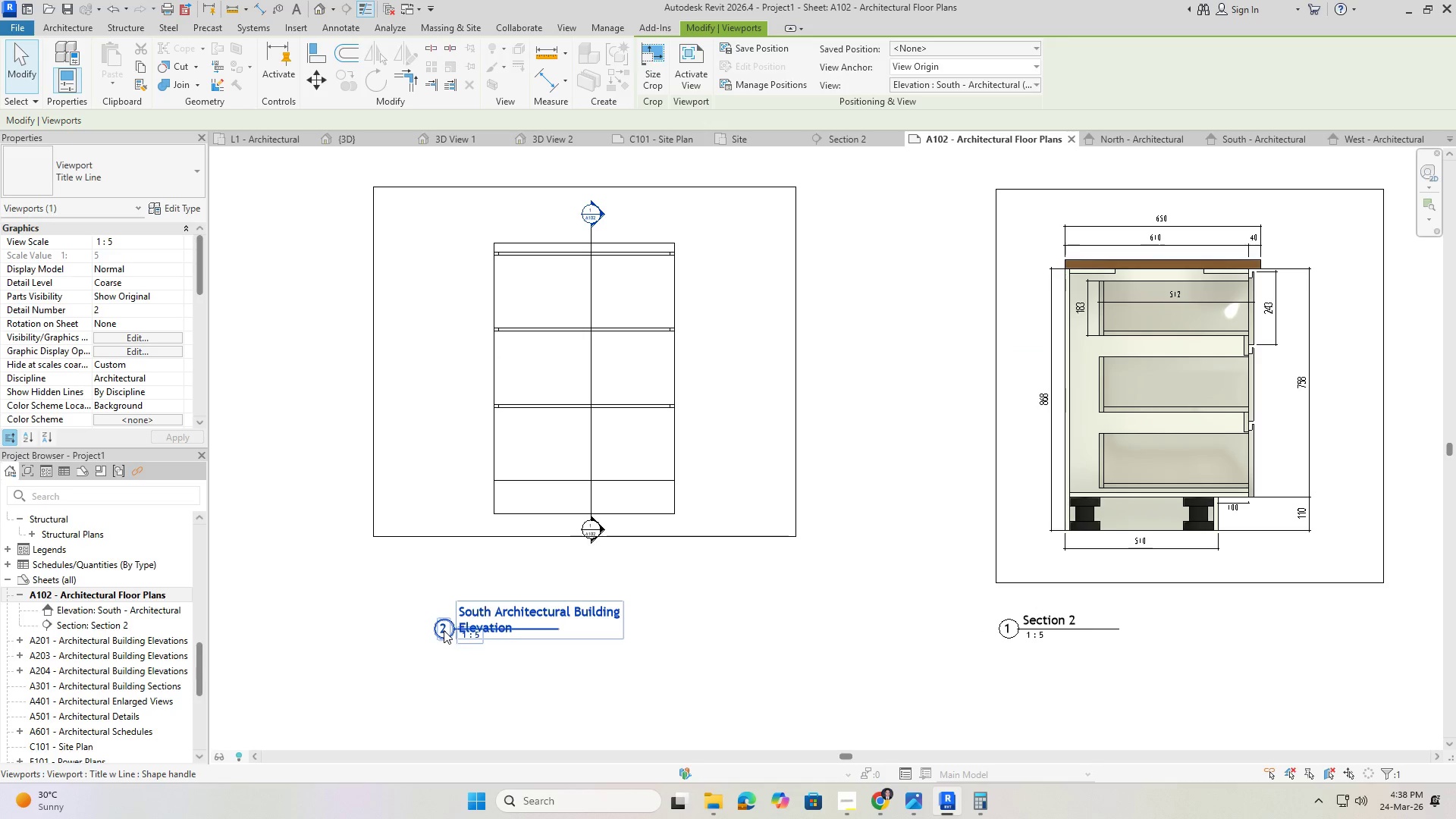 
double_click([444, 630])
 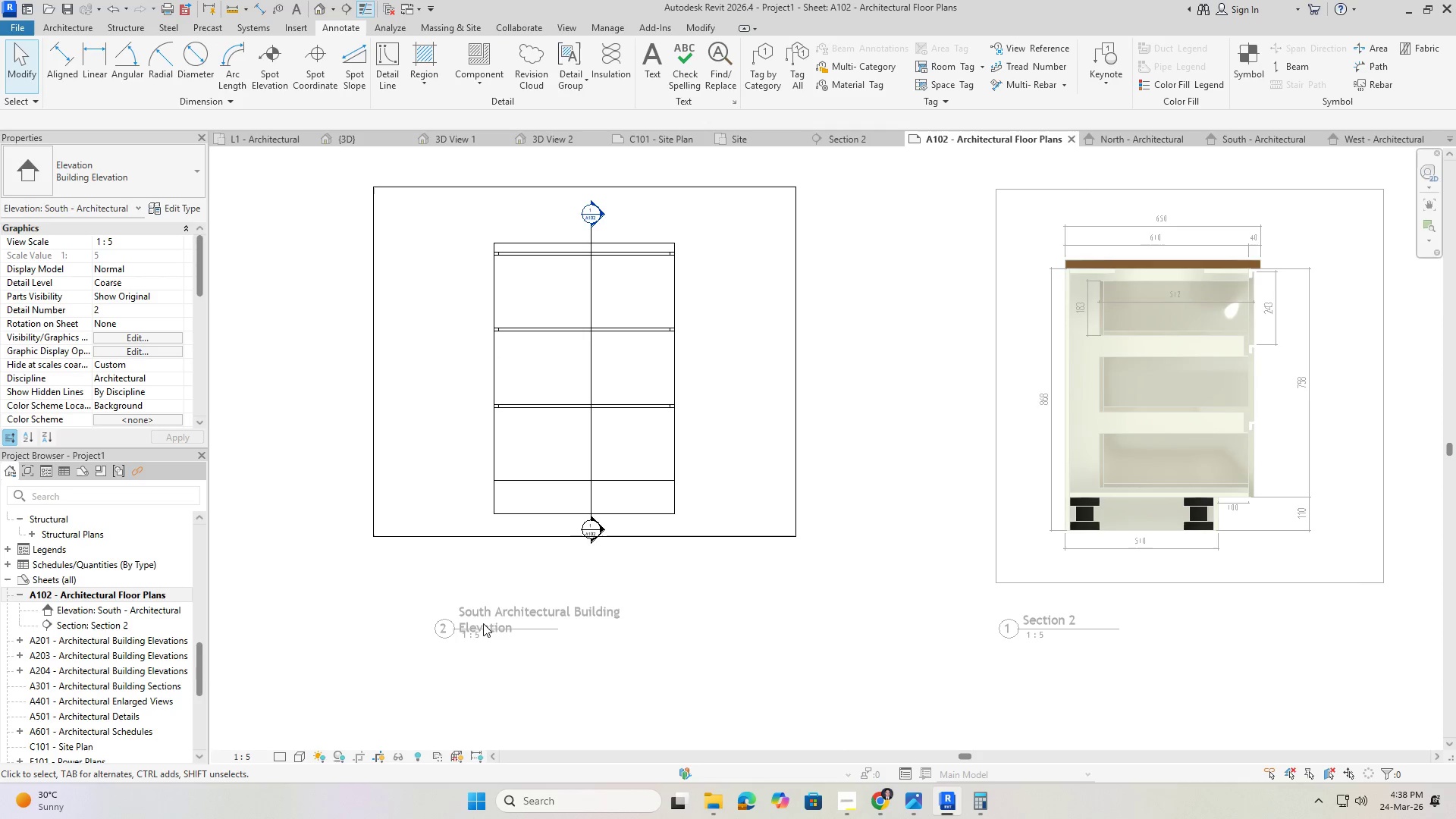 
key(Escape)
 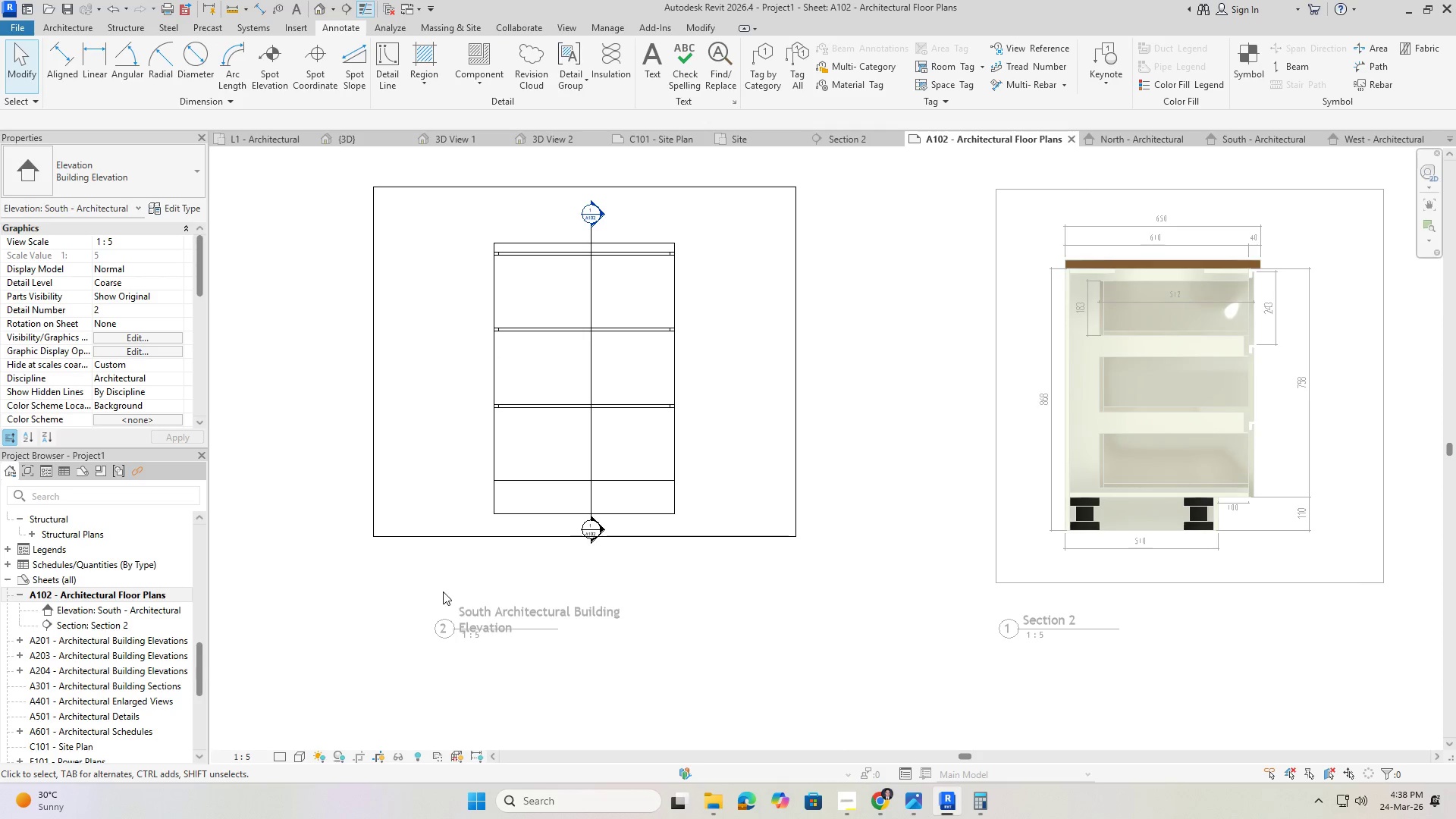 
key(Escape)
 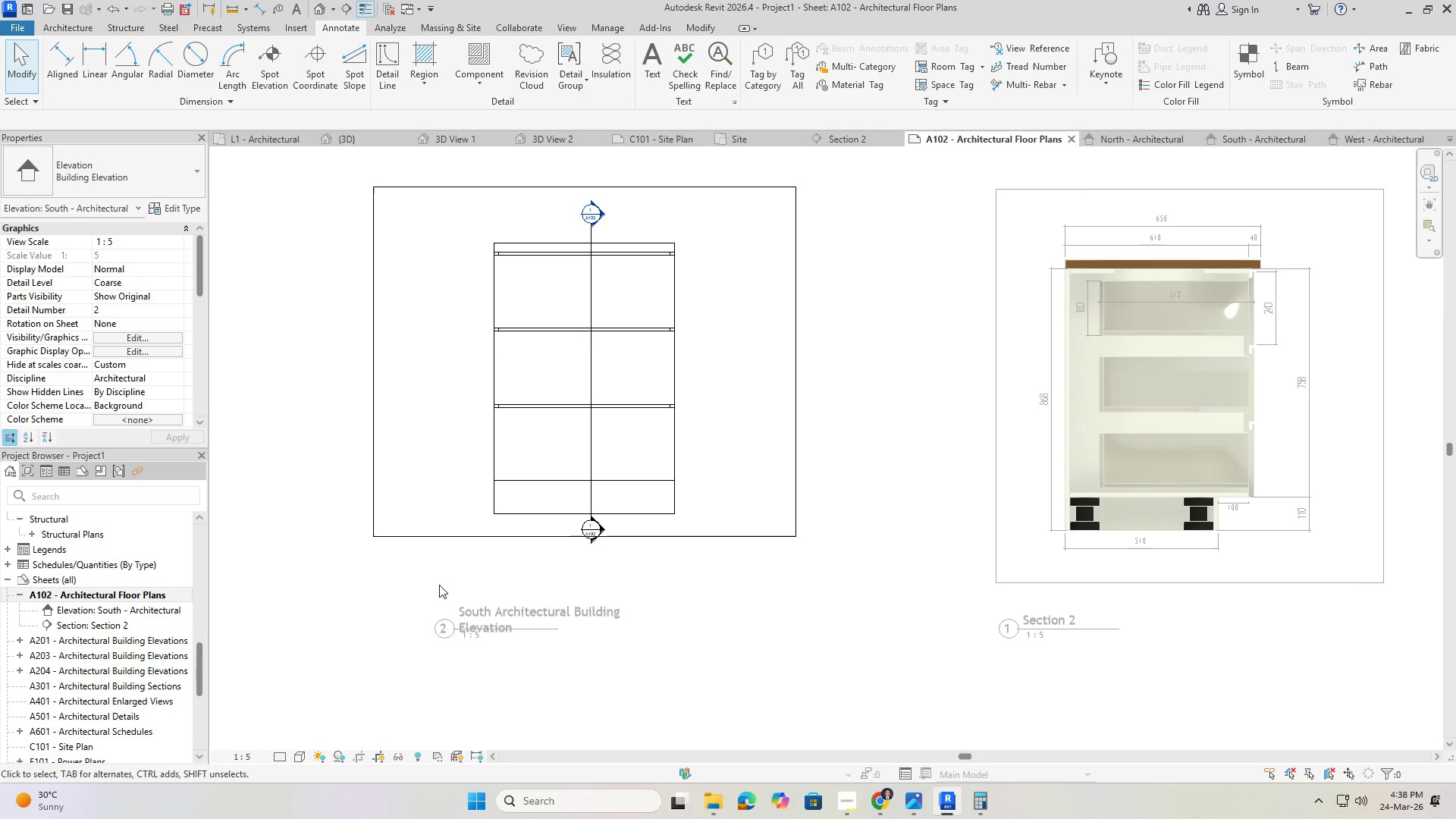 
left_click([439, 584])
 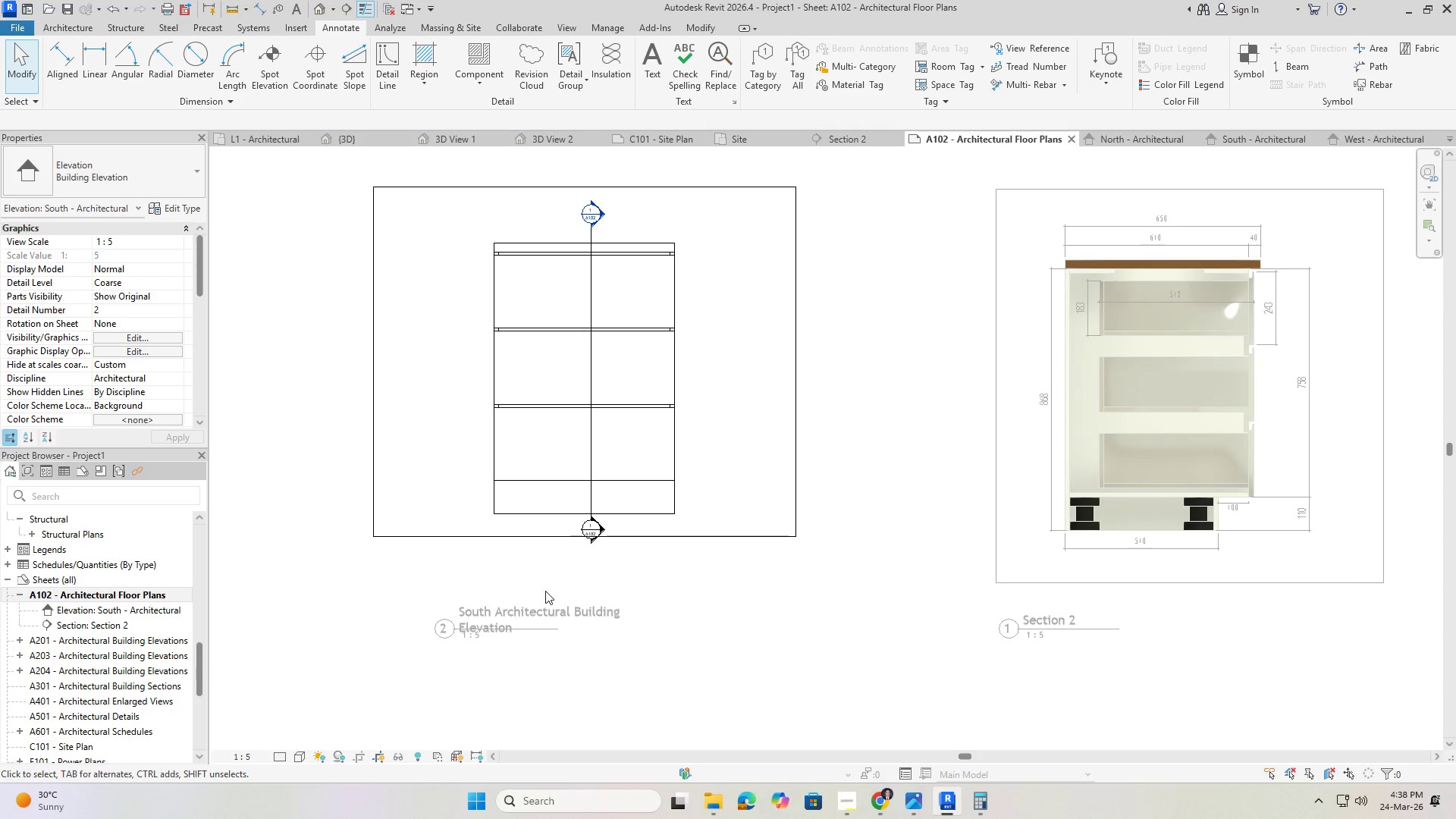 
double_click([548, 589])
 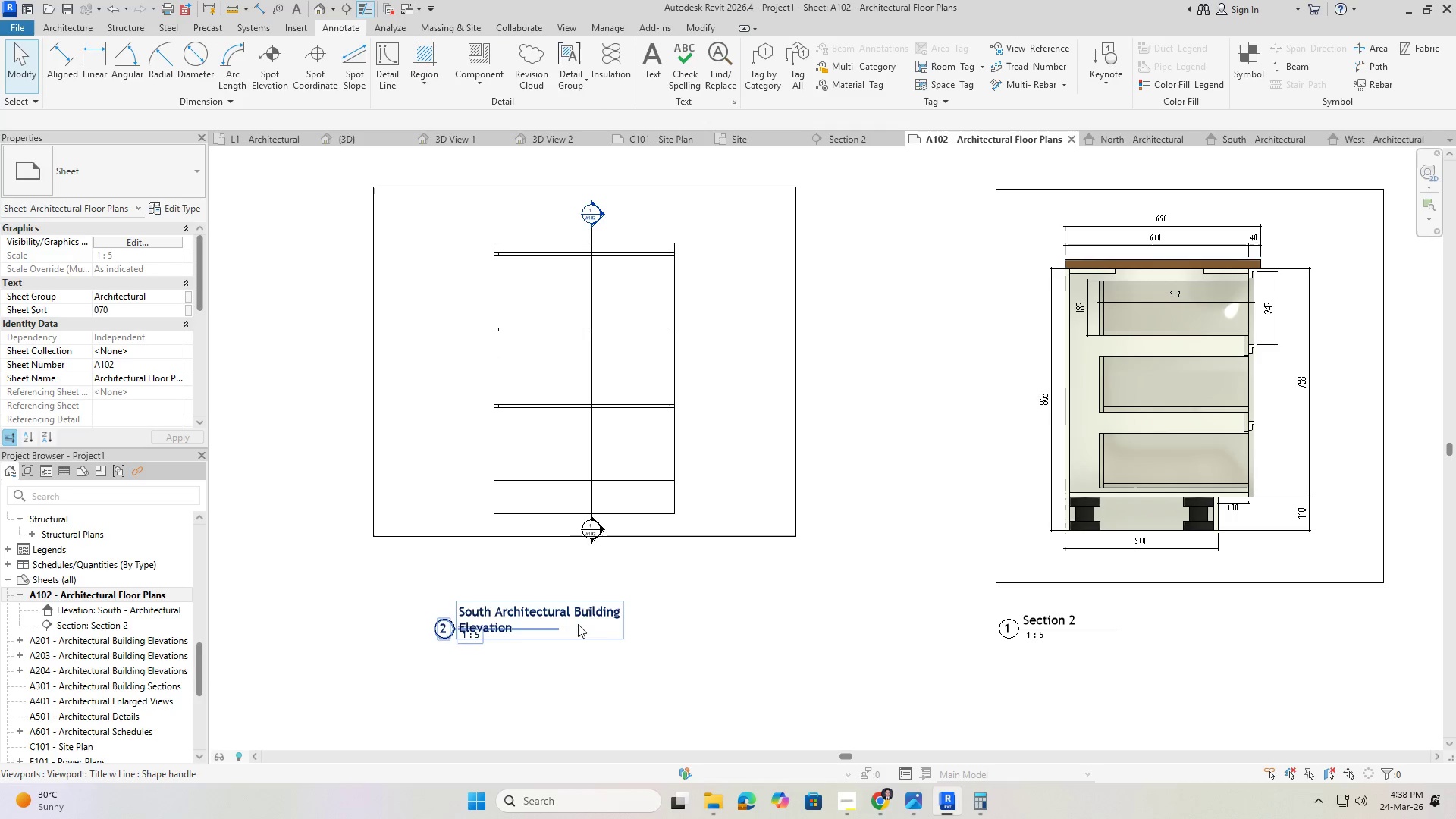 
left_click([606, 627])
 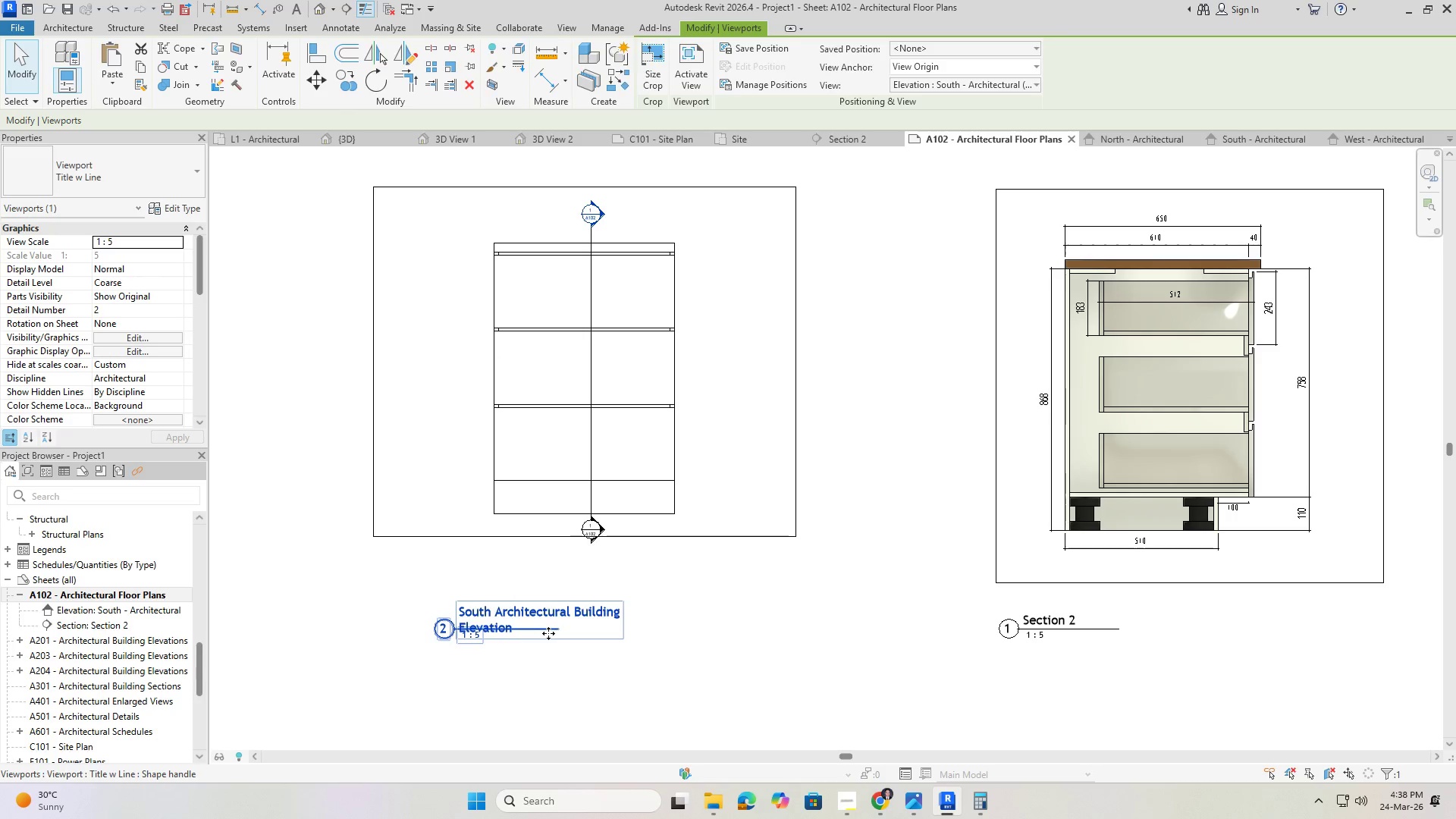 
left_click_drag(start_coordinate=[547, 633], to_coordinate=[555, 632])
 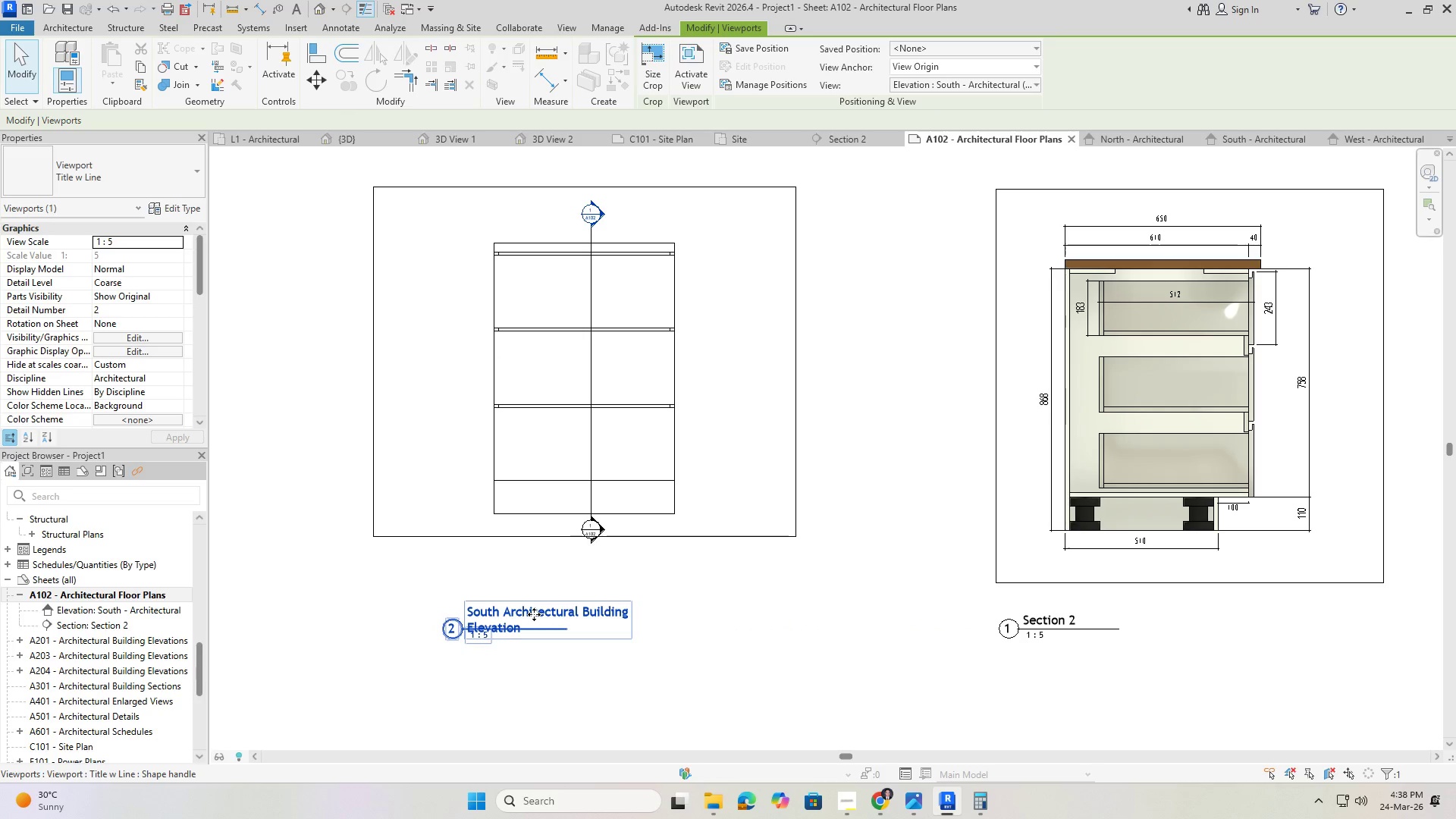 
double_click([534, 614])
 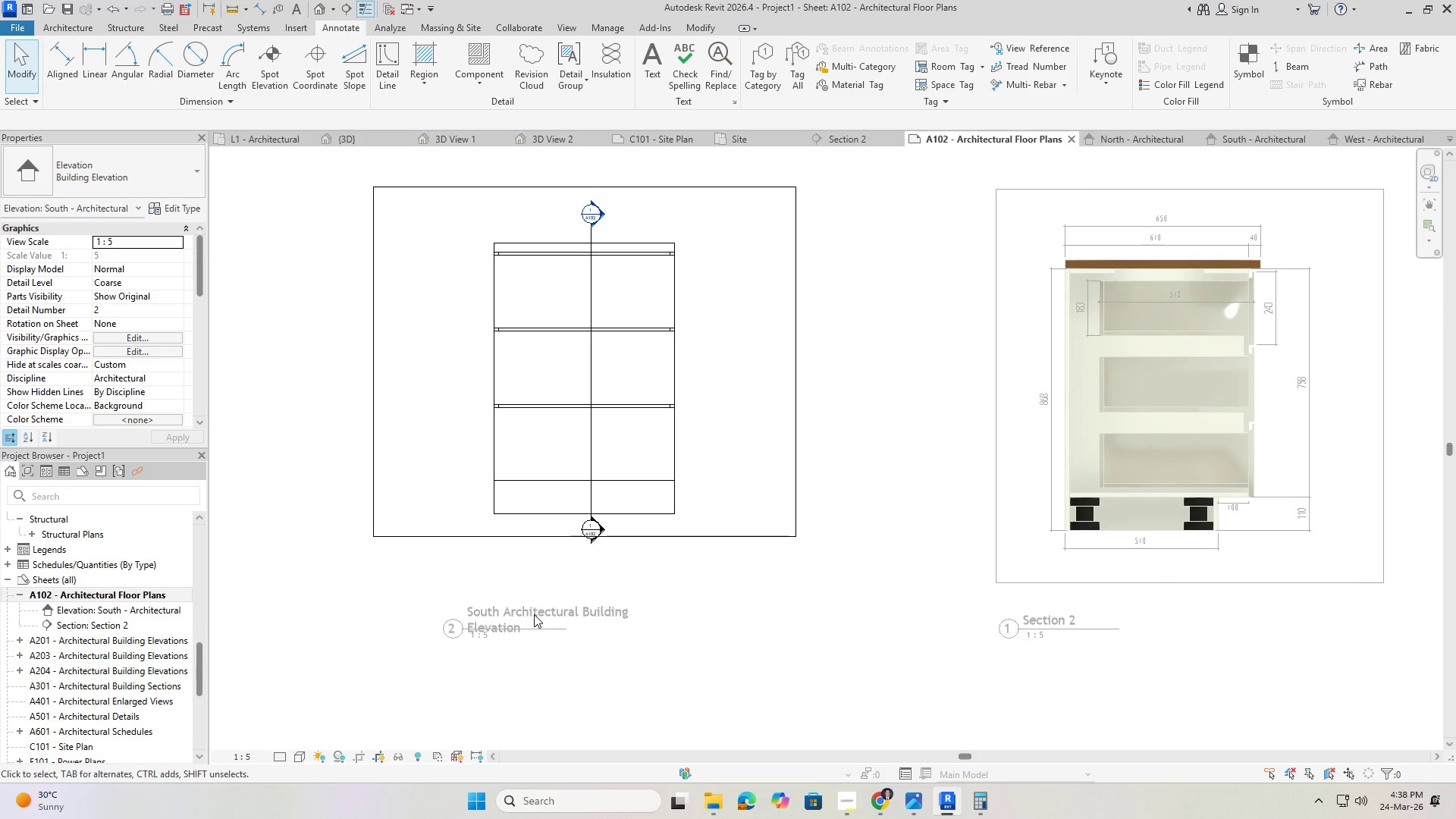 
key(Escape)
 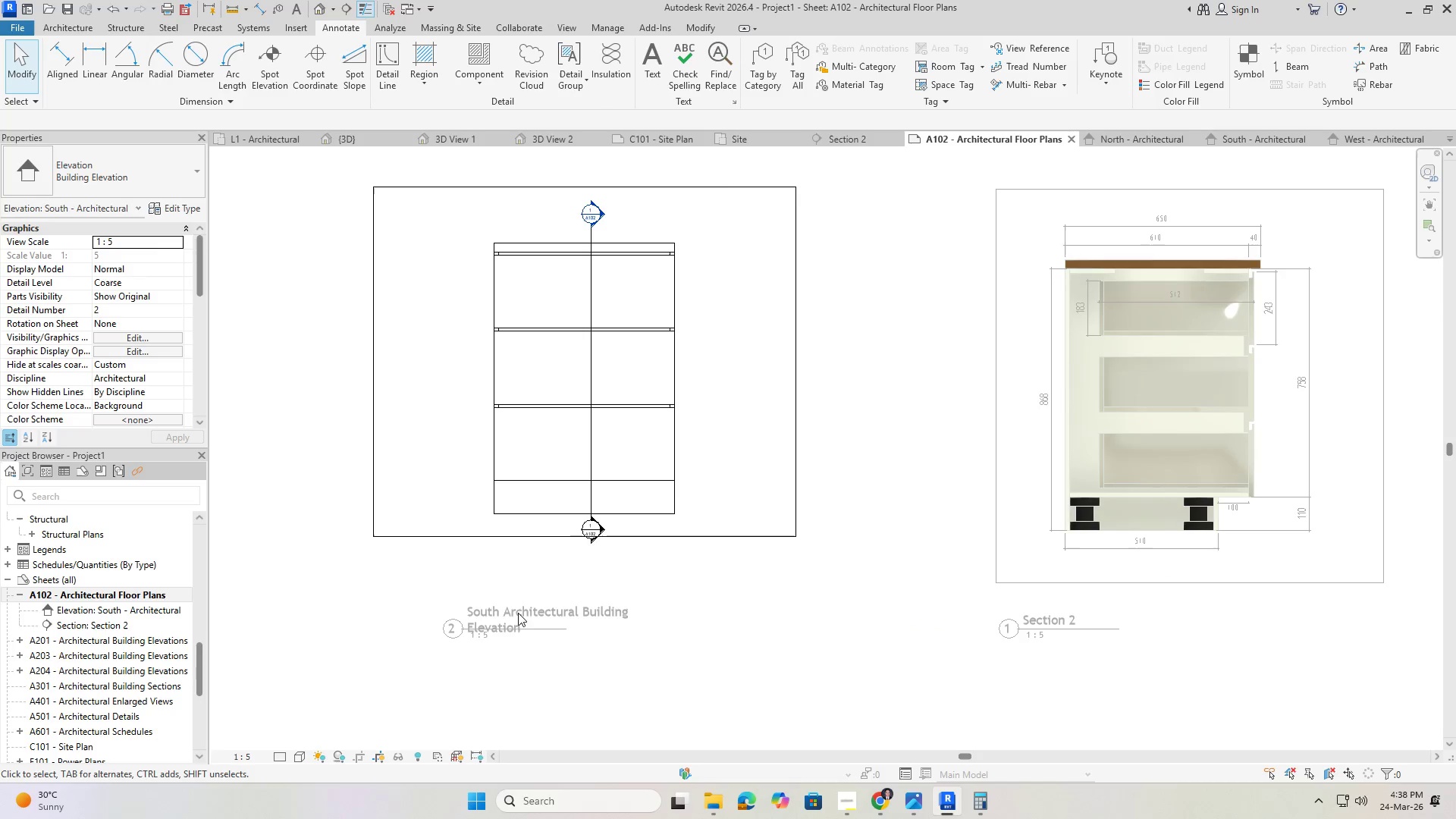 
key(Escape)
 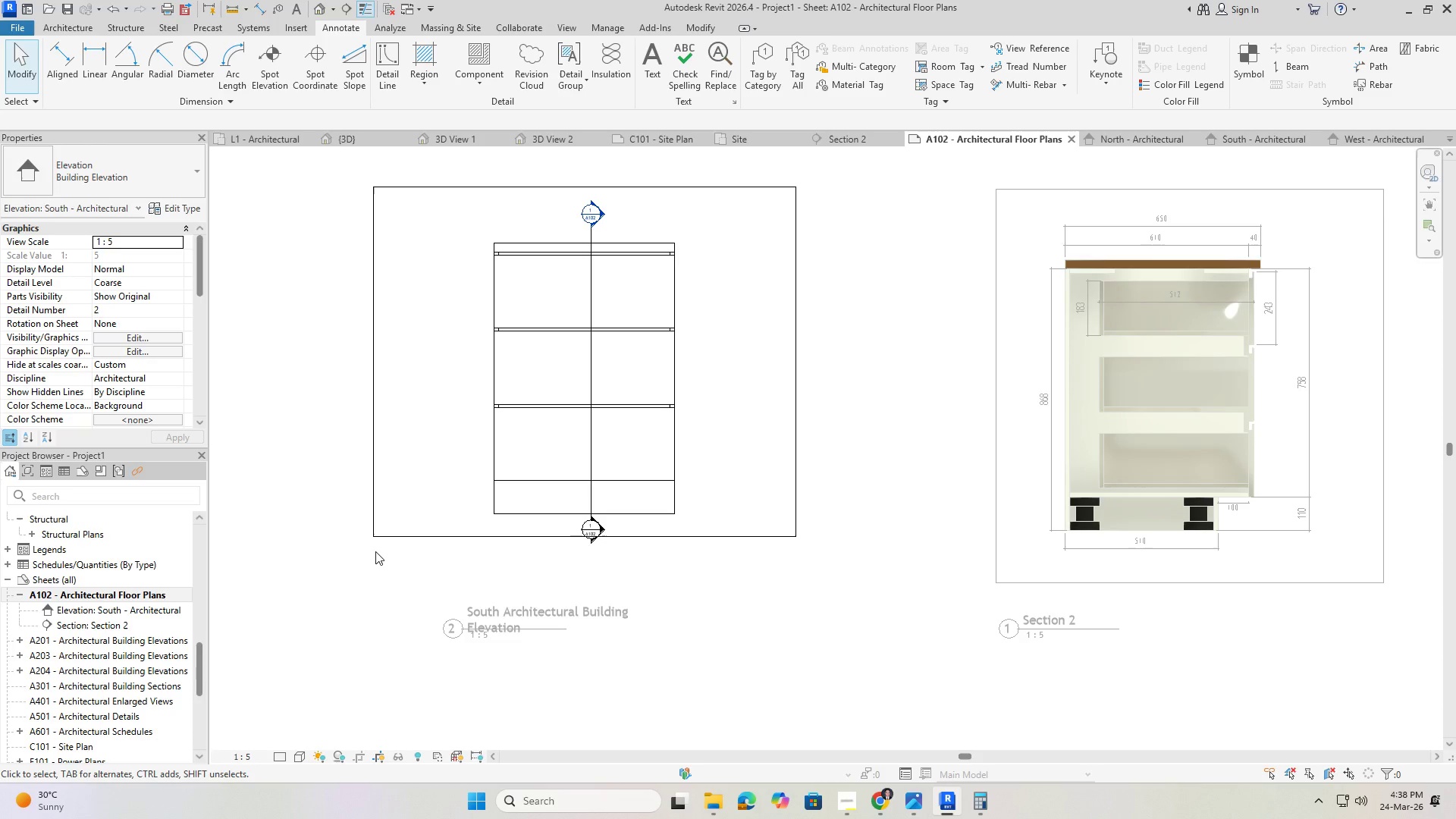 
left_click([375, 551])
 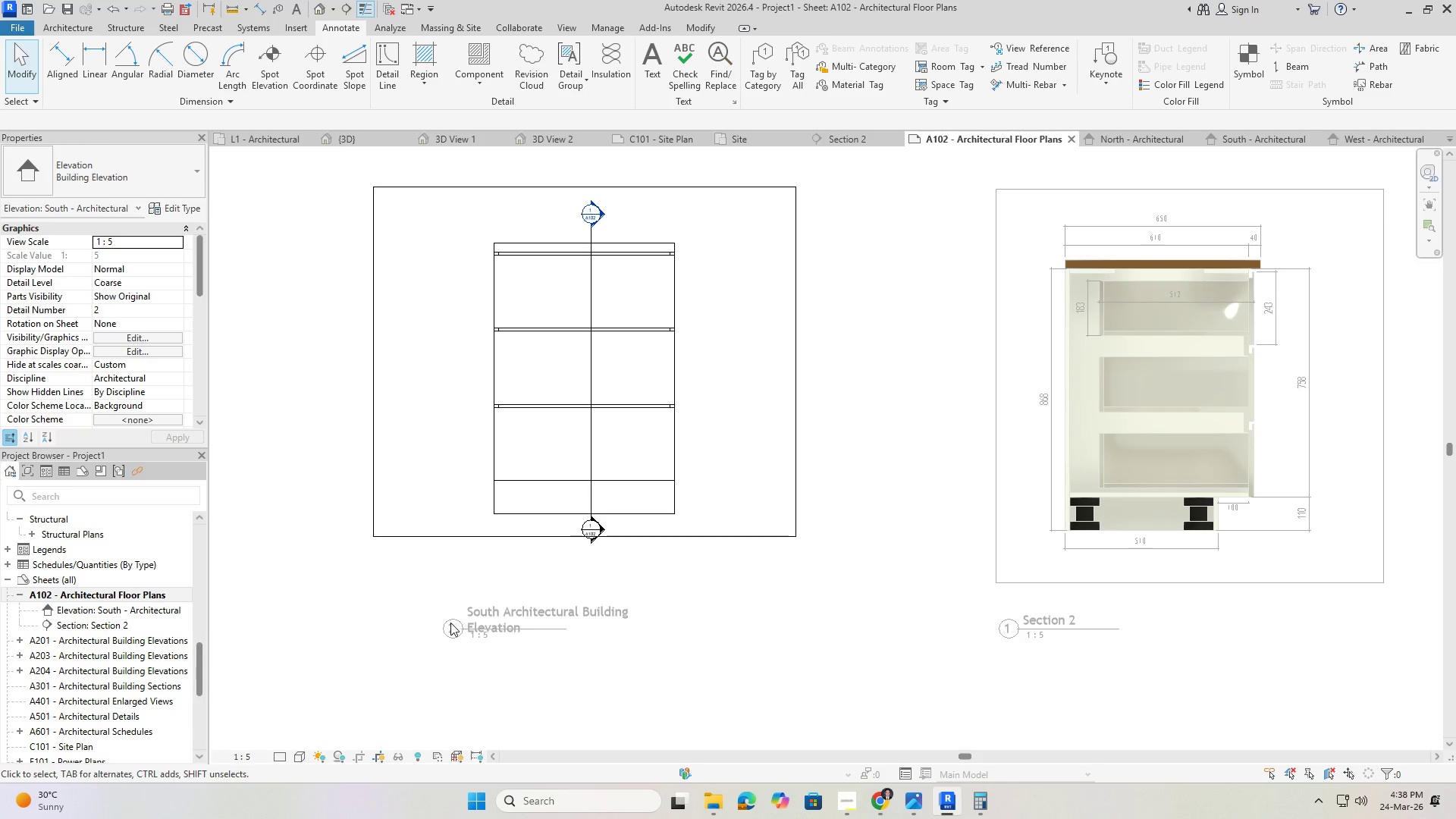 
double_click([450, 623])
 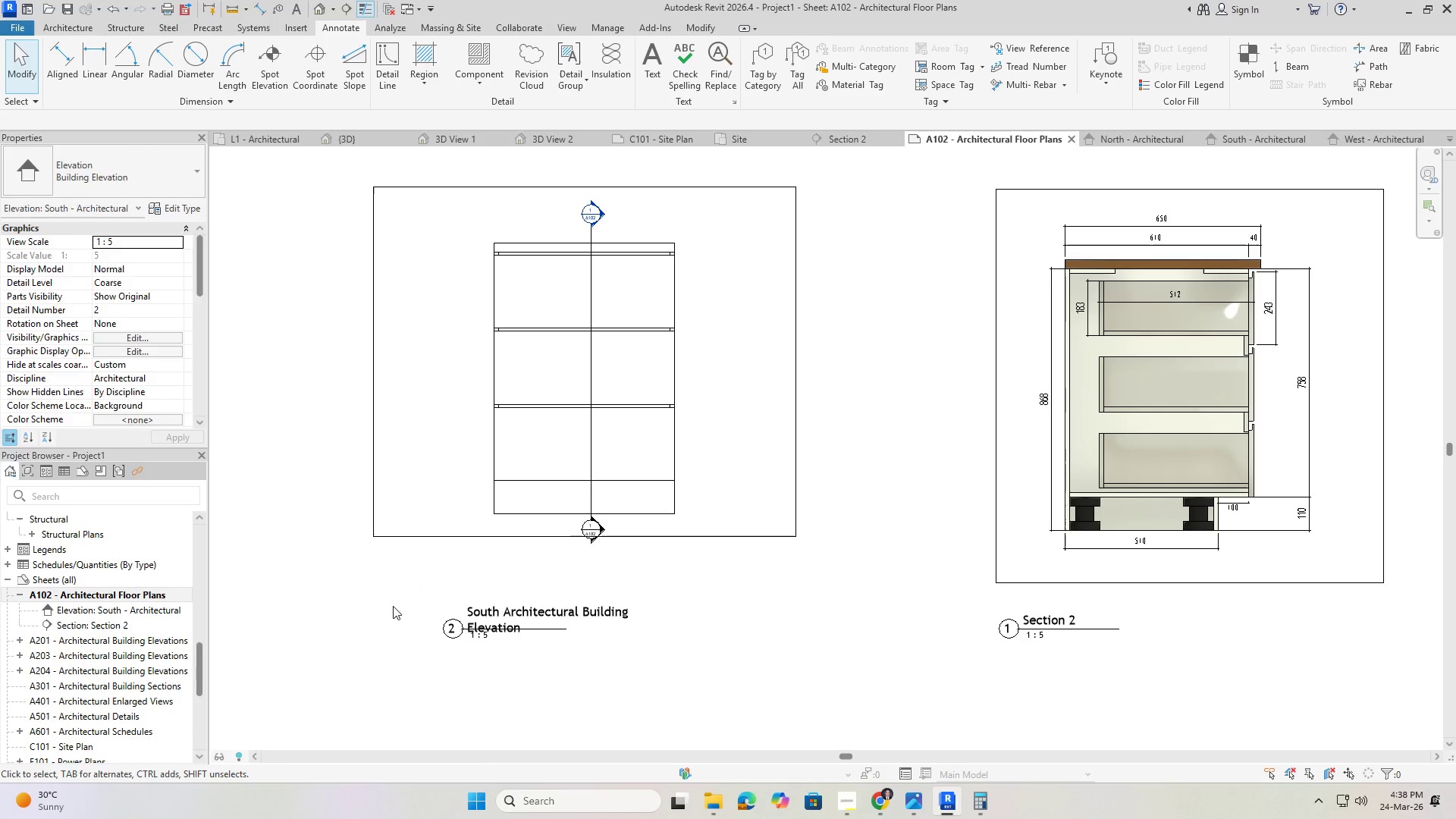 
triple_click([393, 606])
 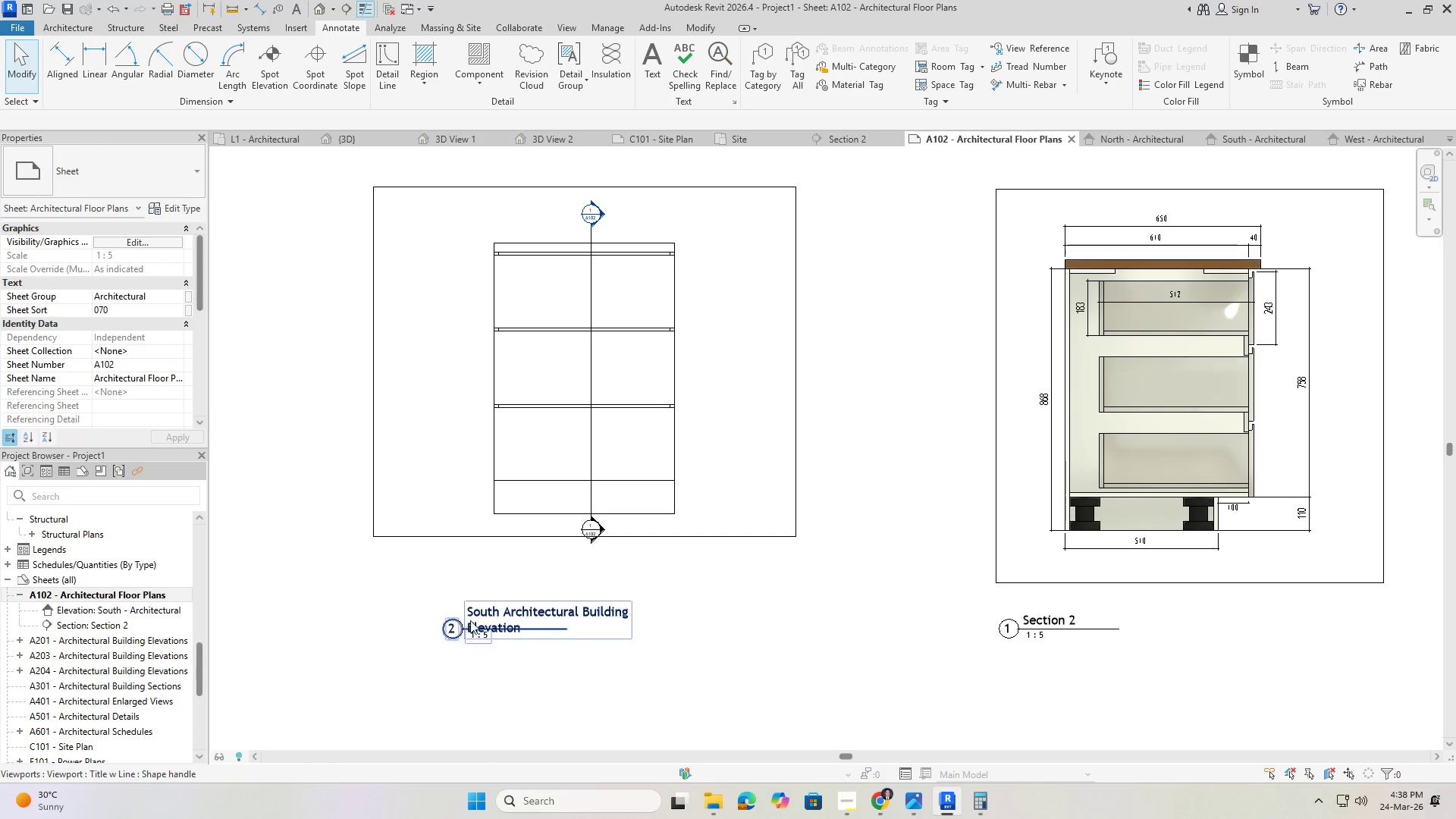 
left_click([475, 618])
 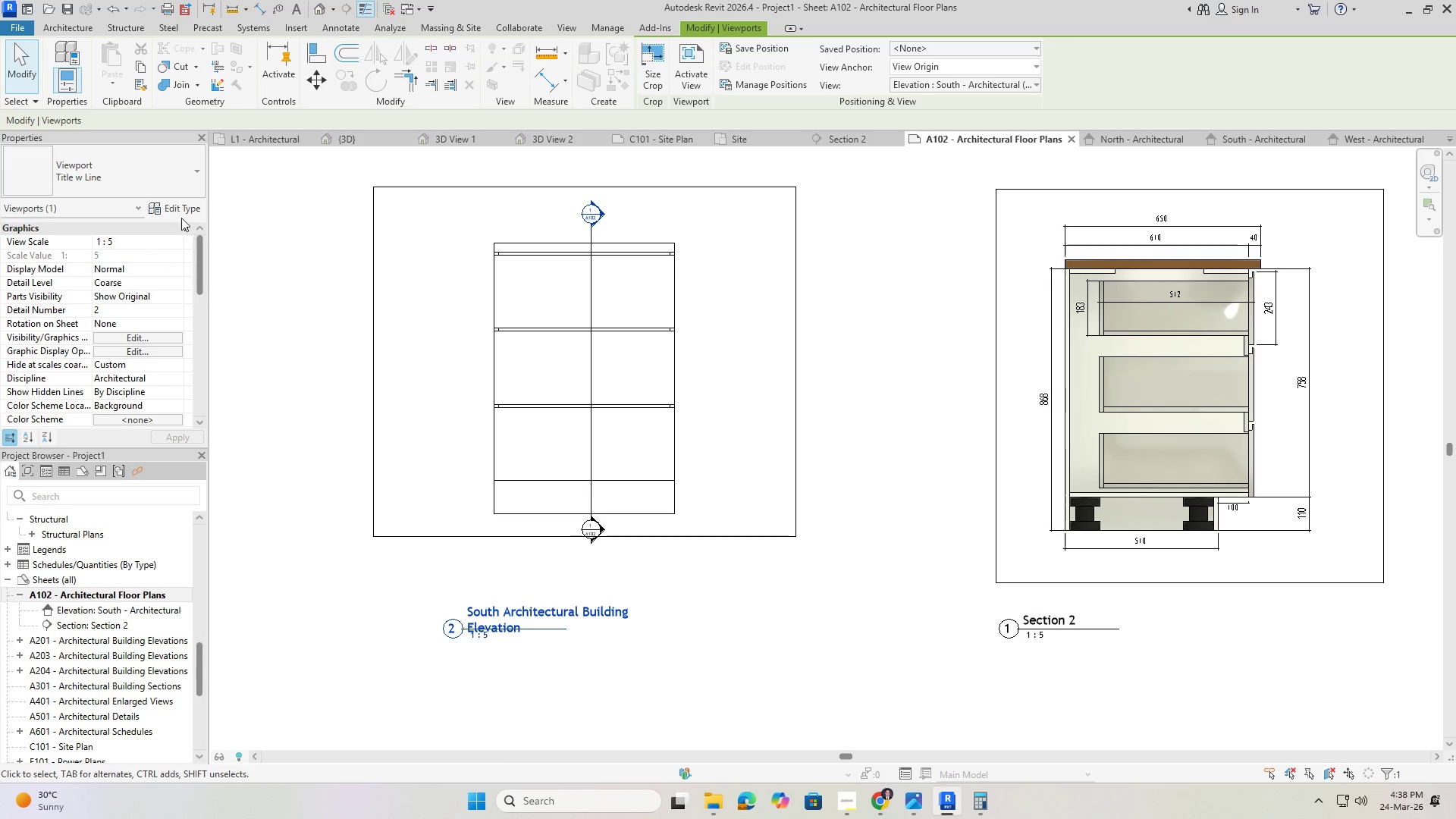 
left_click([186, 212])
 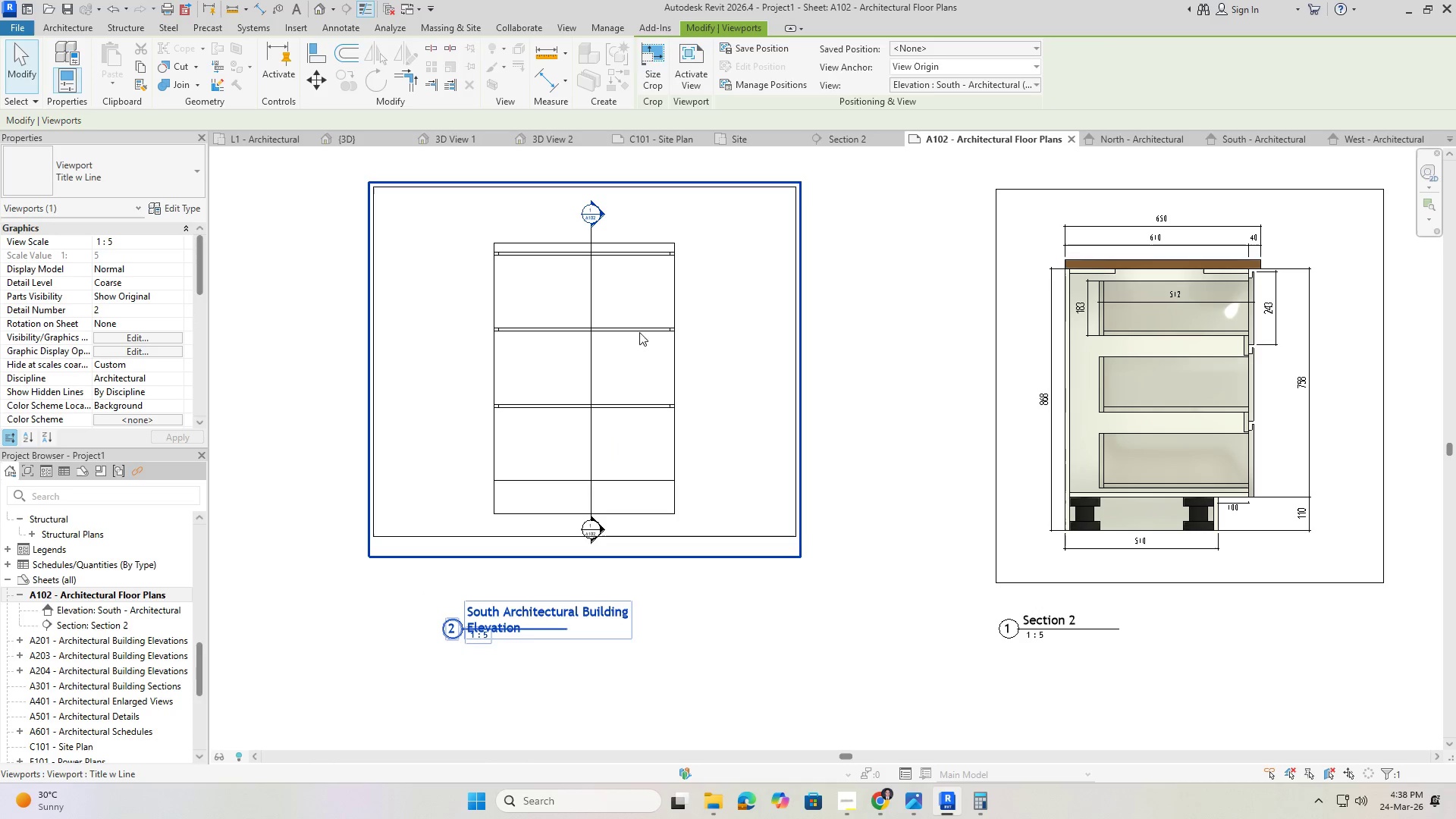 
left_click([491, 442])
 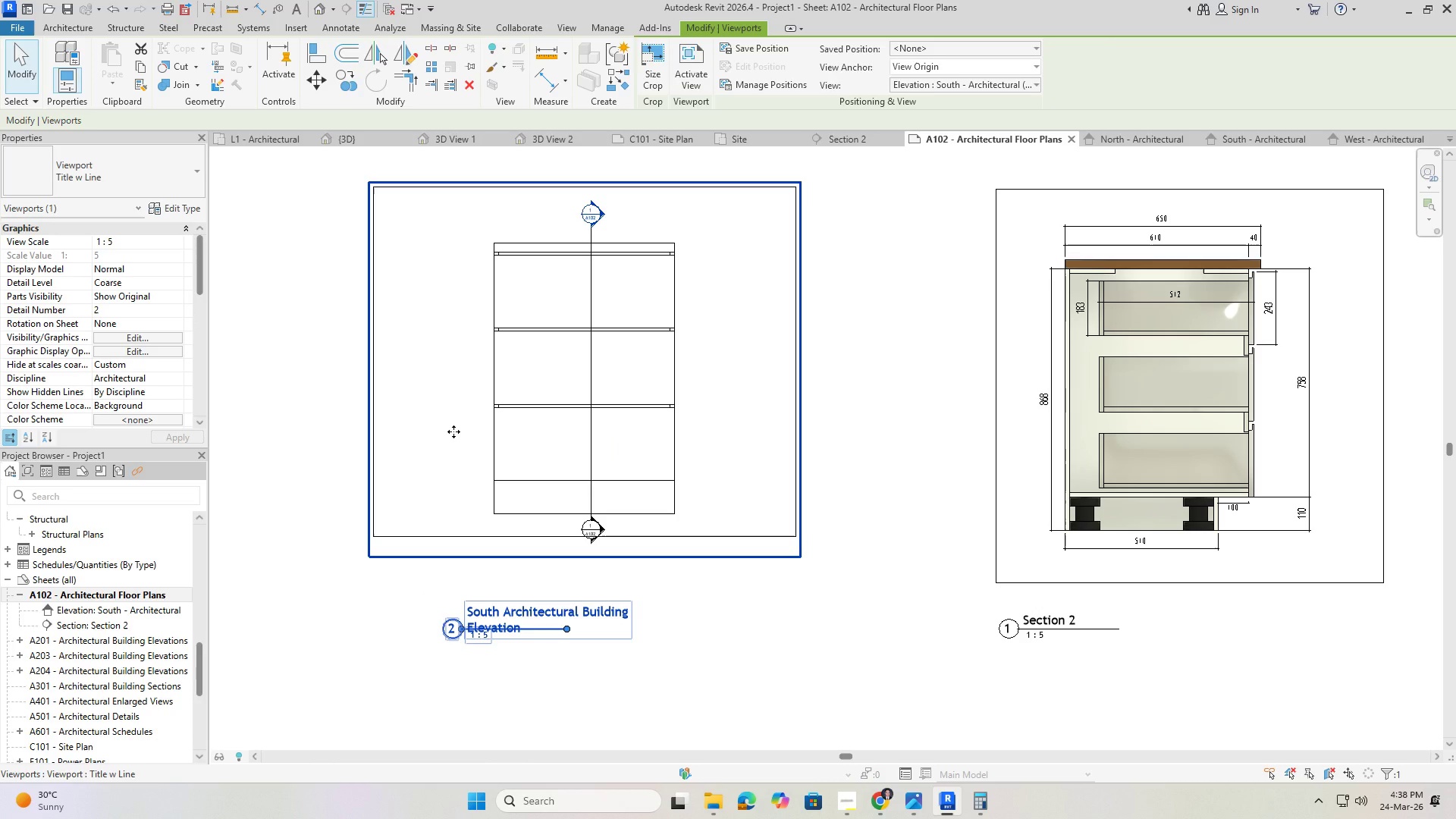 
double_click([453, 431])
 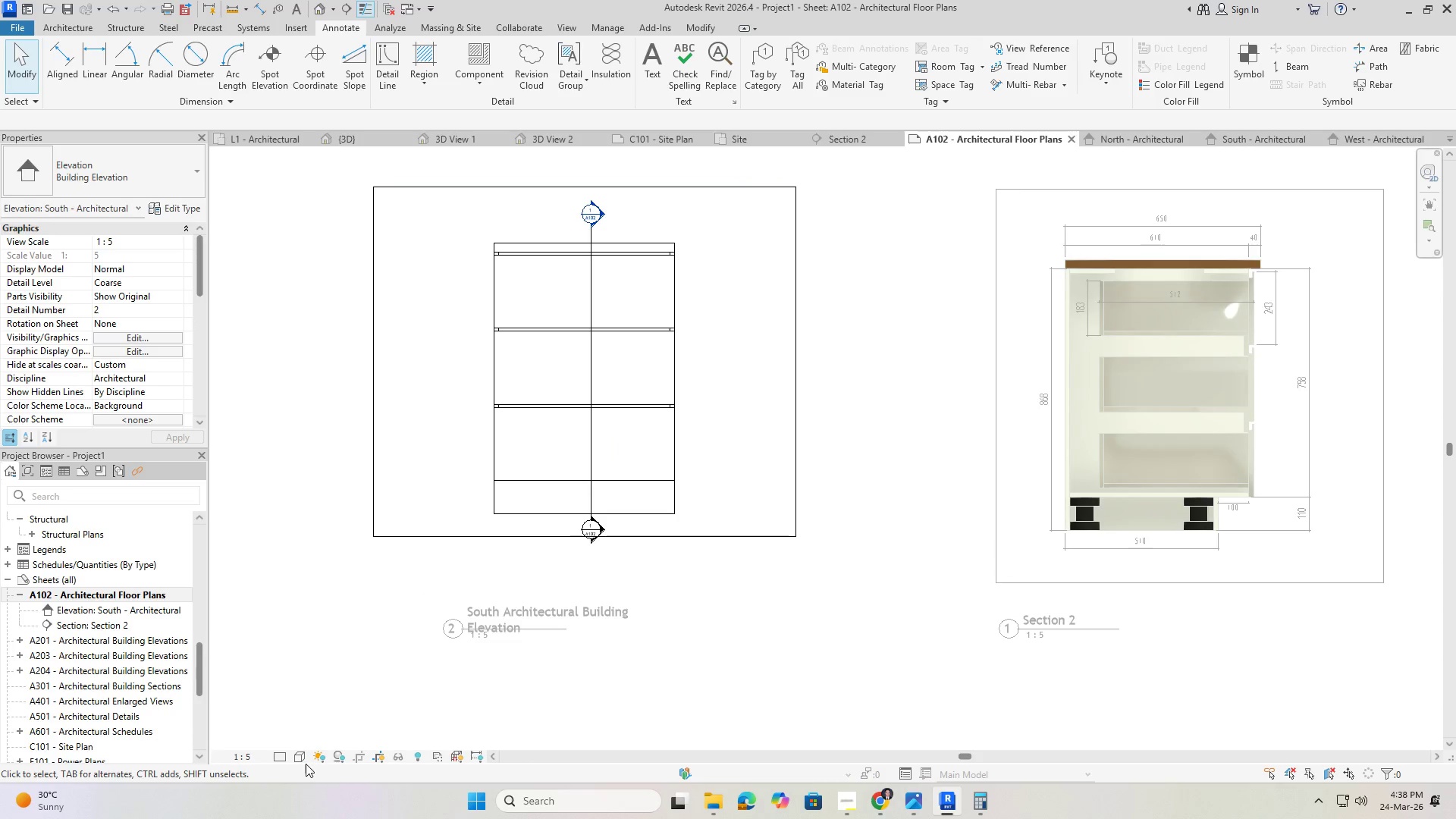 
left_click([302, 760])
 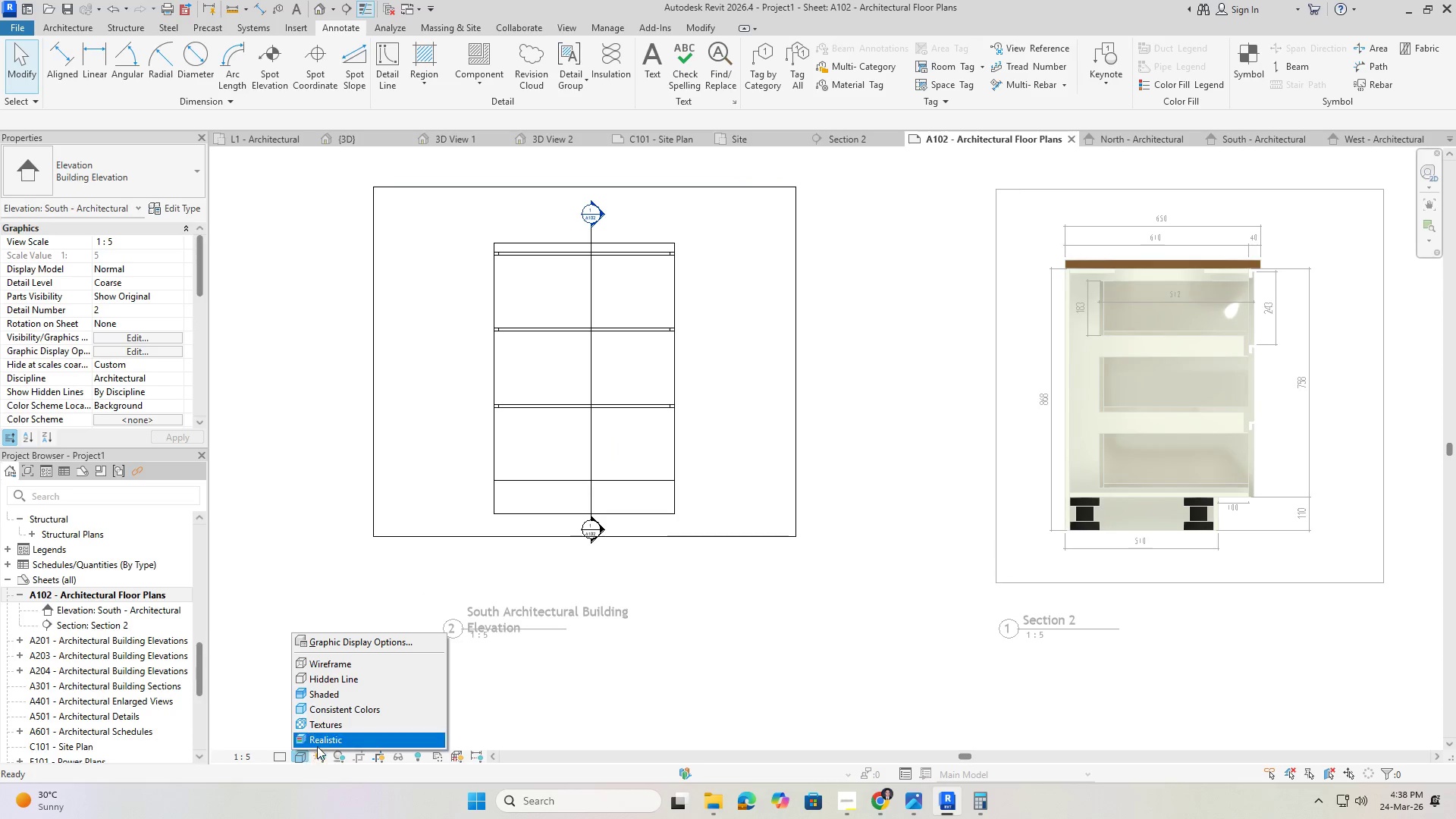 
left_click([321, 742])
 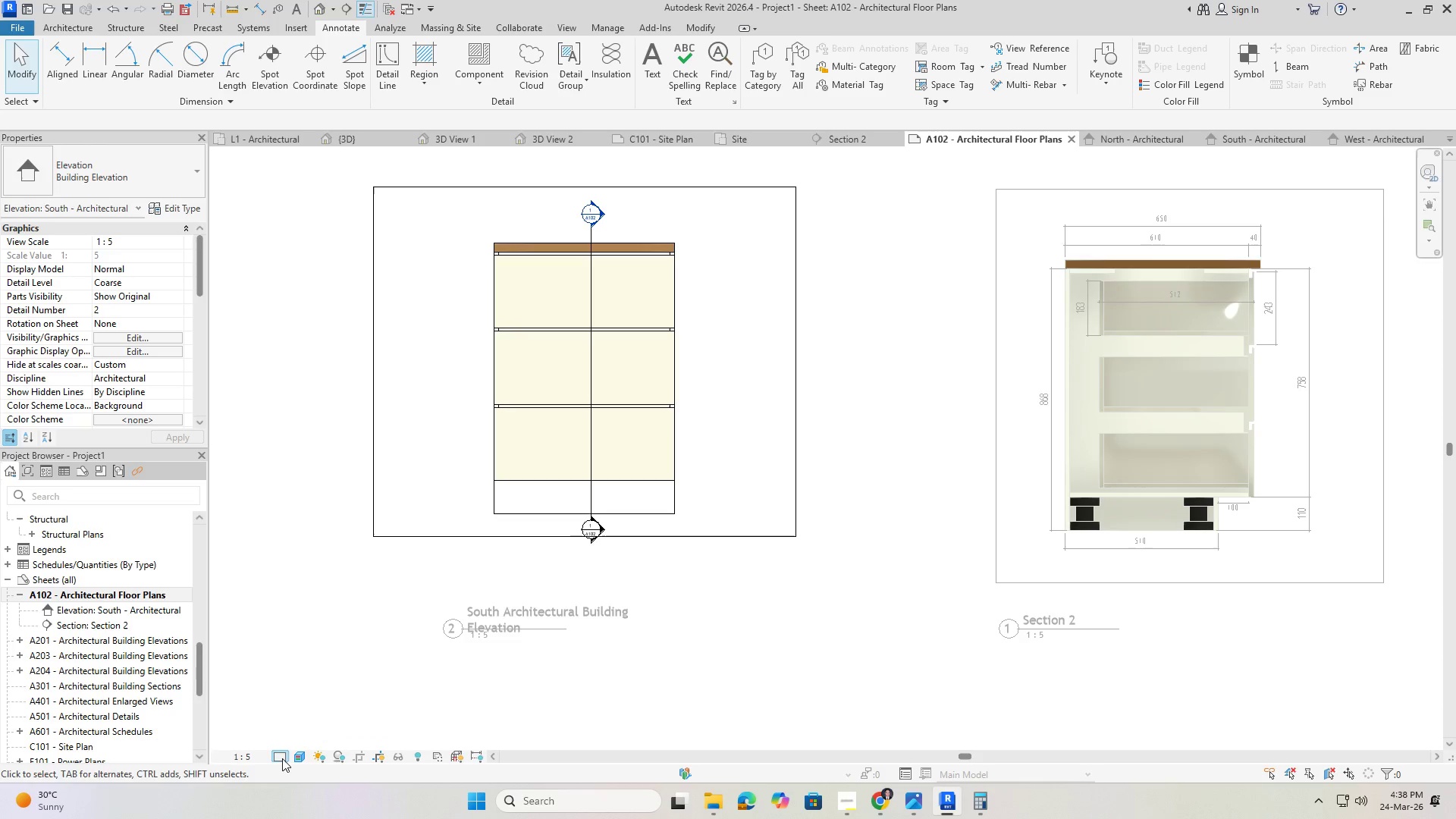 
left_click([281, 758])
 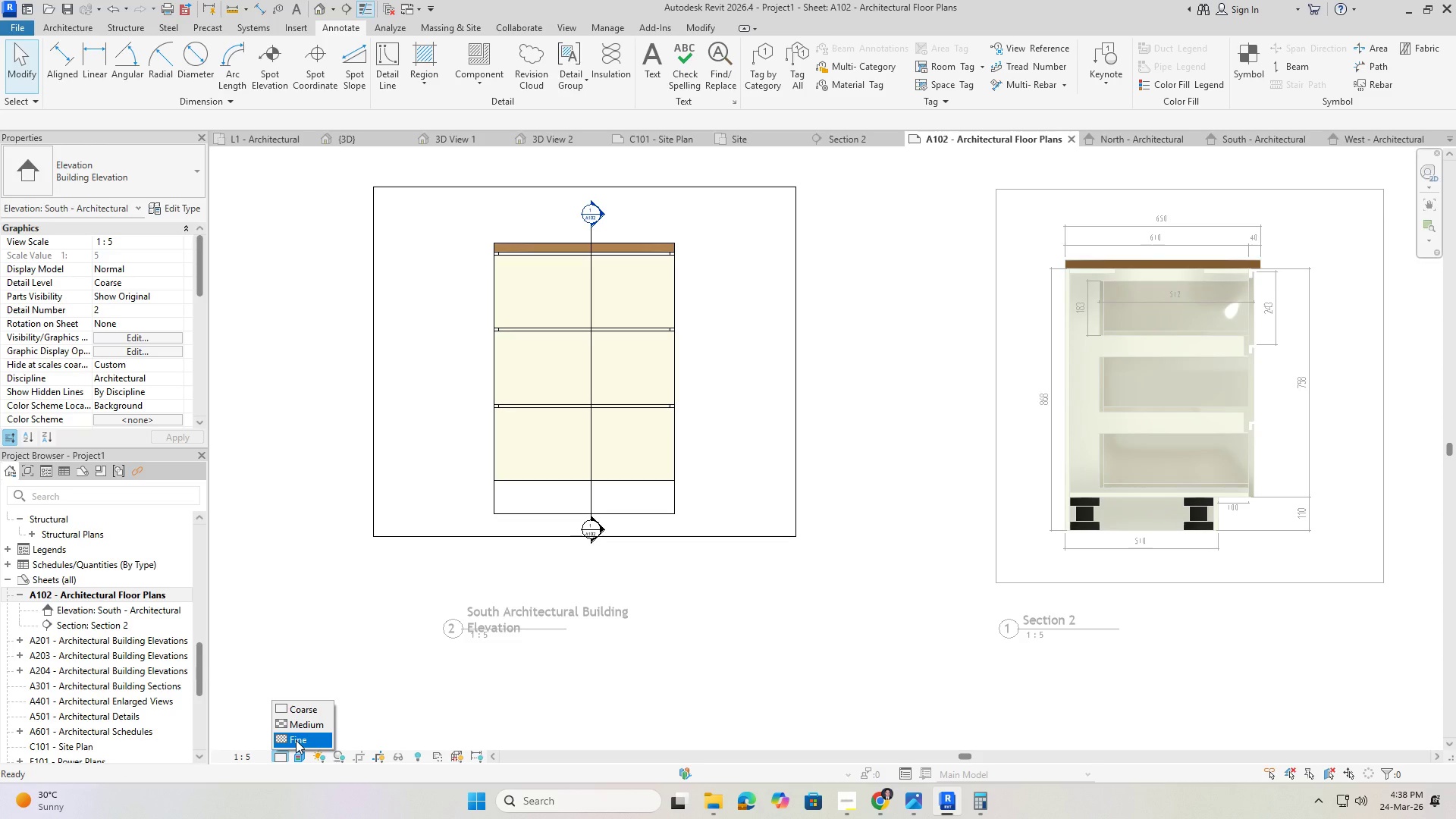 
left_click([296, 740])
 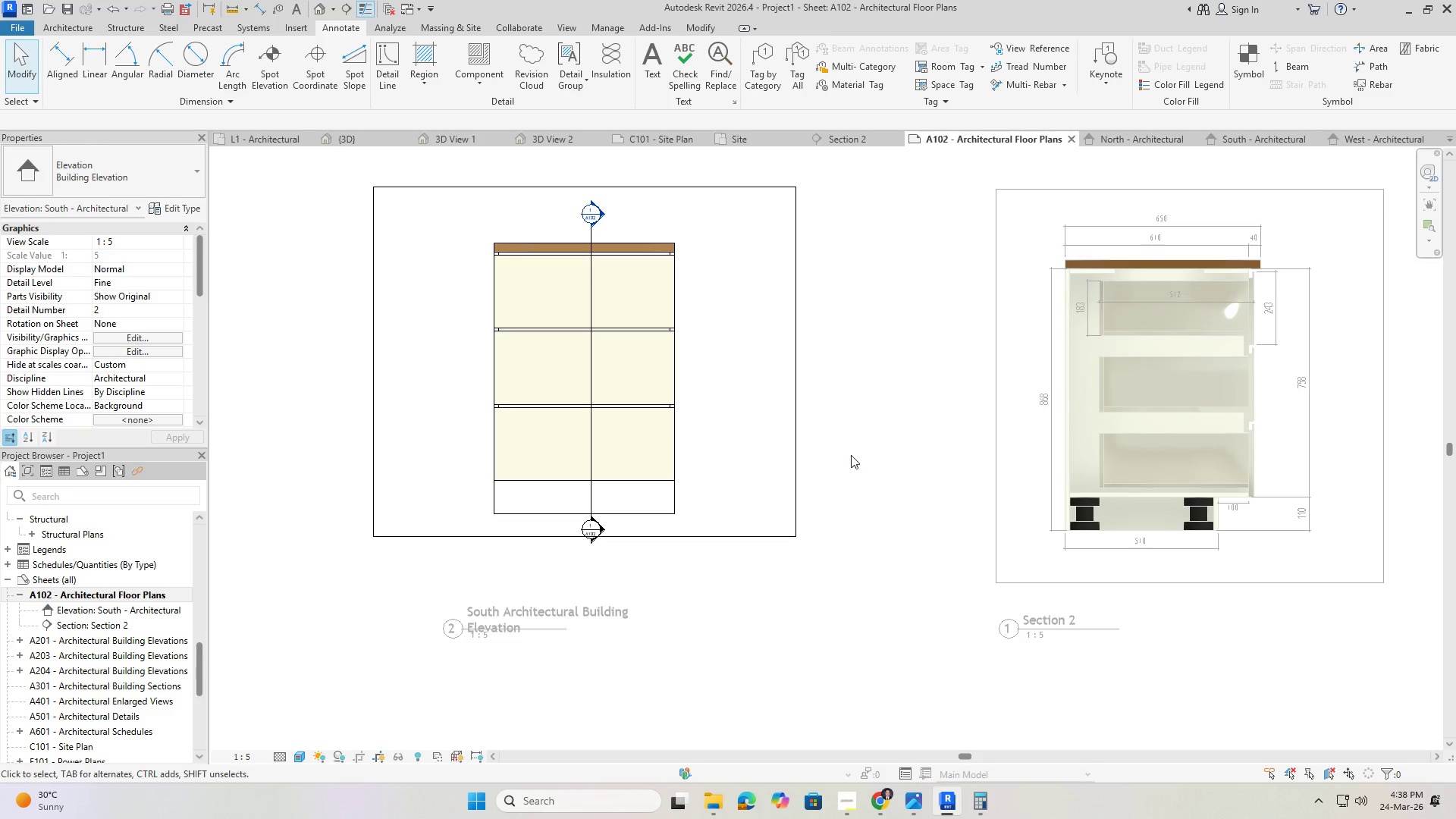 
left_click([852, 441])
 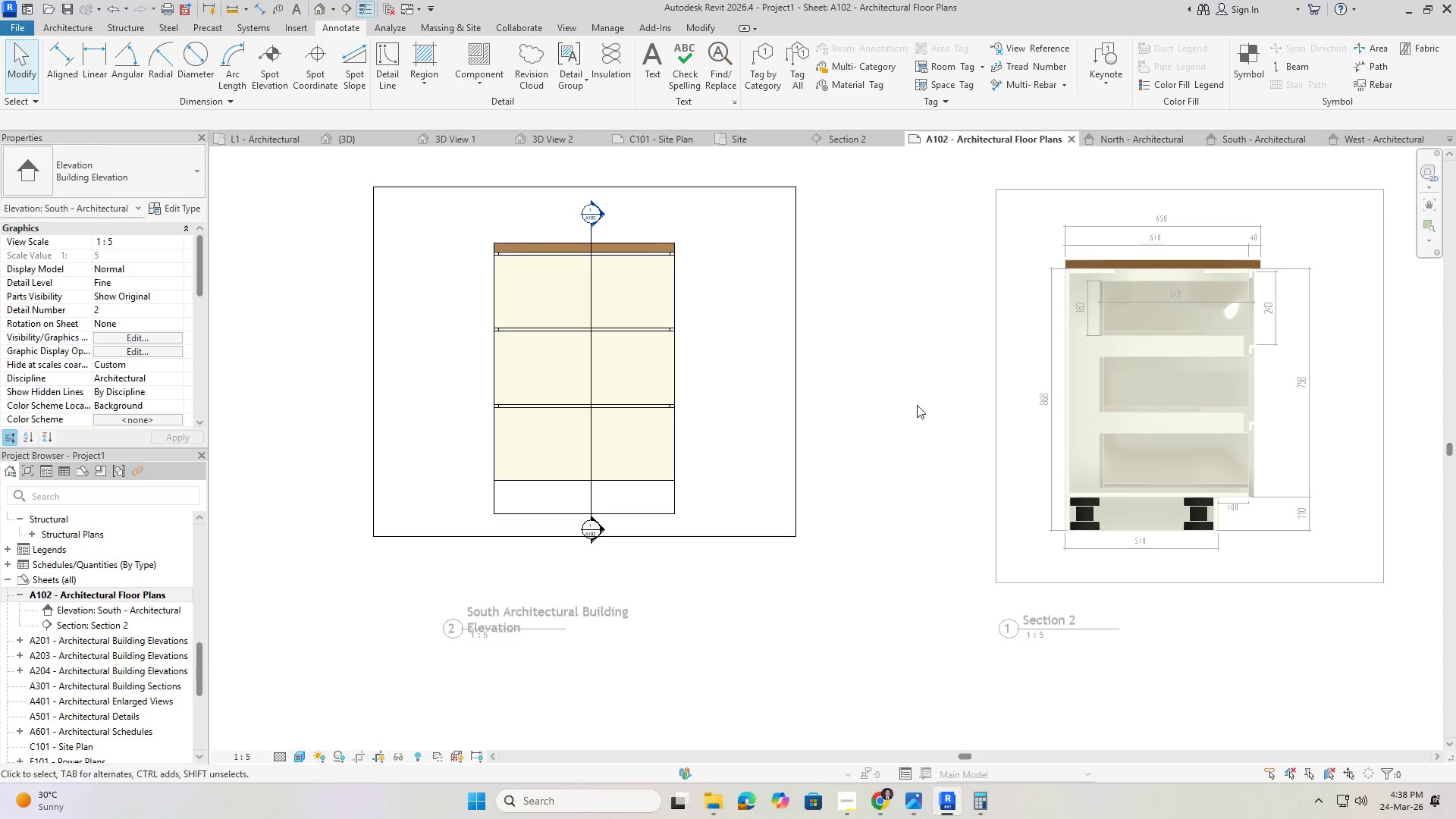 
left_click([845, 400])
 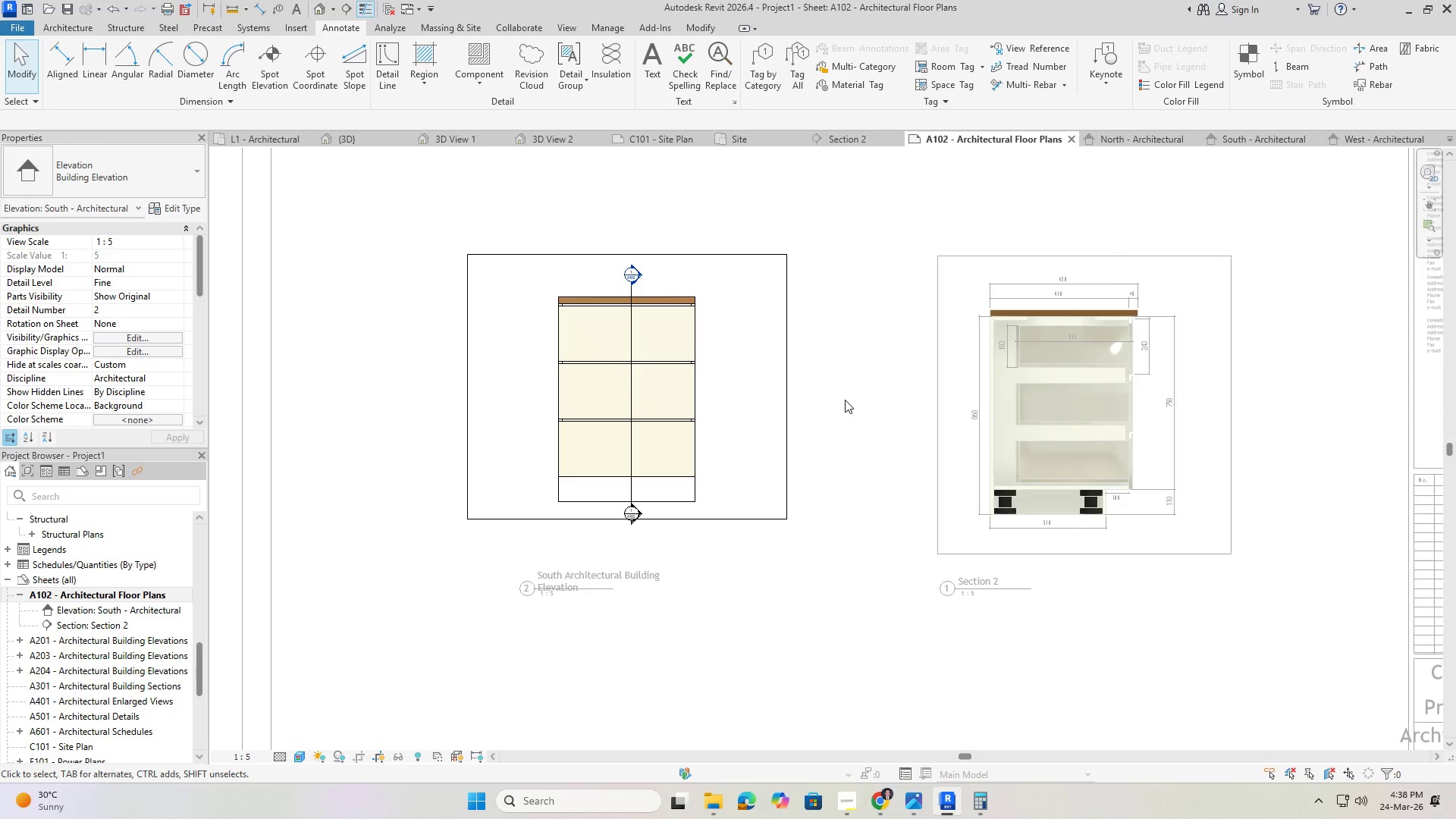 
scroll: coordinate [882, 410], scroll_direction: down, amount: 2.0
 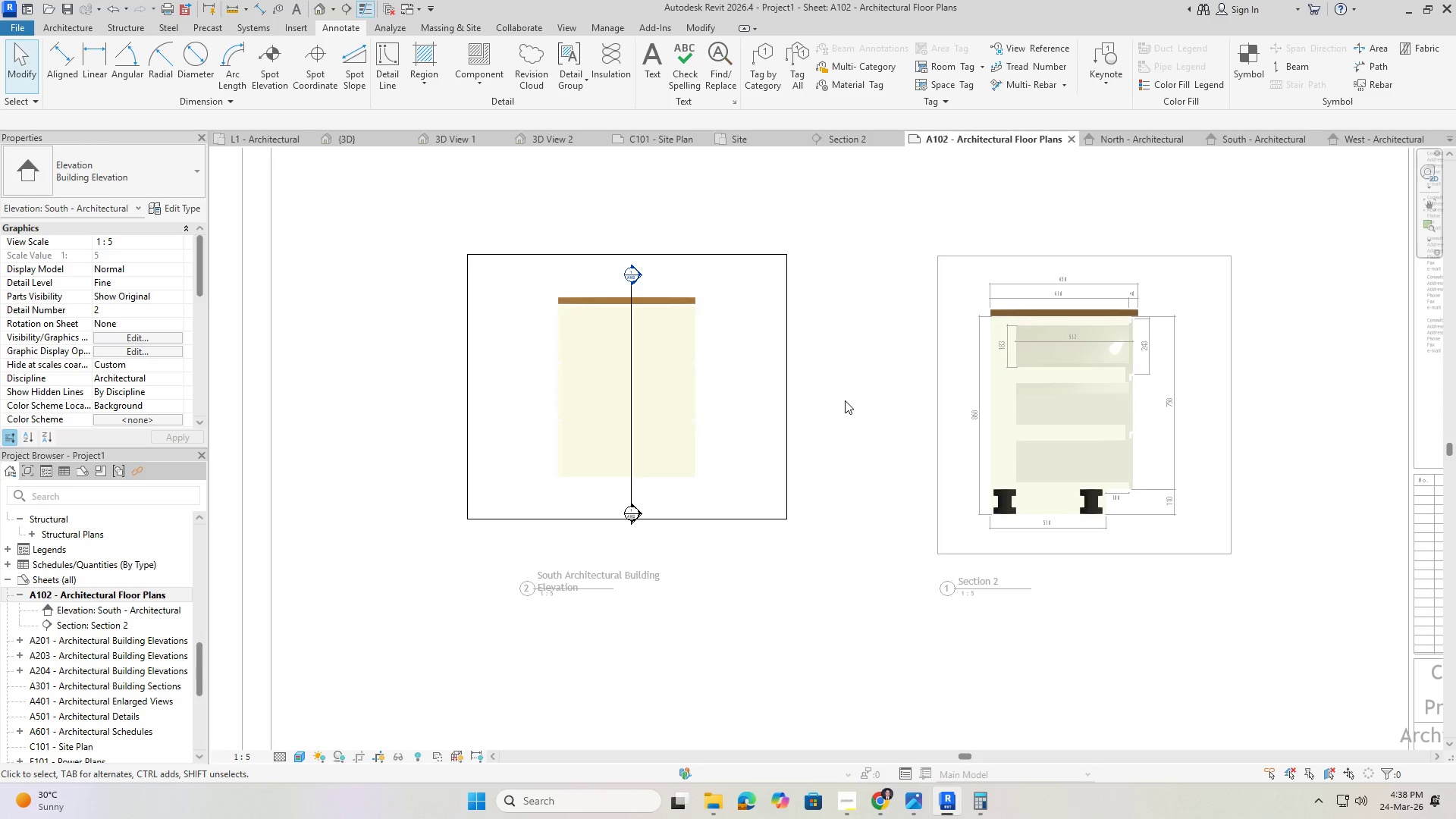 
double_click([845, 400])
 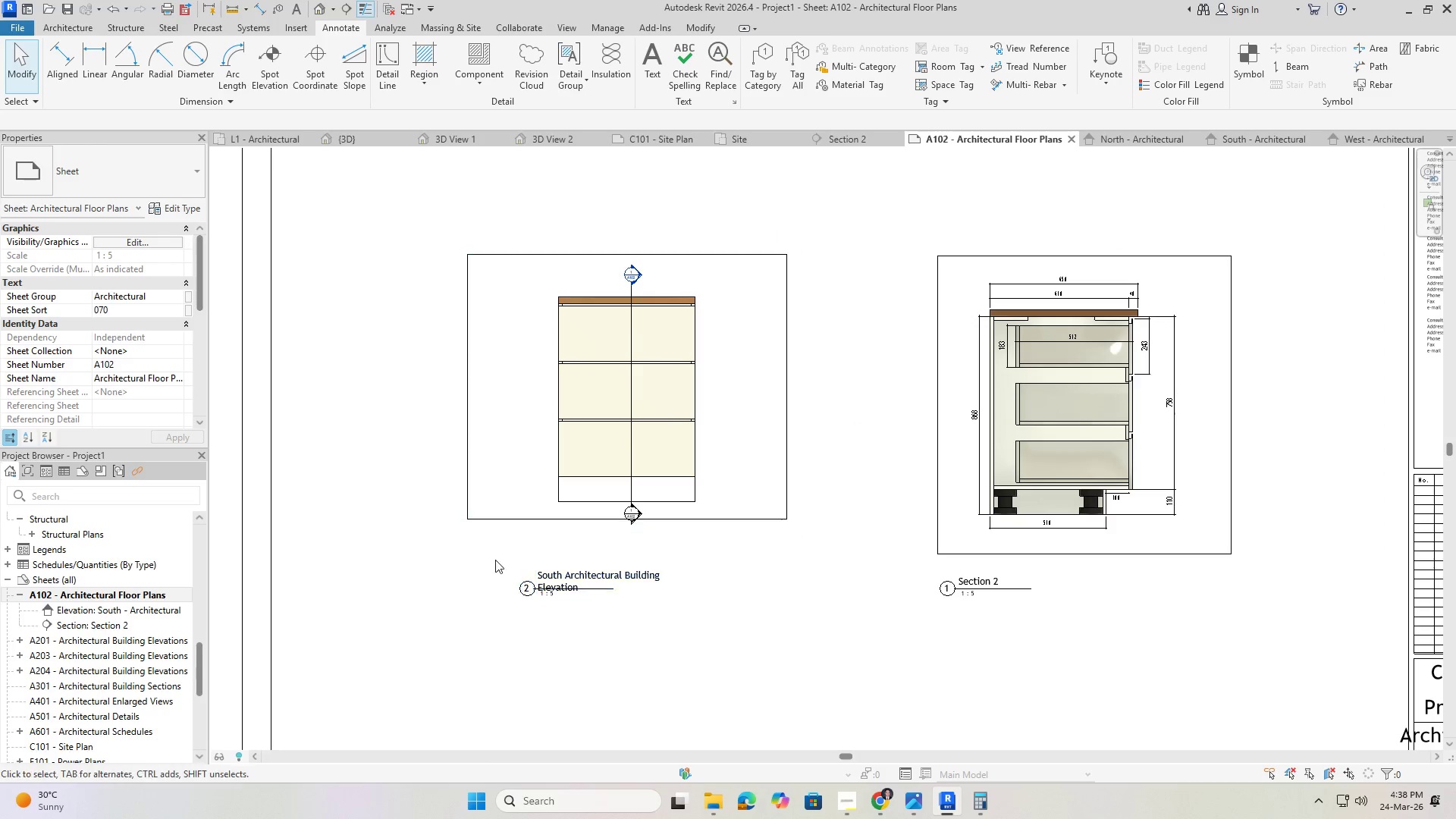 
scroll: coordinate [582, 593], scroll_direction: up, amount: 6.0
 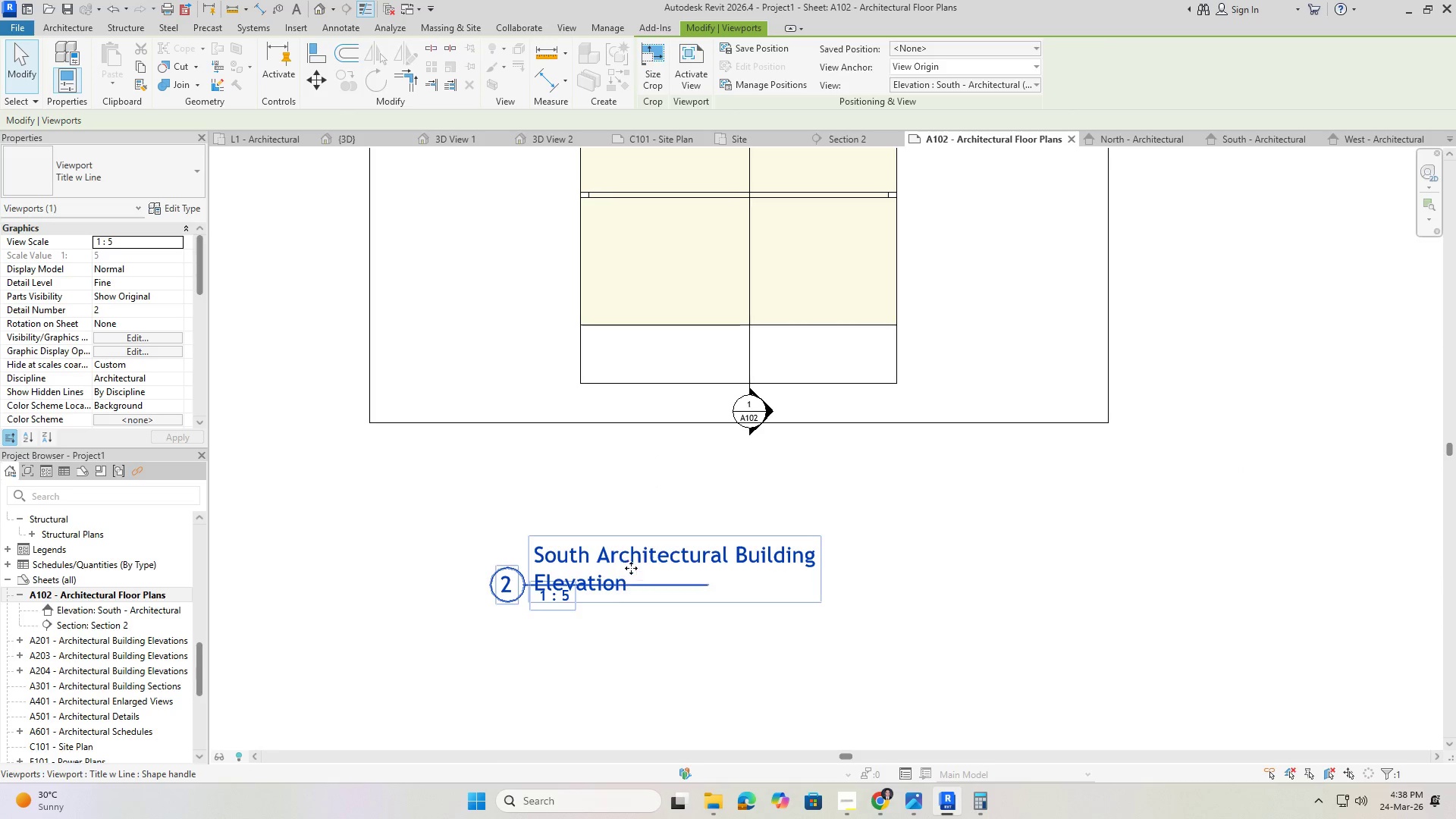 
left_click_drag(start_coordinate=[636, 557], to_coordinate=[632, 550])
 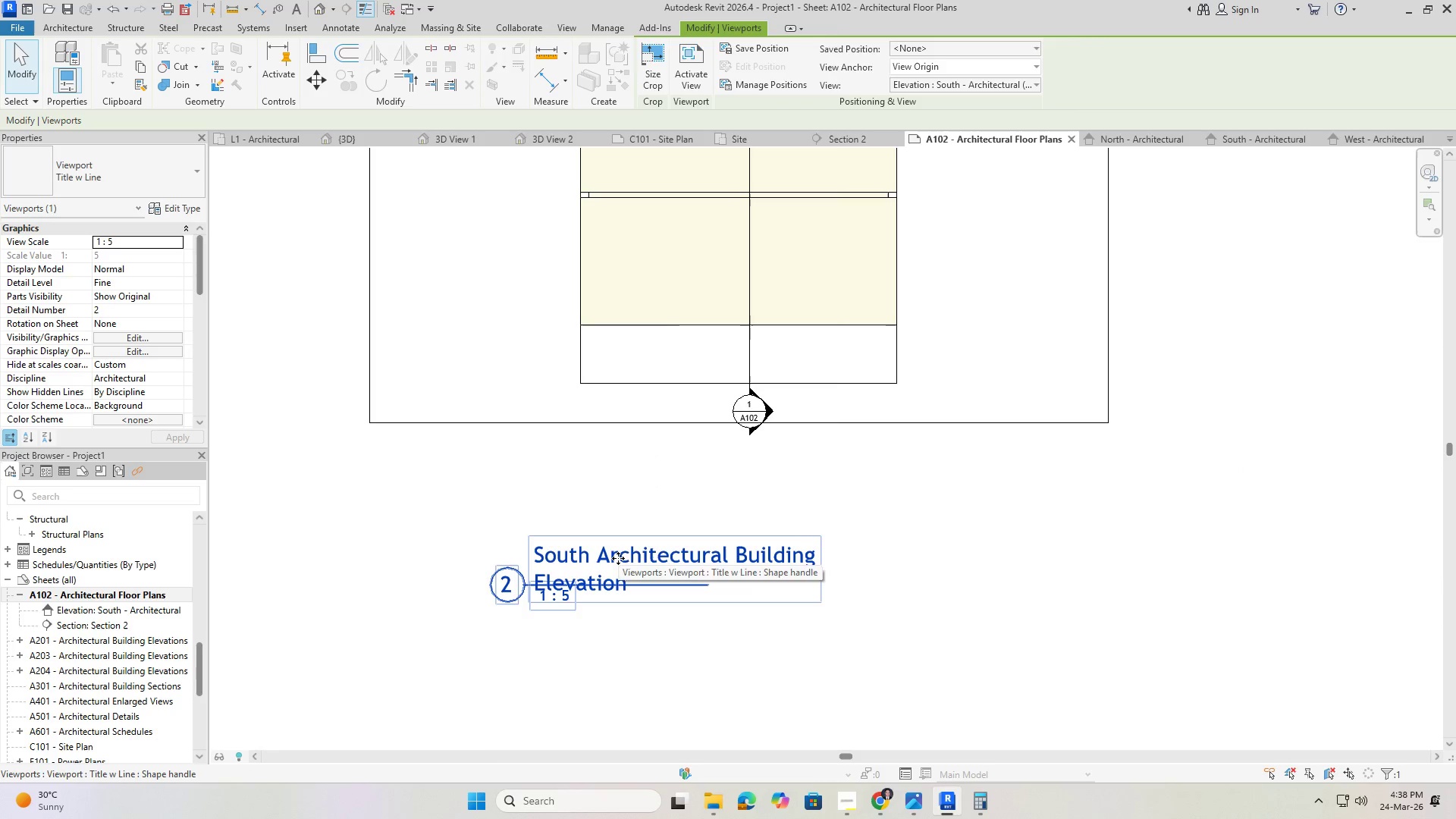 
right_click([618, 558])
 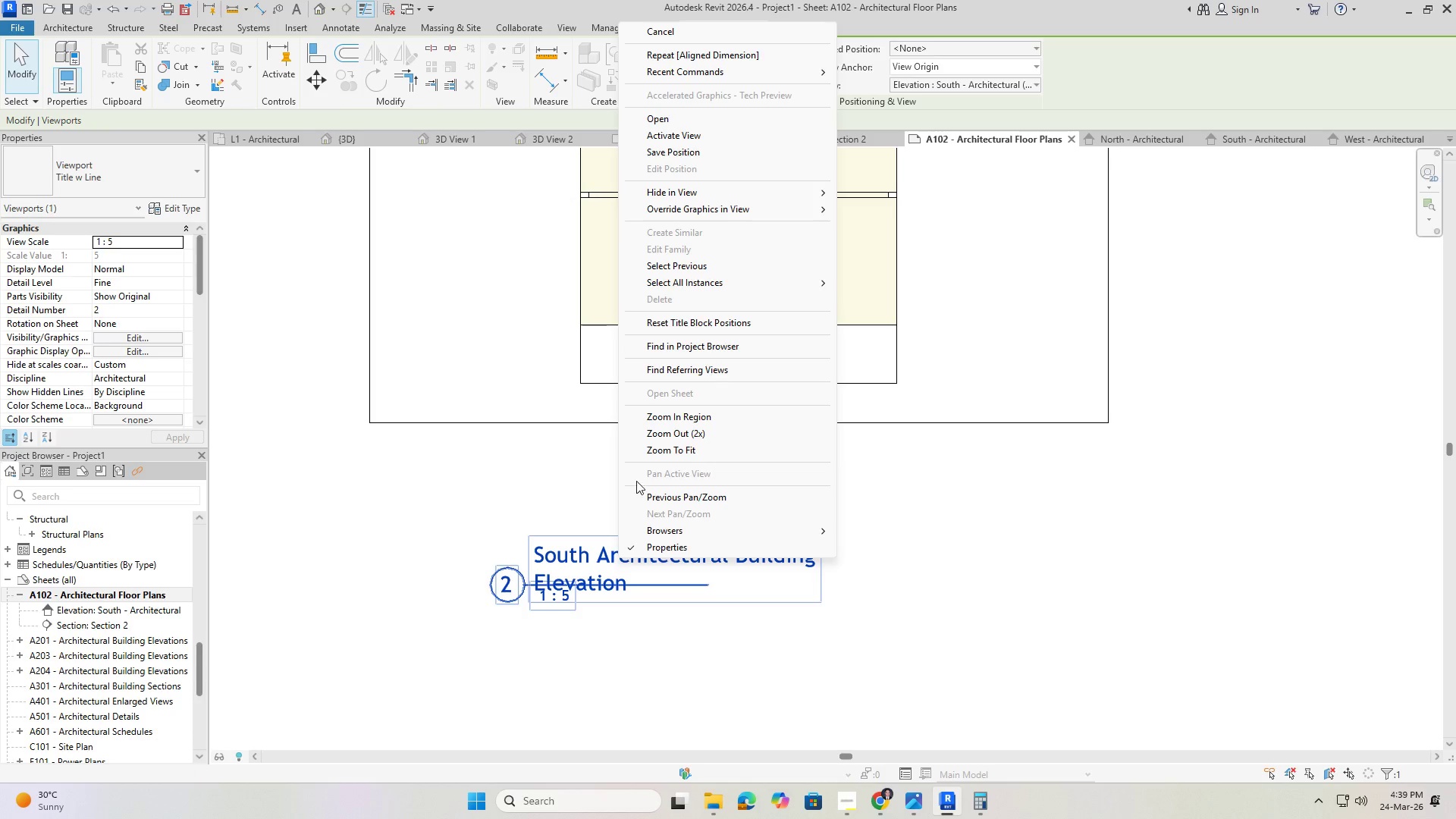 
double_click([519, 497])
 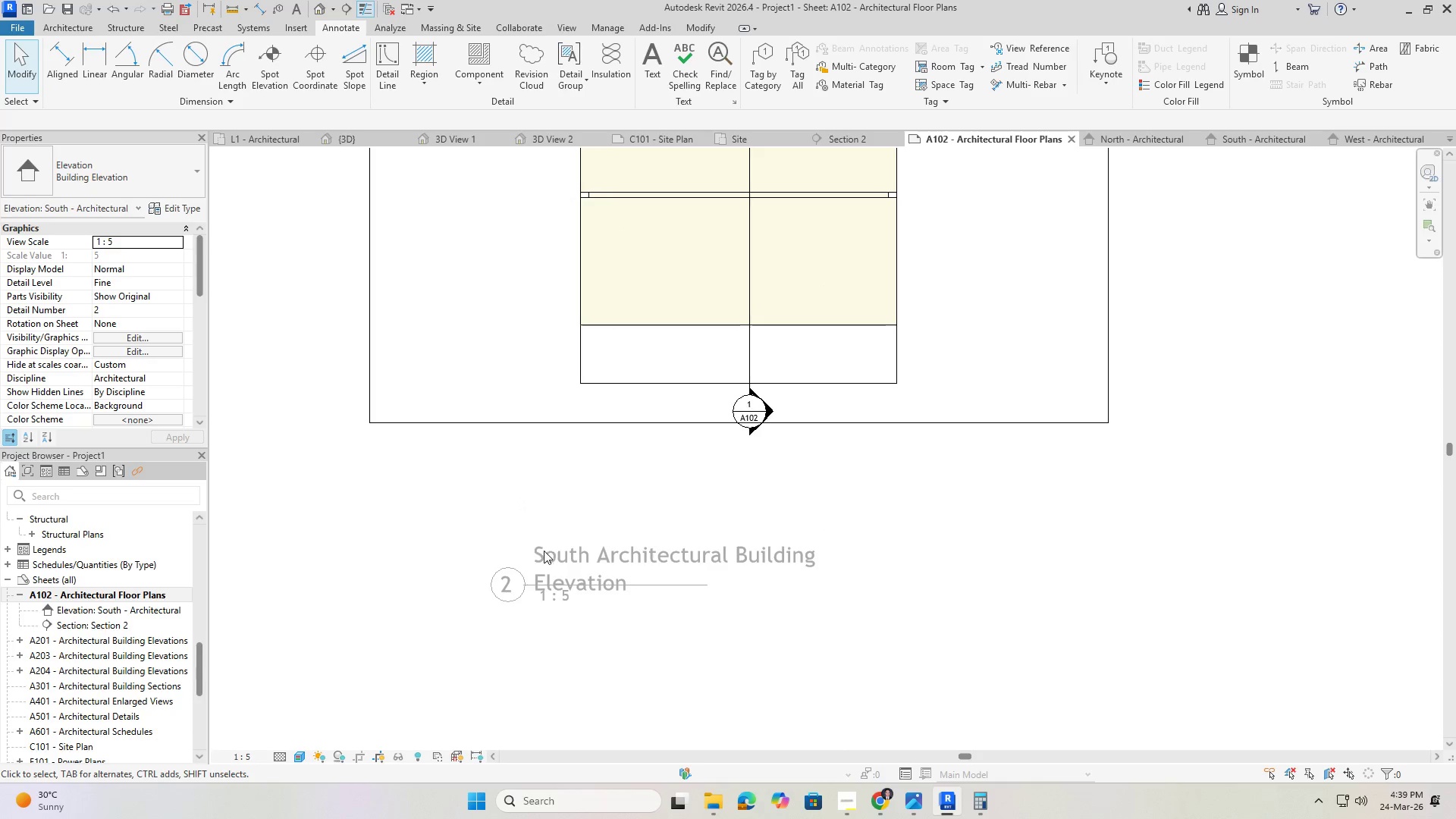 
double_click([544, 554])
 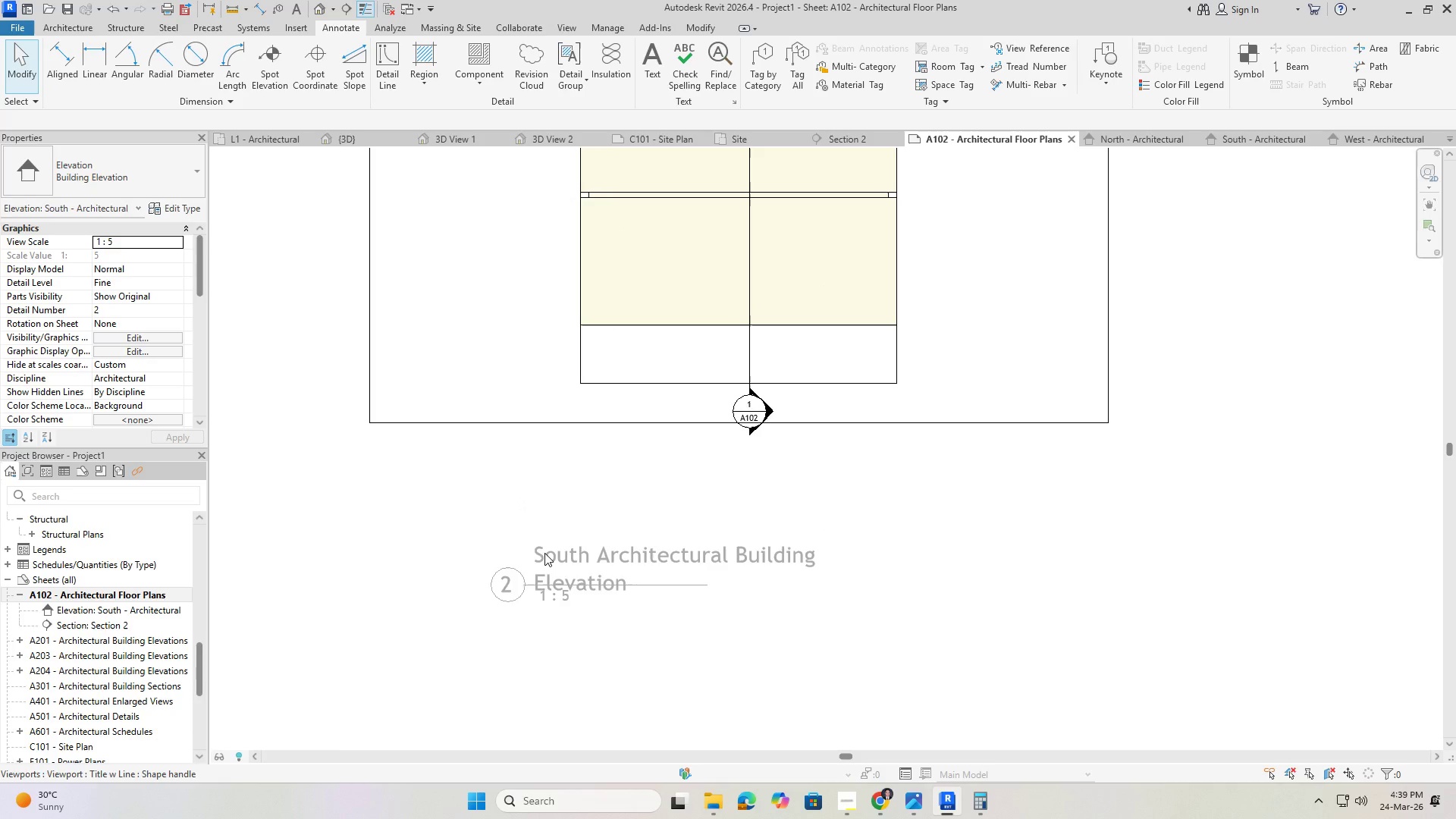 
triple_click([544, 553])
 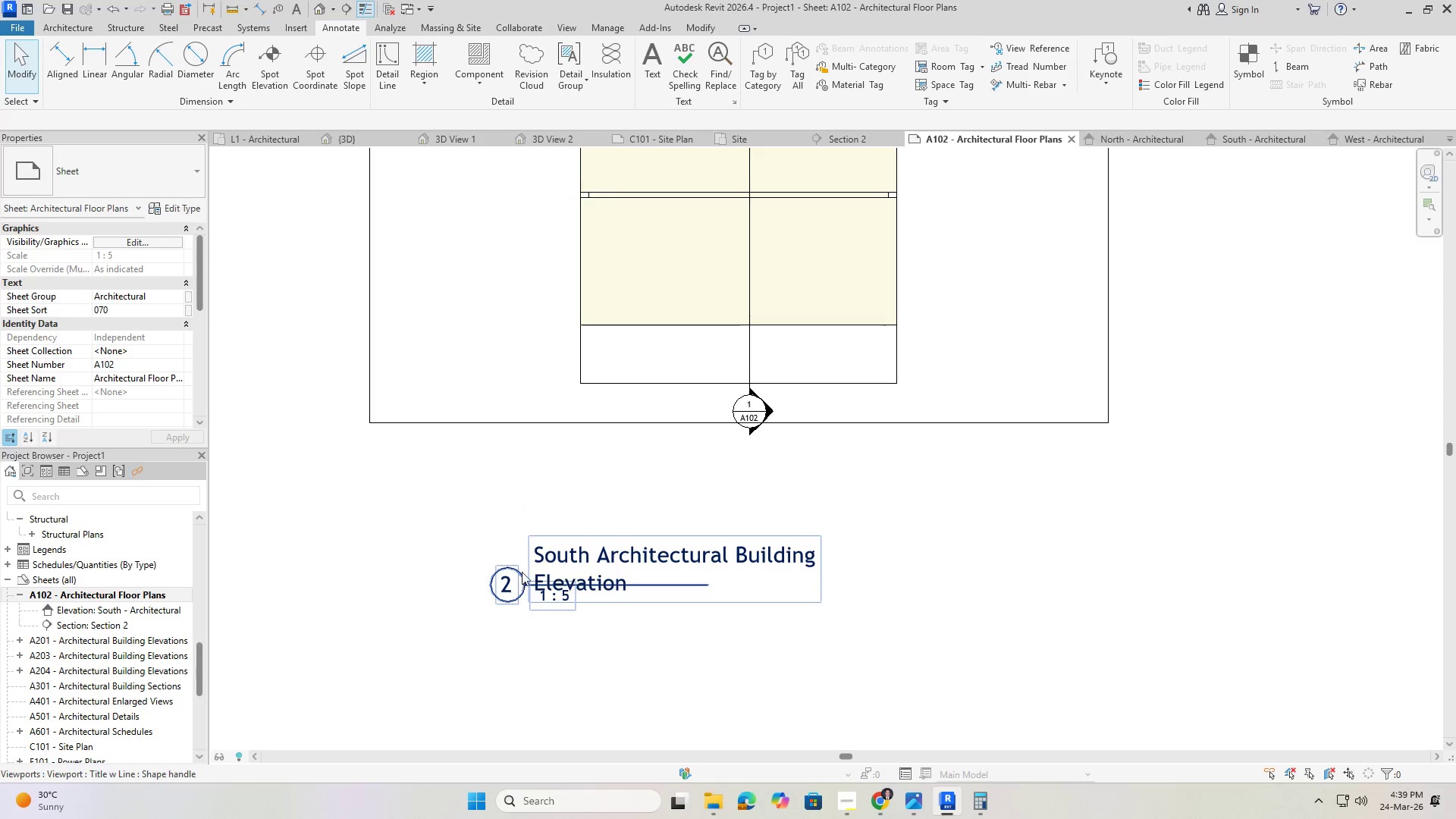 
left_click_drag(start_coordinate=[538, 559], to_coordinate=[535, 547])
 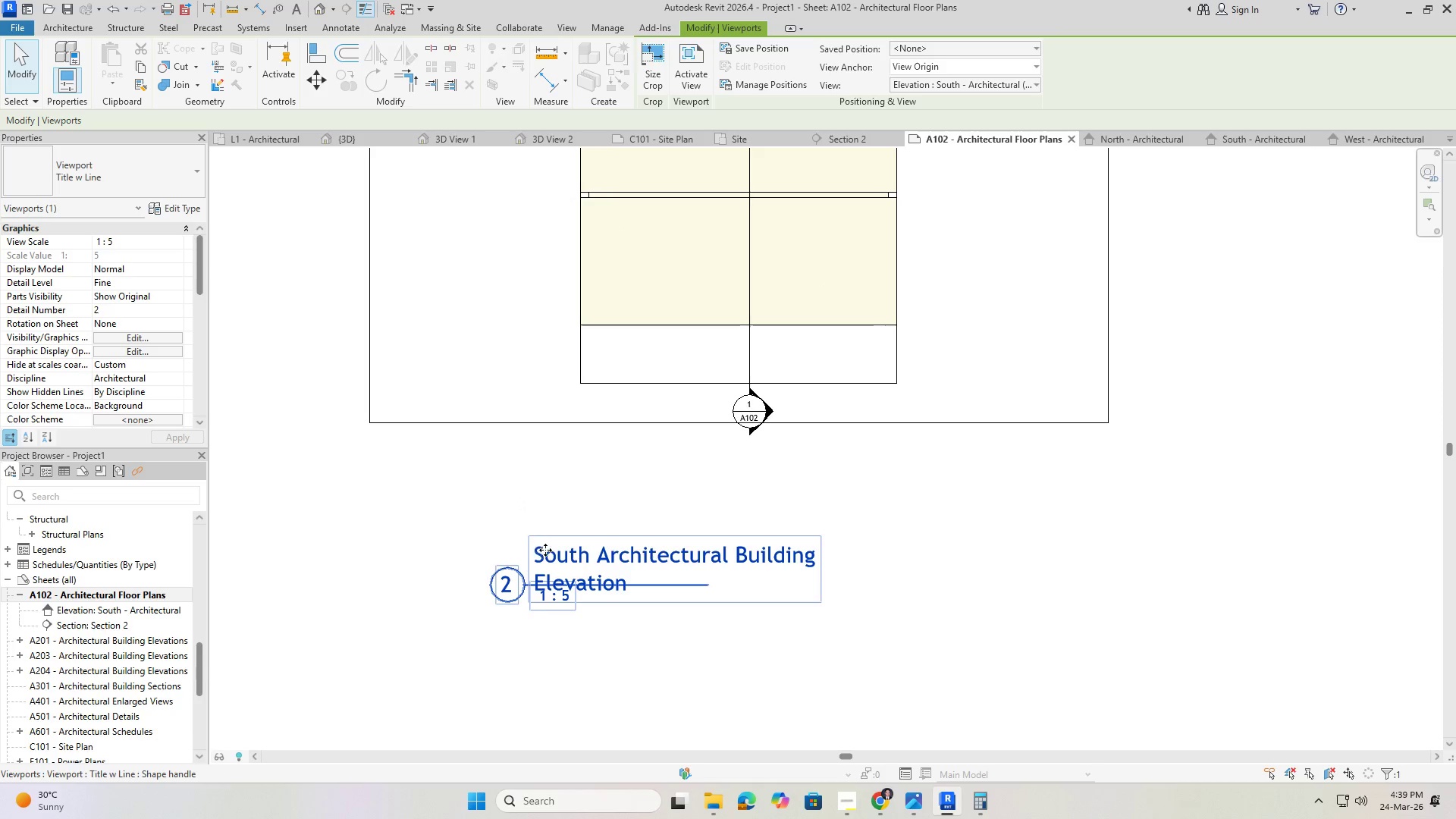 
left_click_drag(start_coordinate=[546, 548], to_coordinate=[531, 545])
 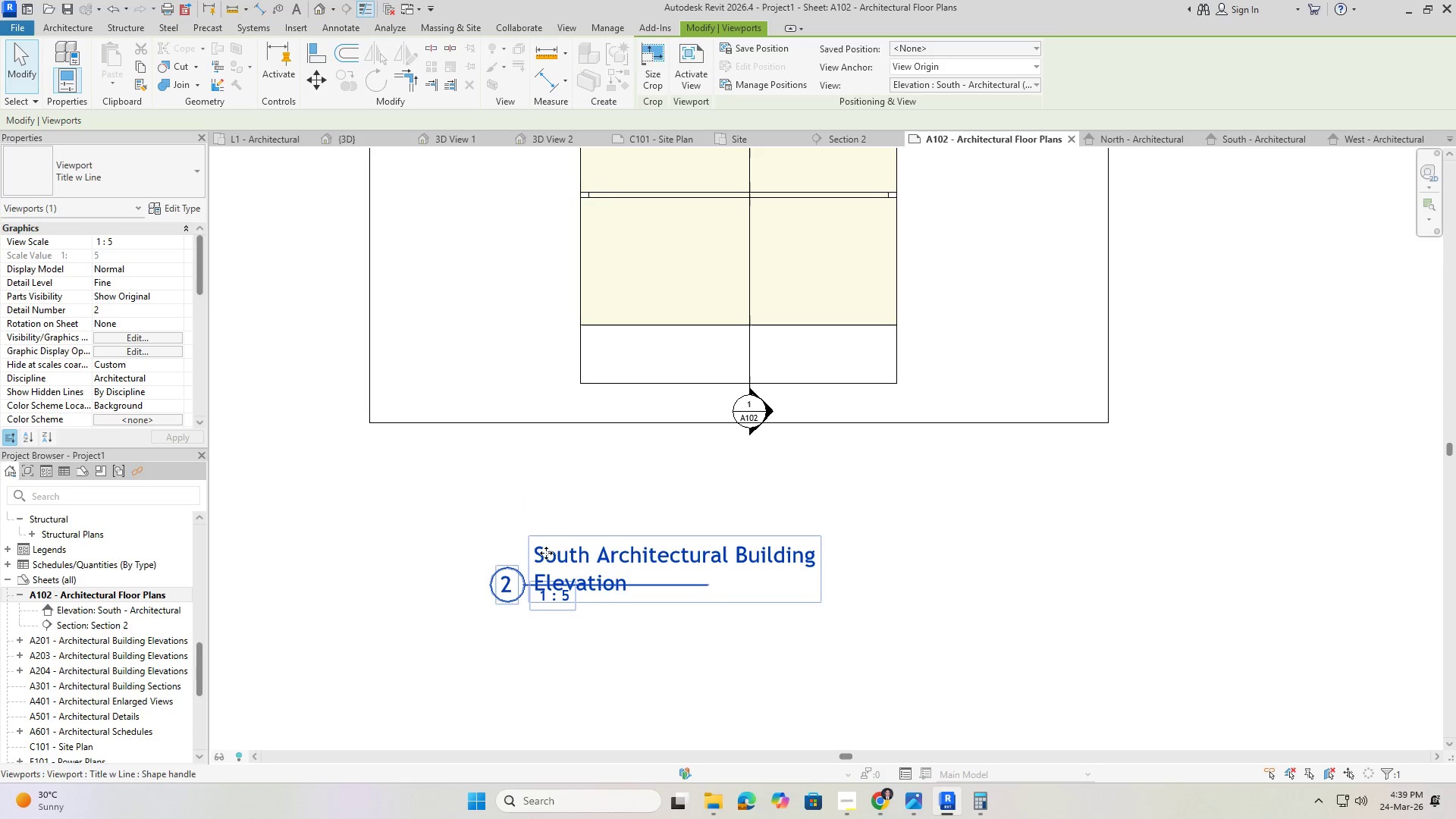 
left_click_drag(start_coordinate=[547, 553], to_coordinate=[532, 545])
 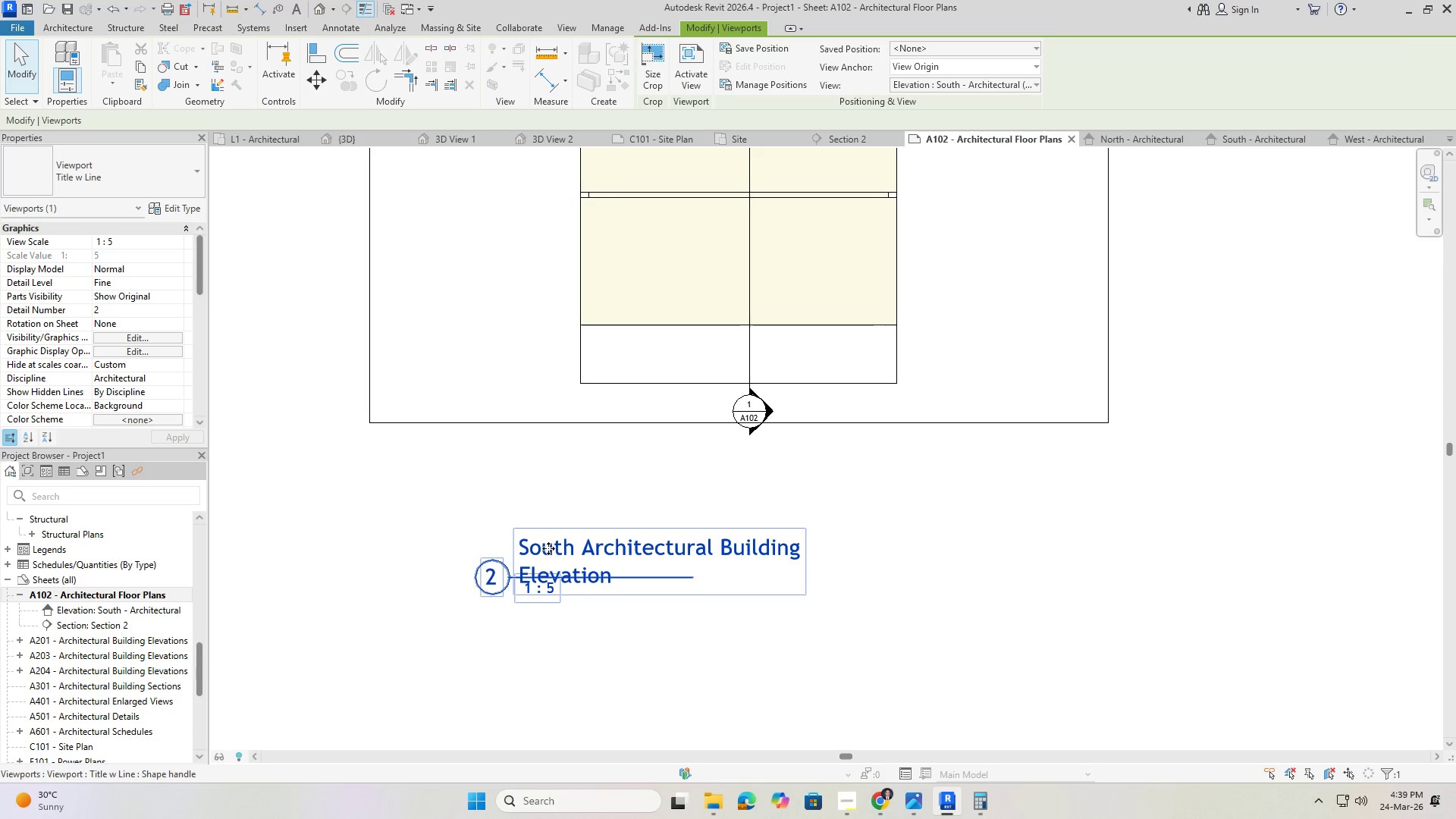 
double_click([548, 548])
 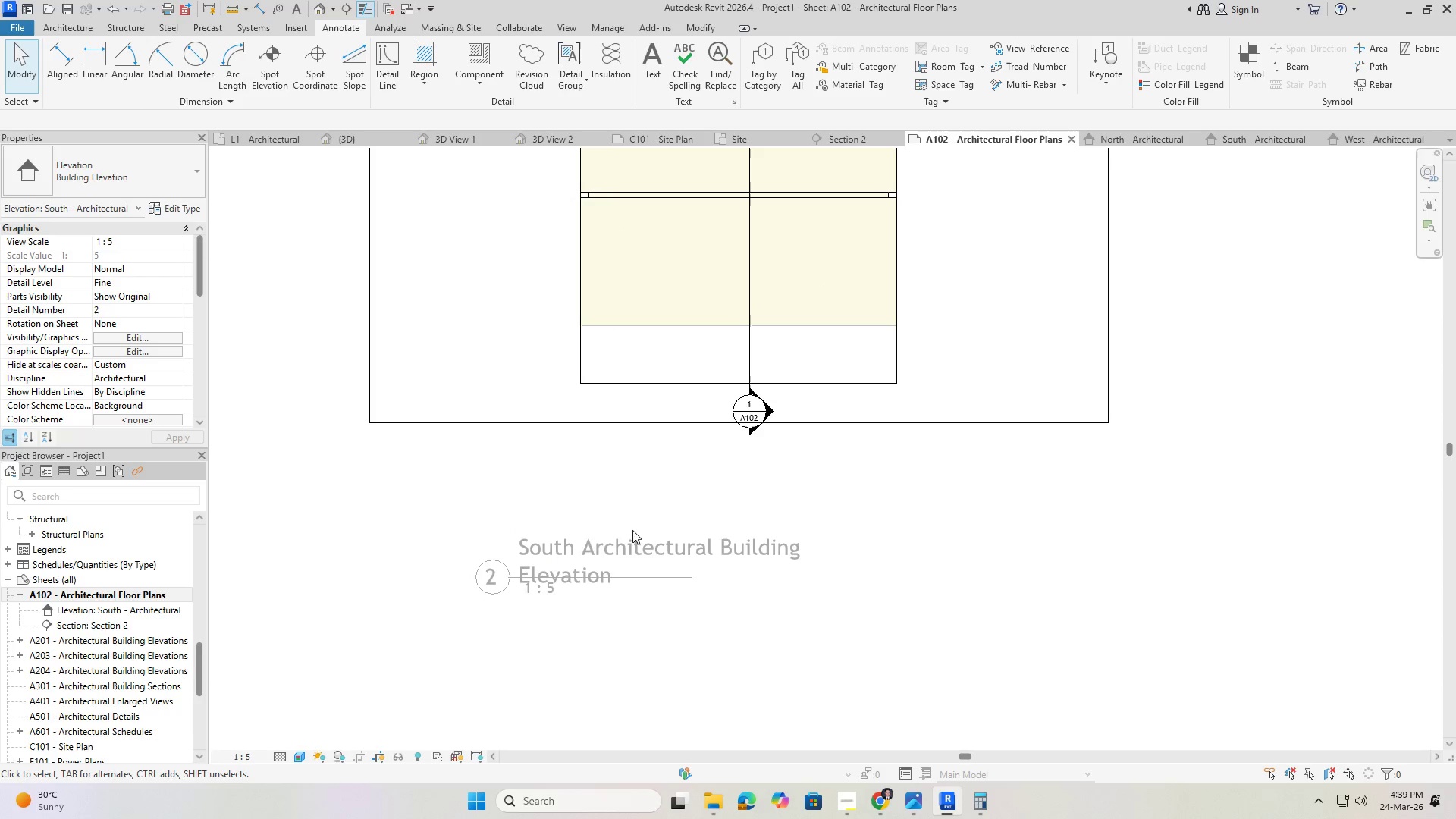 
double_click([632, 524])
 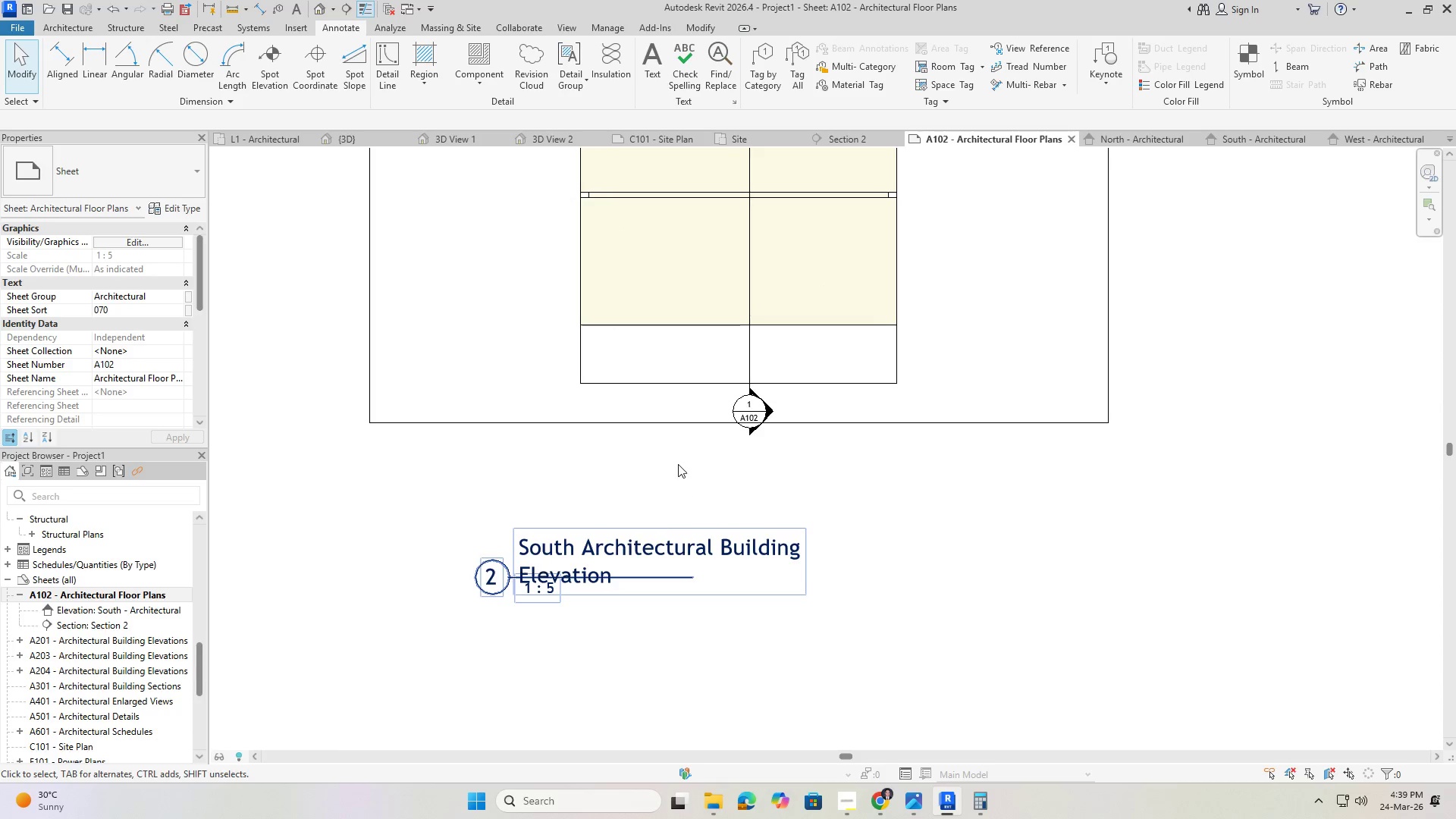 
scroll: coordinate [626, 522], scroll_direction: down, amount: 6.0
 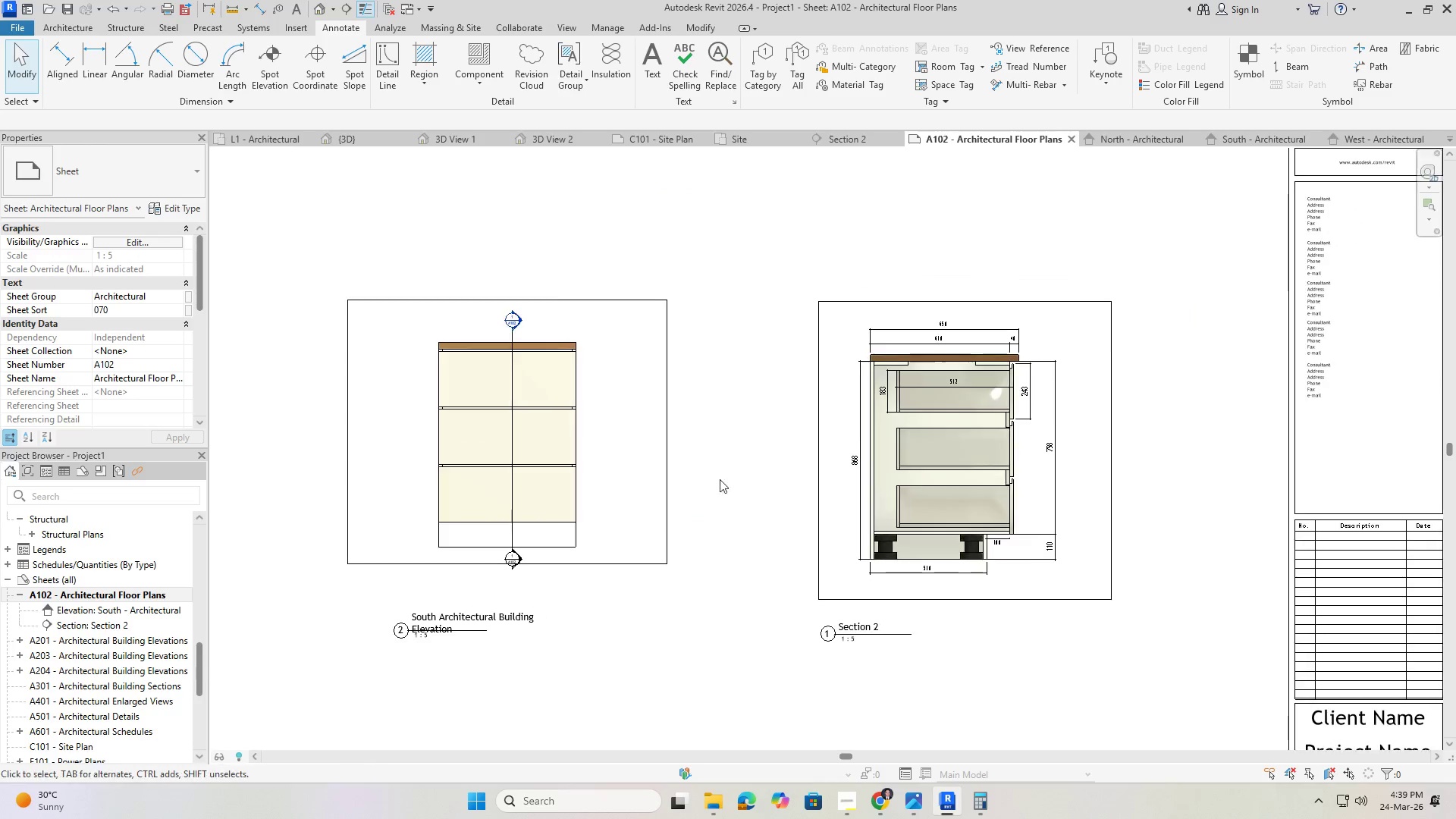 
scroll: coordinate [501, 383], scroll_direction: up, amount: 2.0
 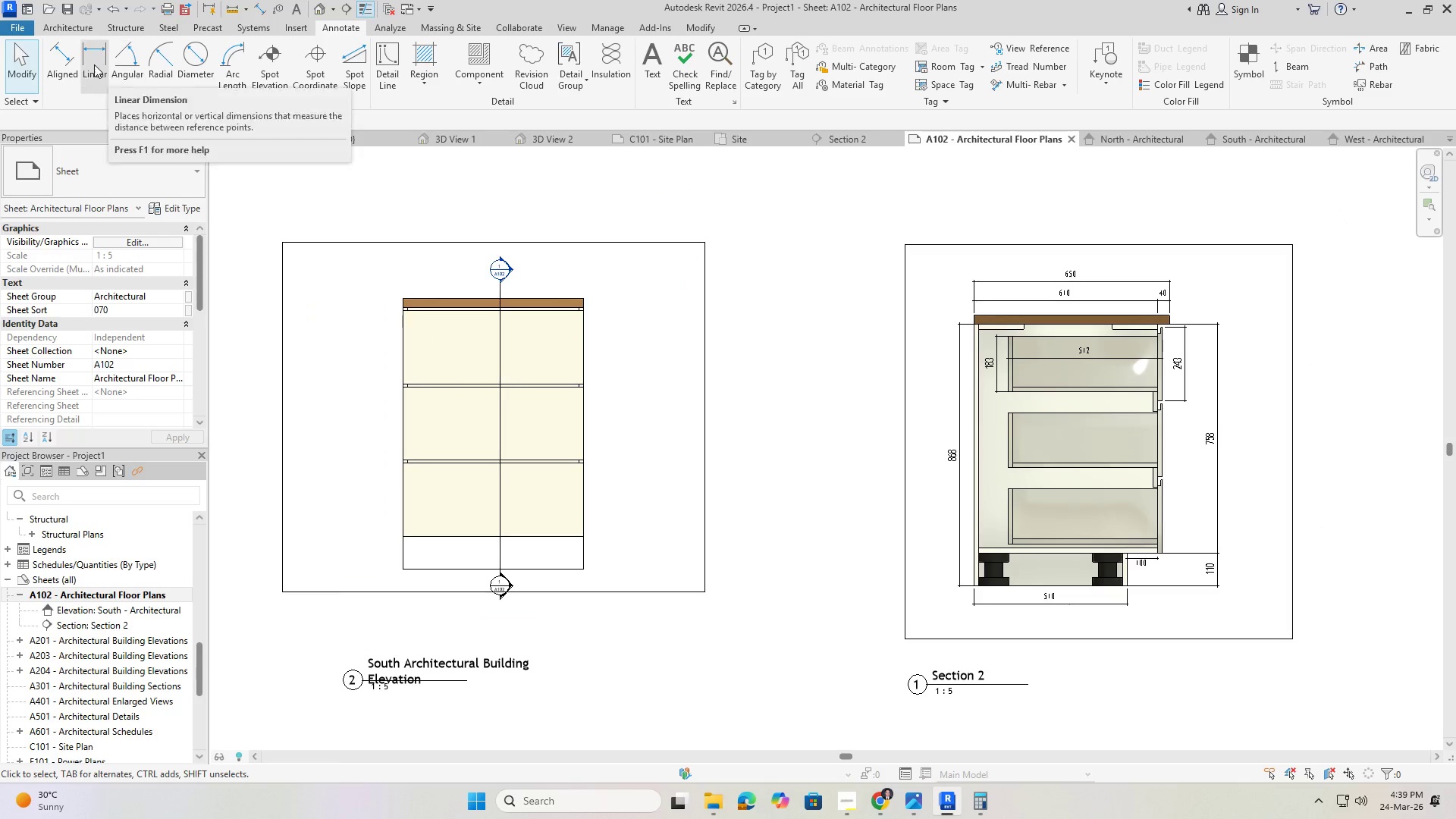 
left_click([95, 65])
 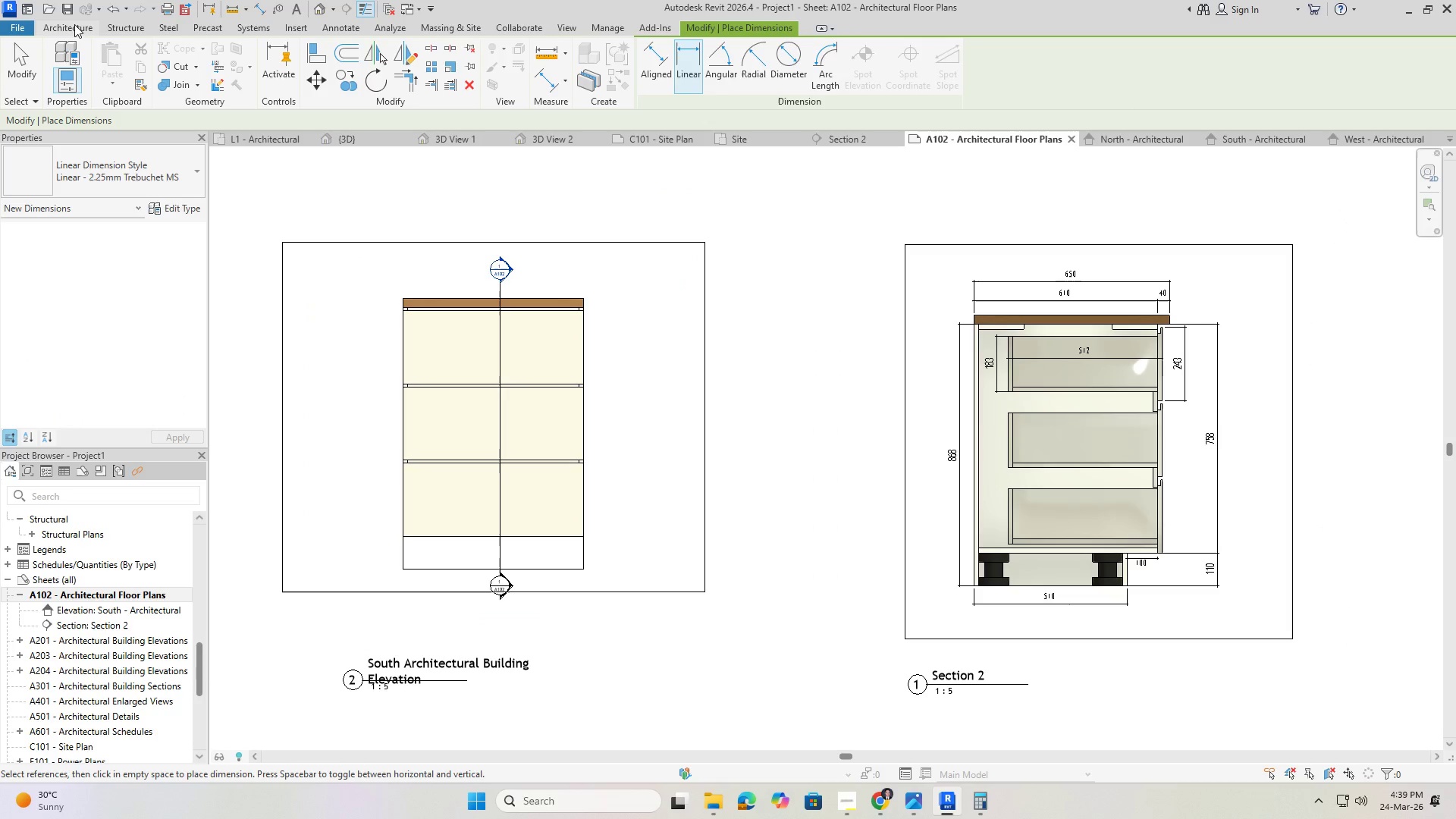 
left_click([661, 59])
 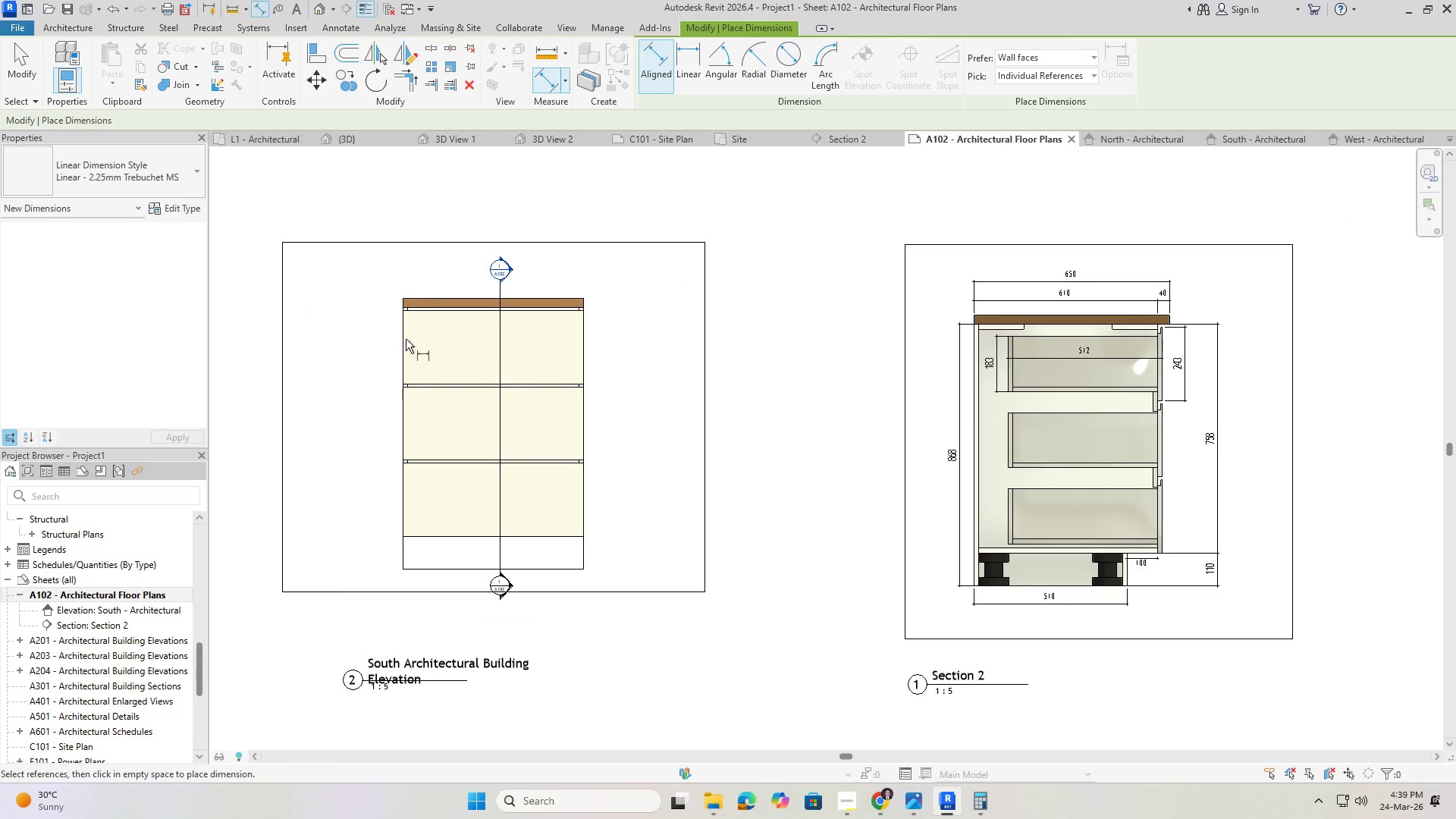 
double_click([404, 339])
 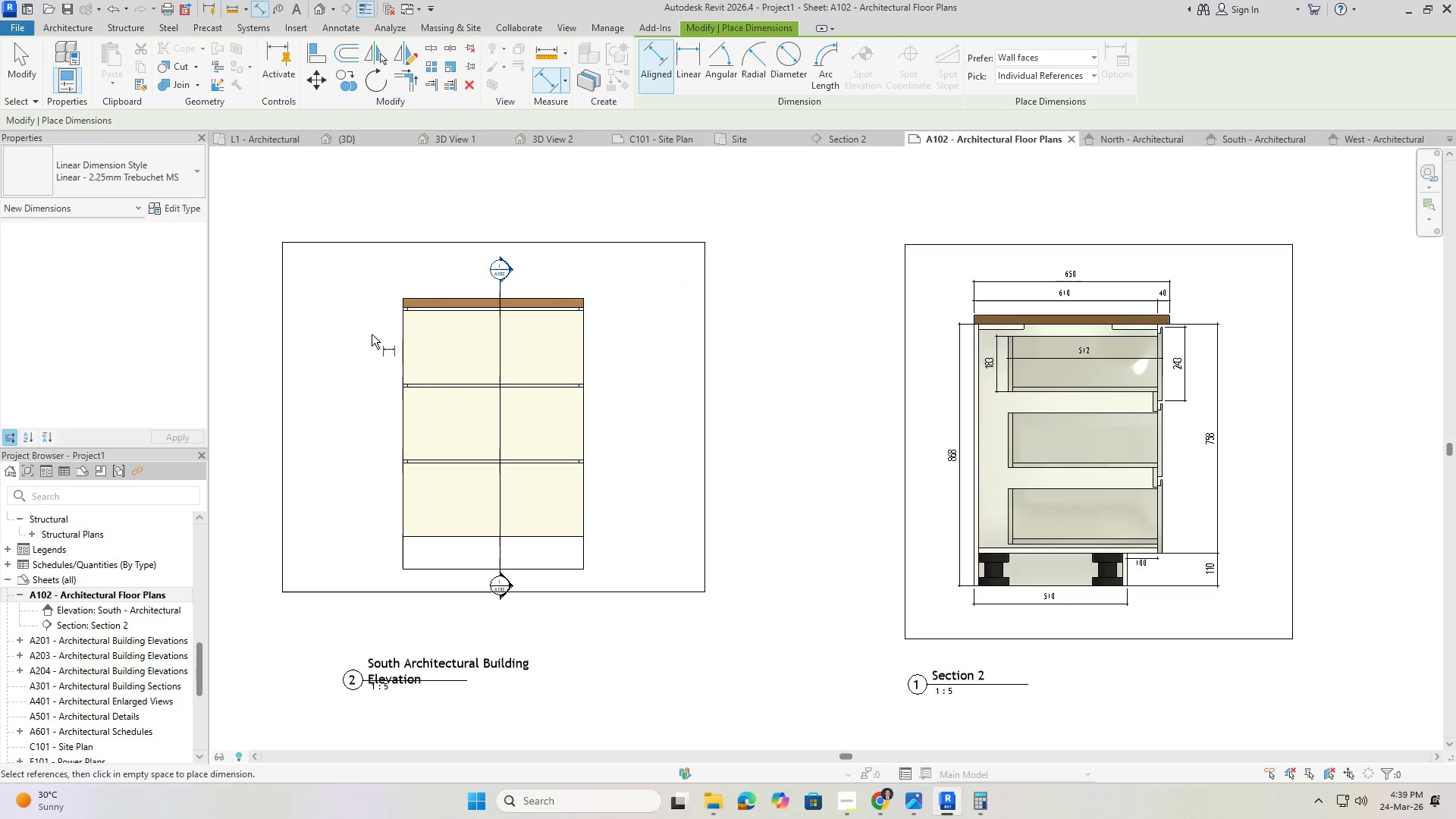 
triple_click([369, 331])
 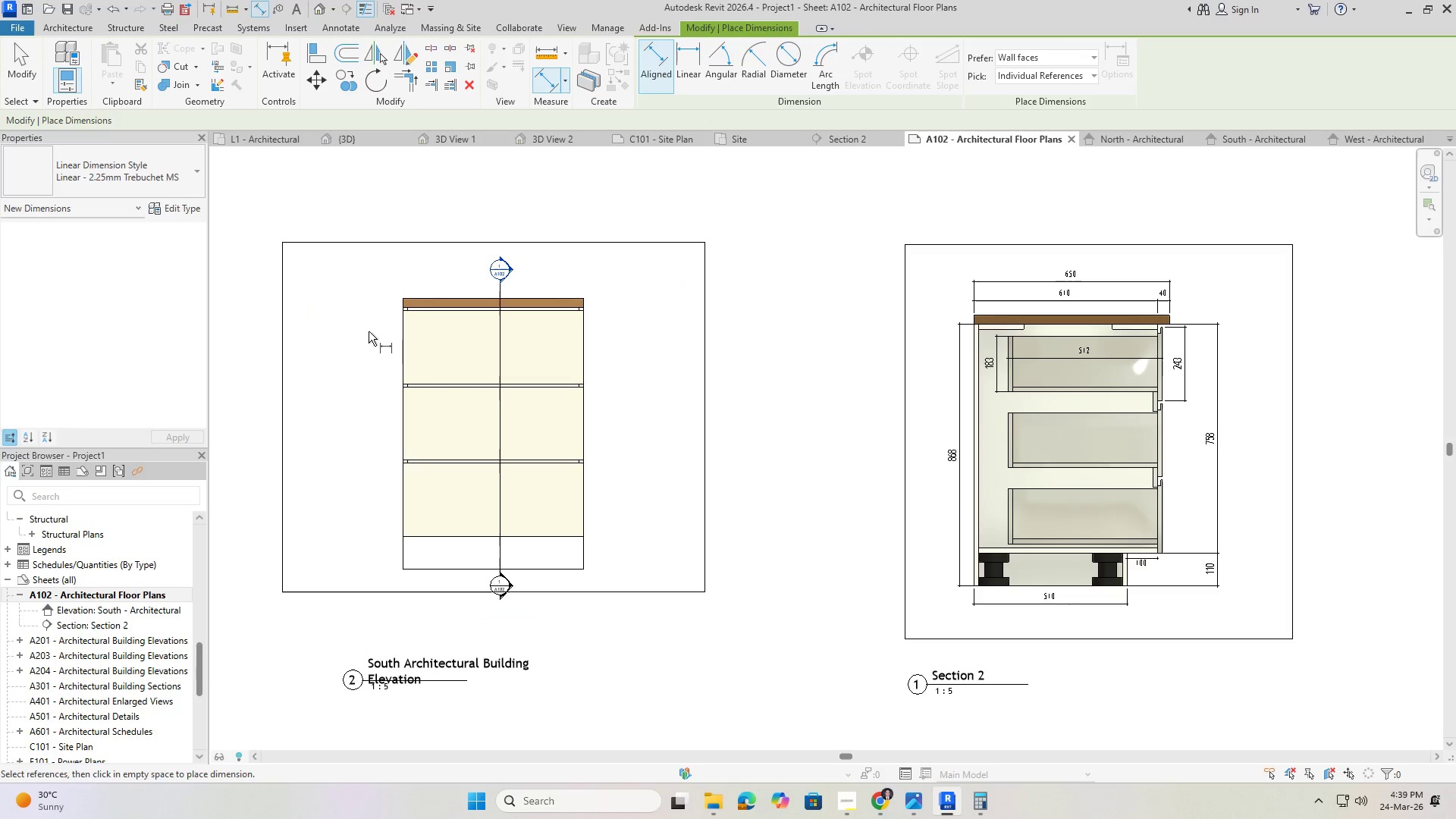 
triple_click([369, 331])
 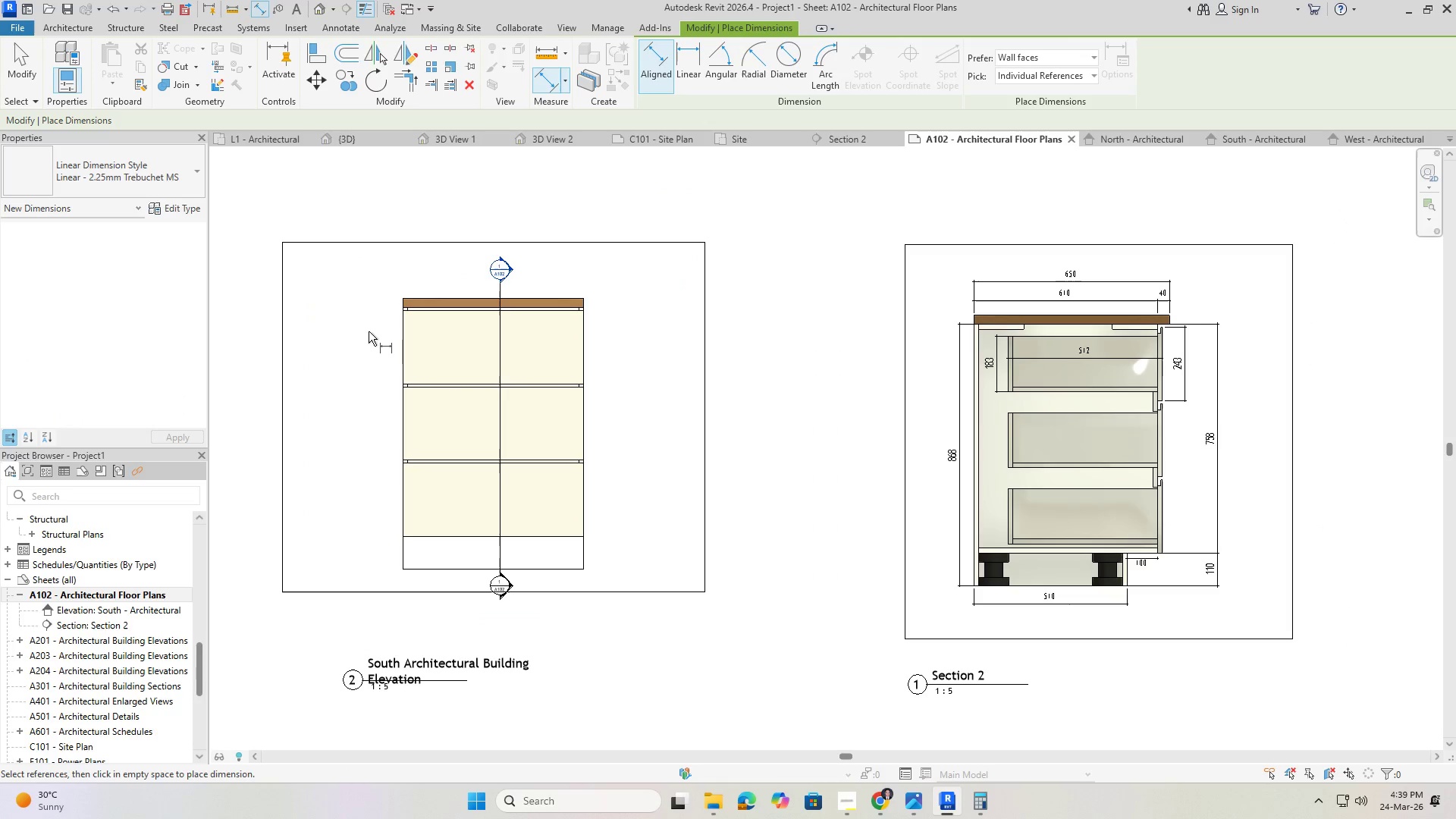 
triple_click([369, 331])
 